 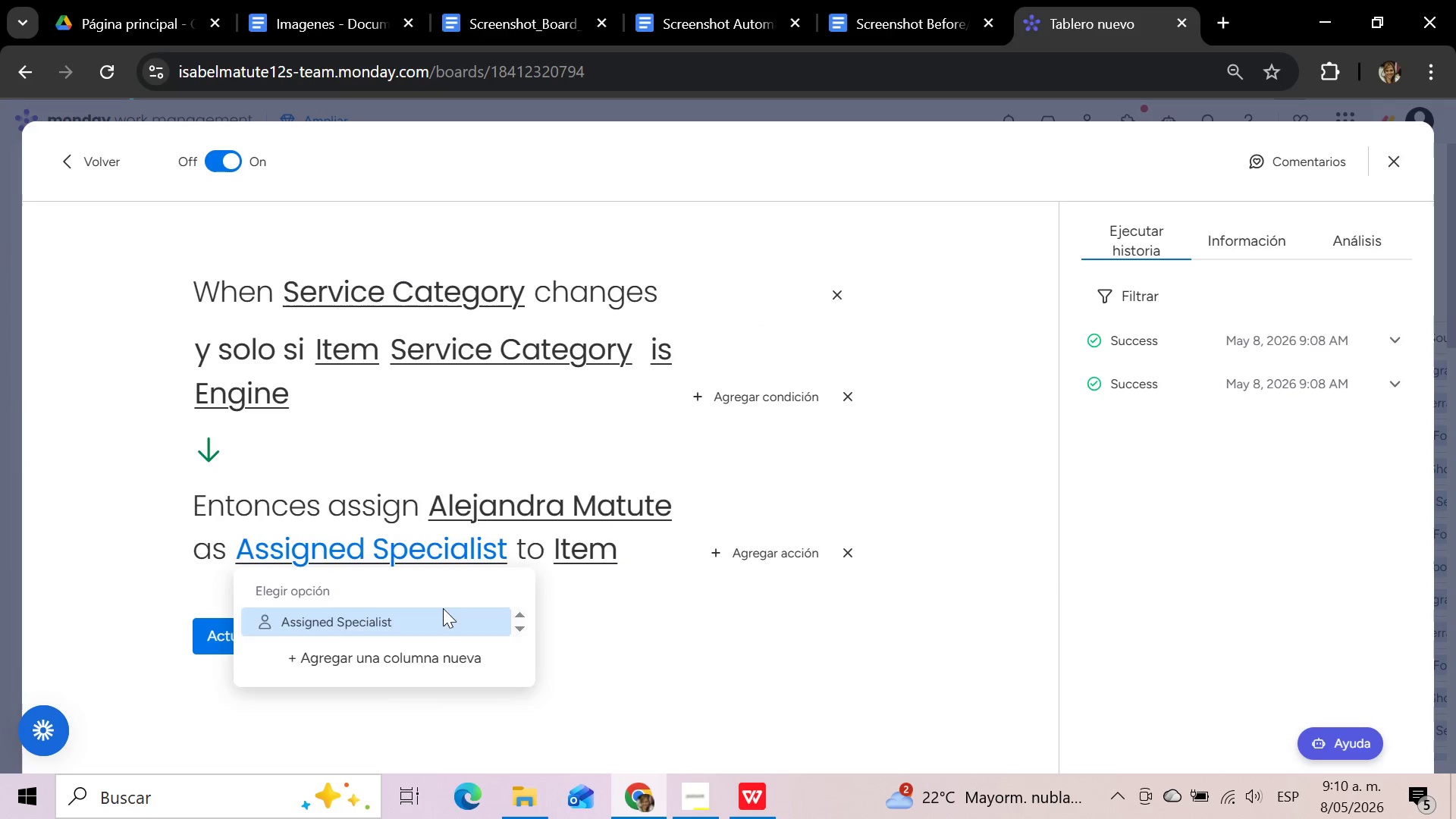 
left_click([608, 554])
 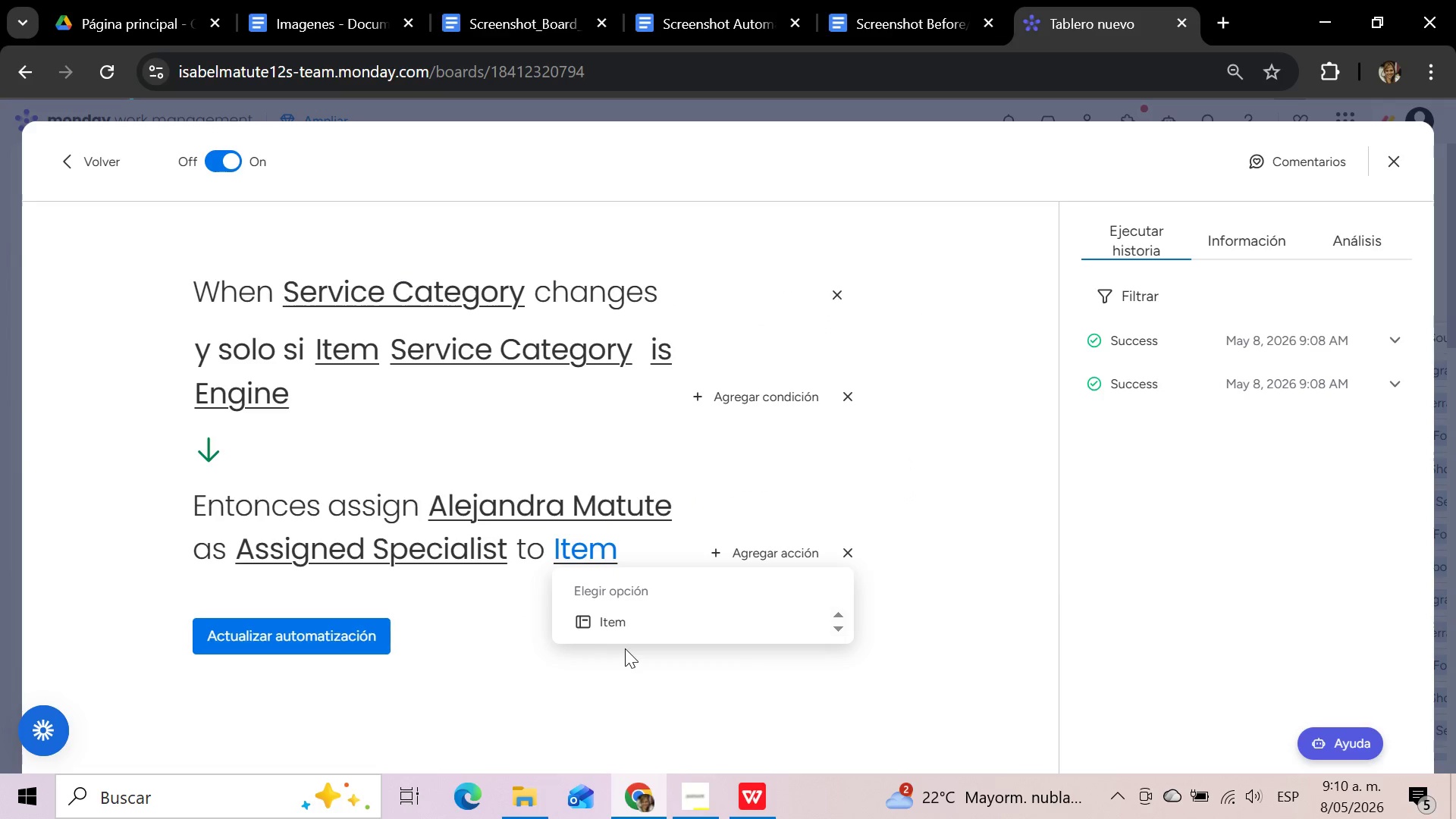 
left_click([627, 617])
 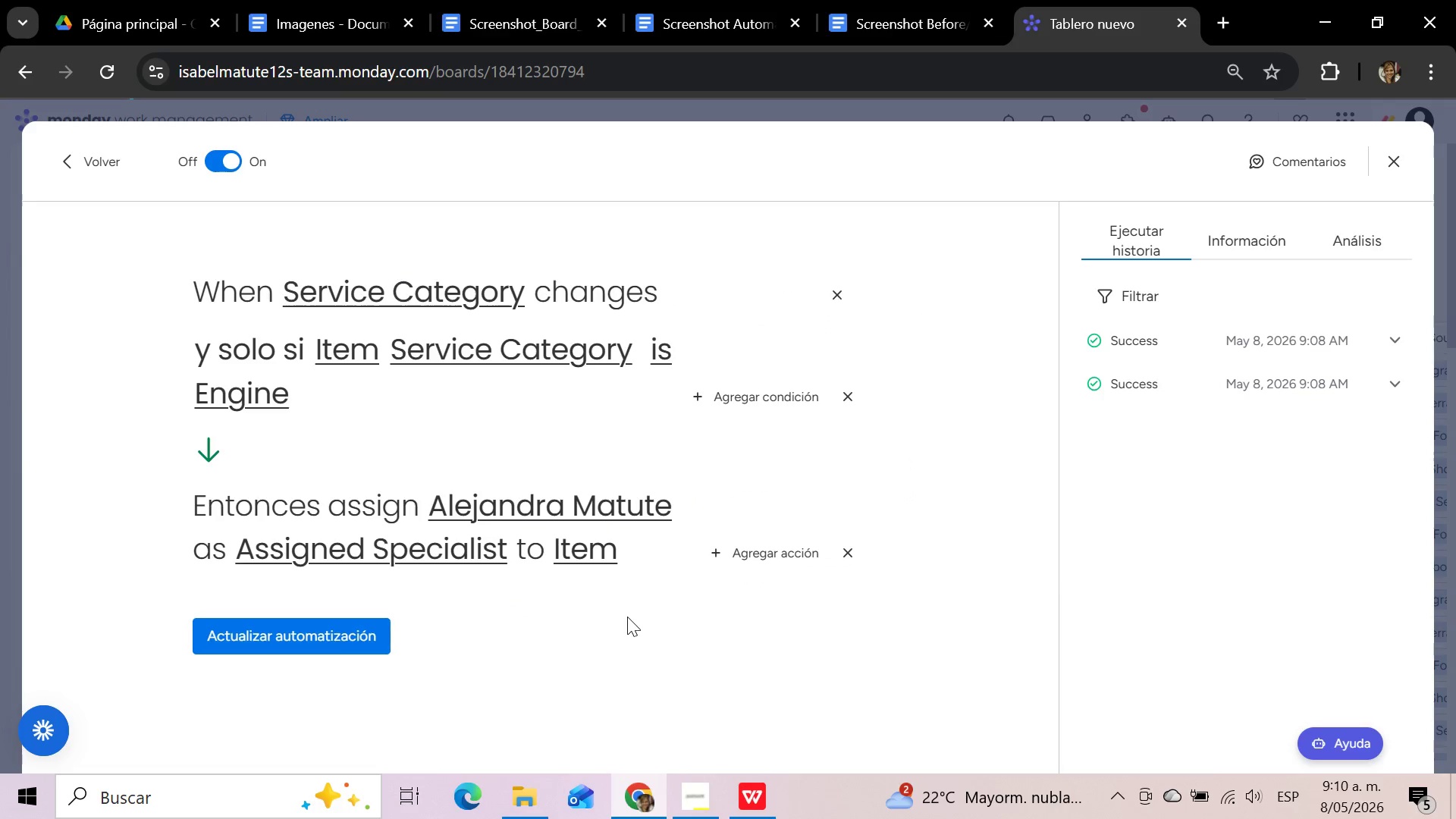 
left_click([623, 617])
 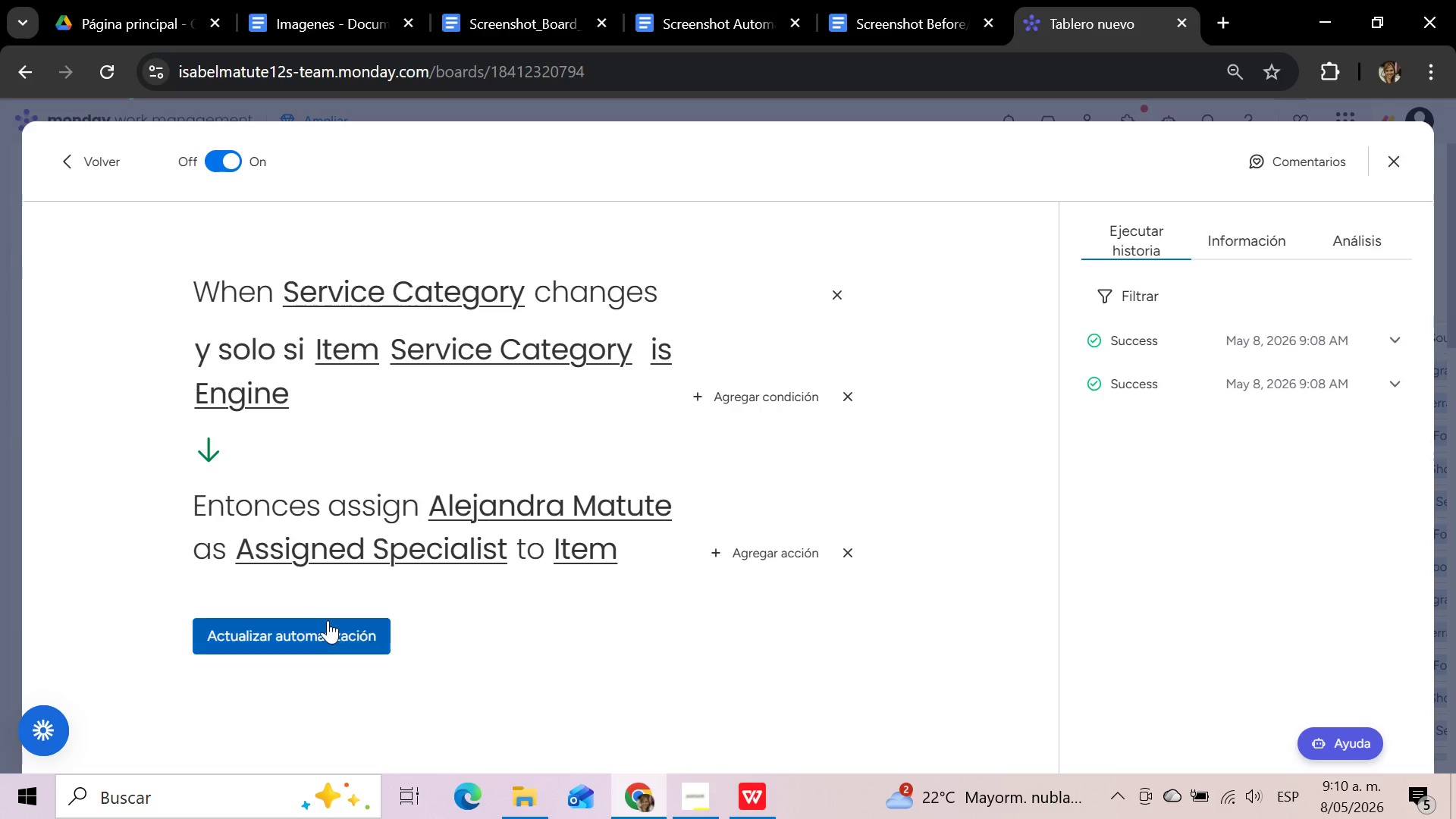 
left_click([328, 621])
 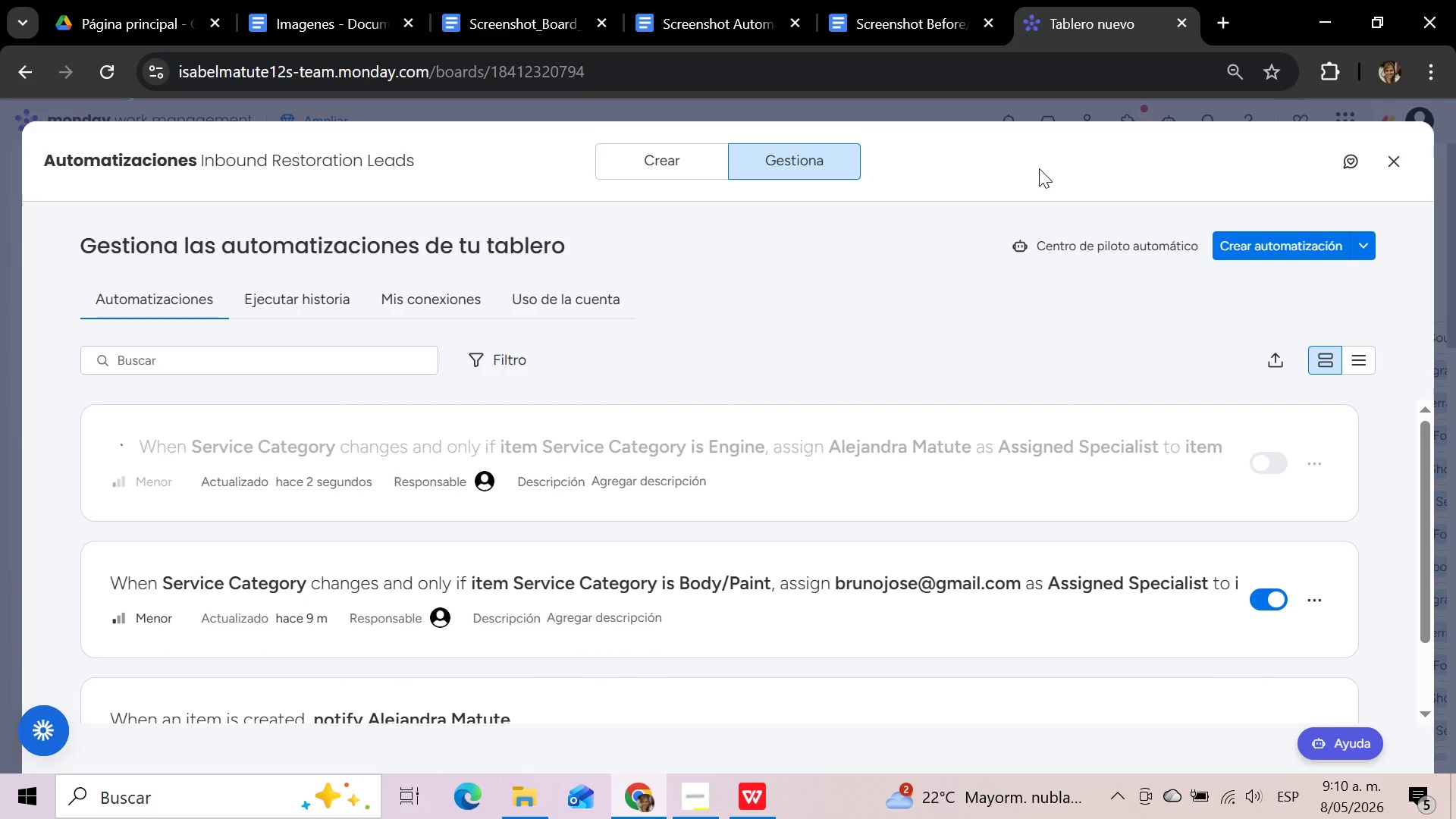 
left_click([1397, 164])
 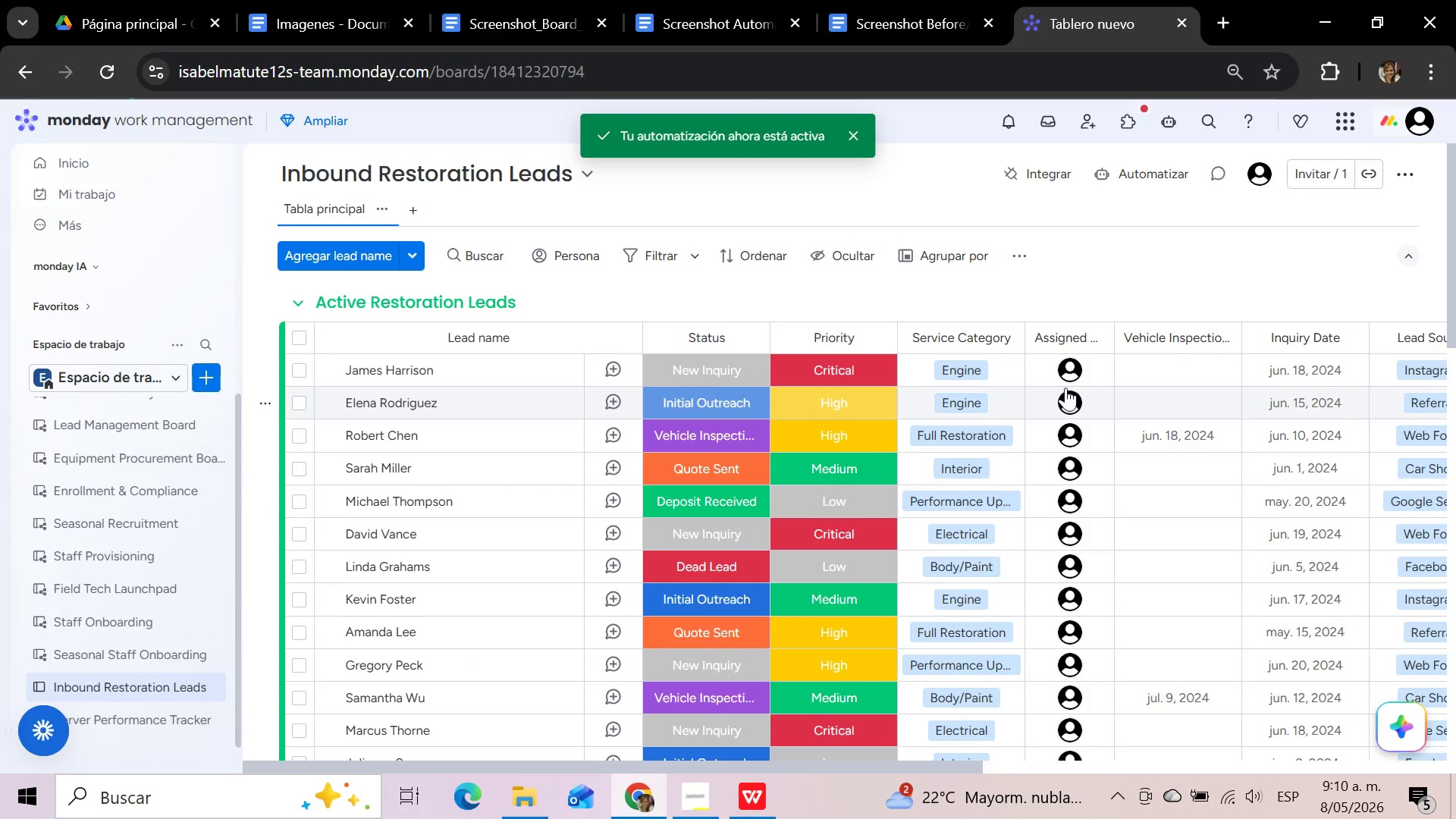 
left_click([977, 371])
 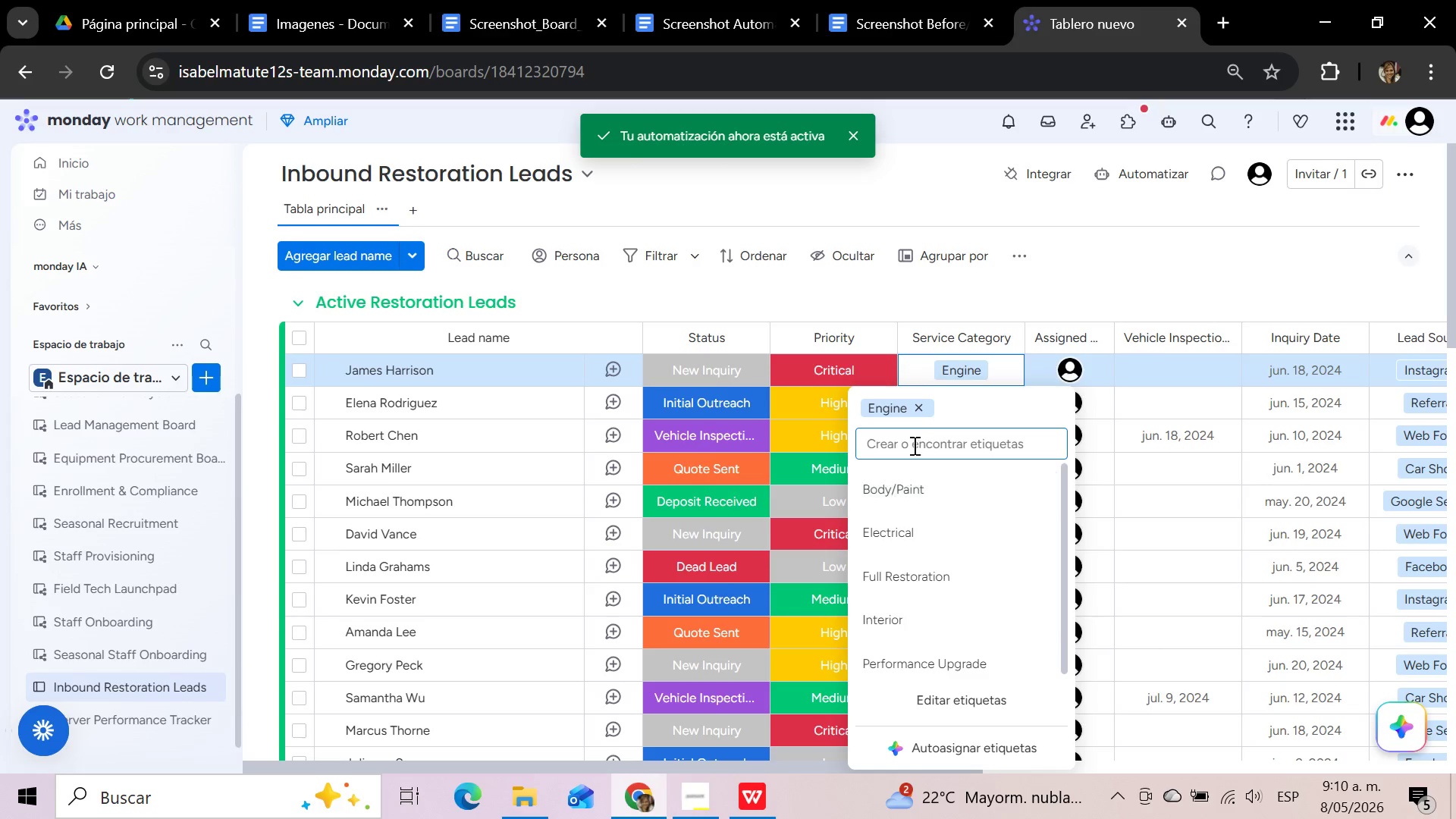 
left_click([920, 405])
 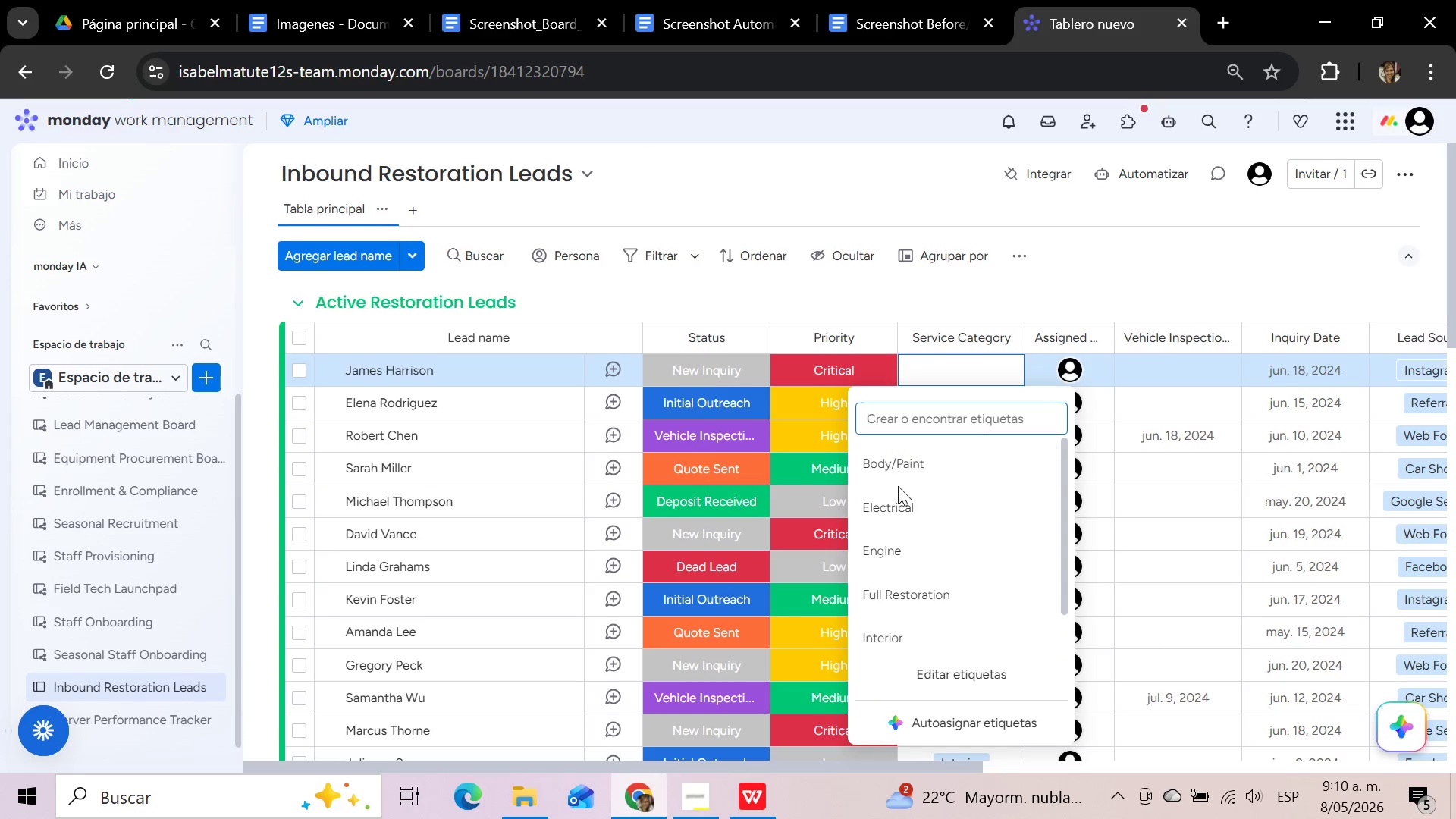 
left_click([900, 463])
 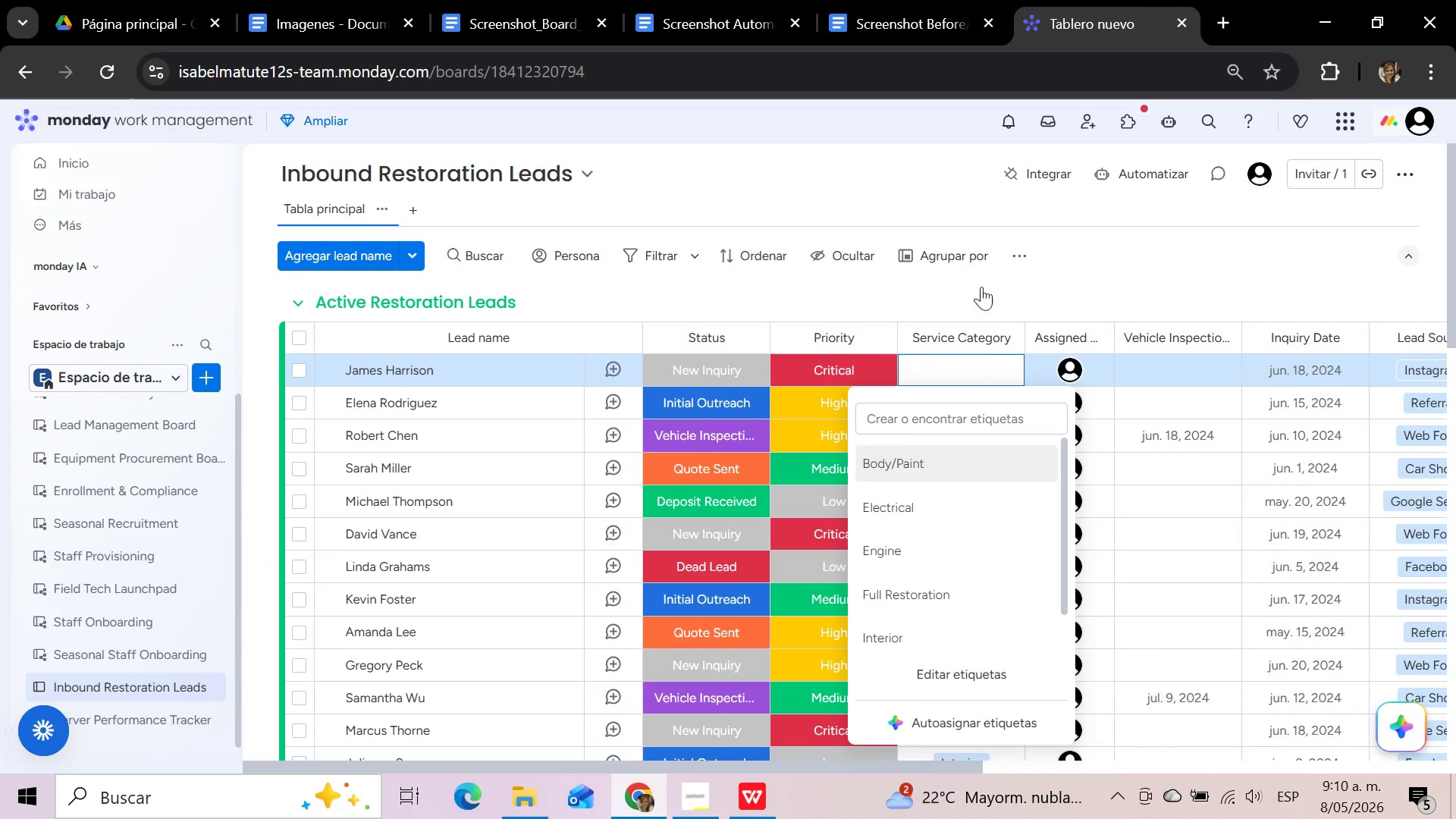 
mouse_move([1005, 271])
 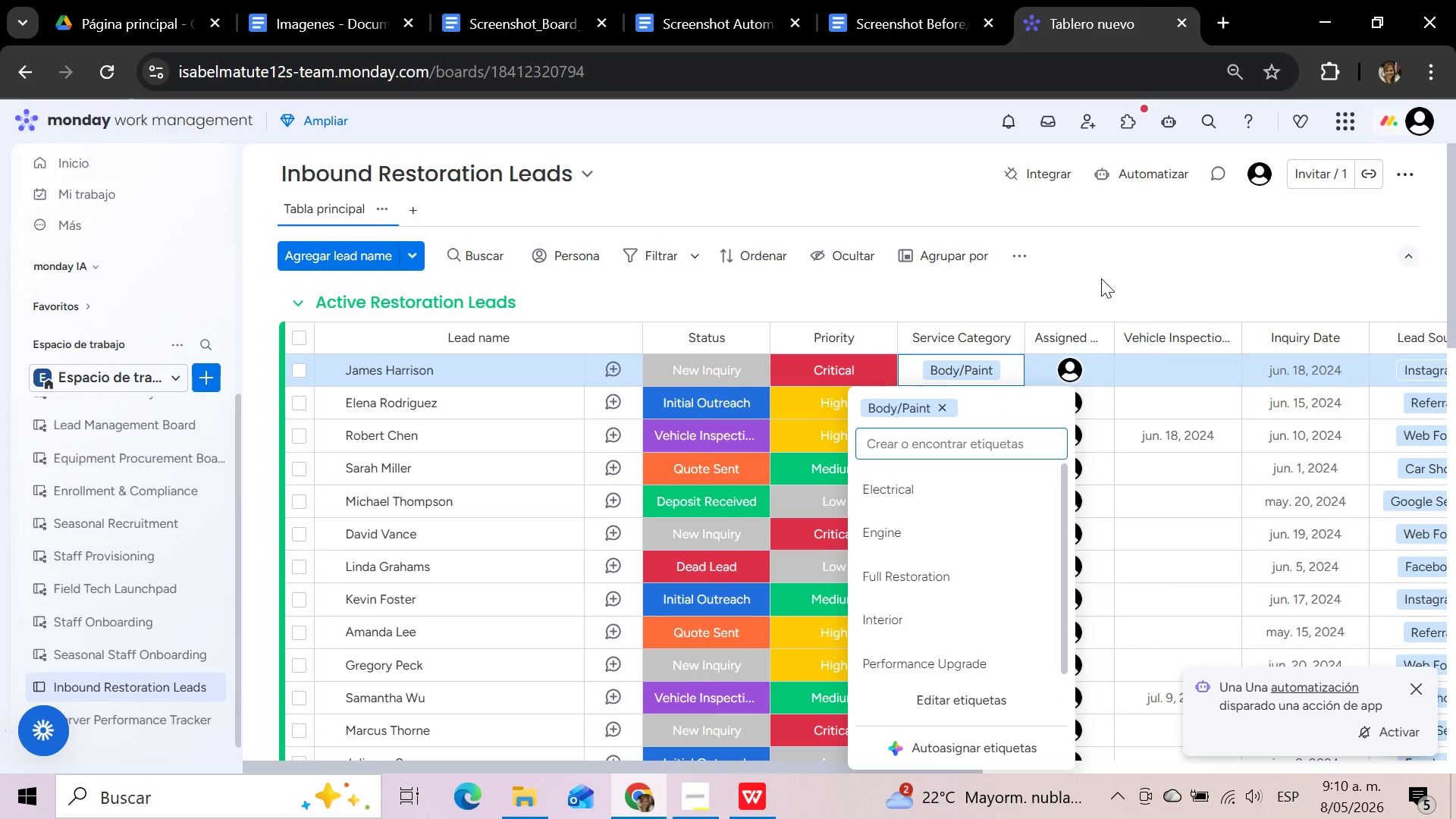 
left_click([1101, 278])
 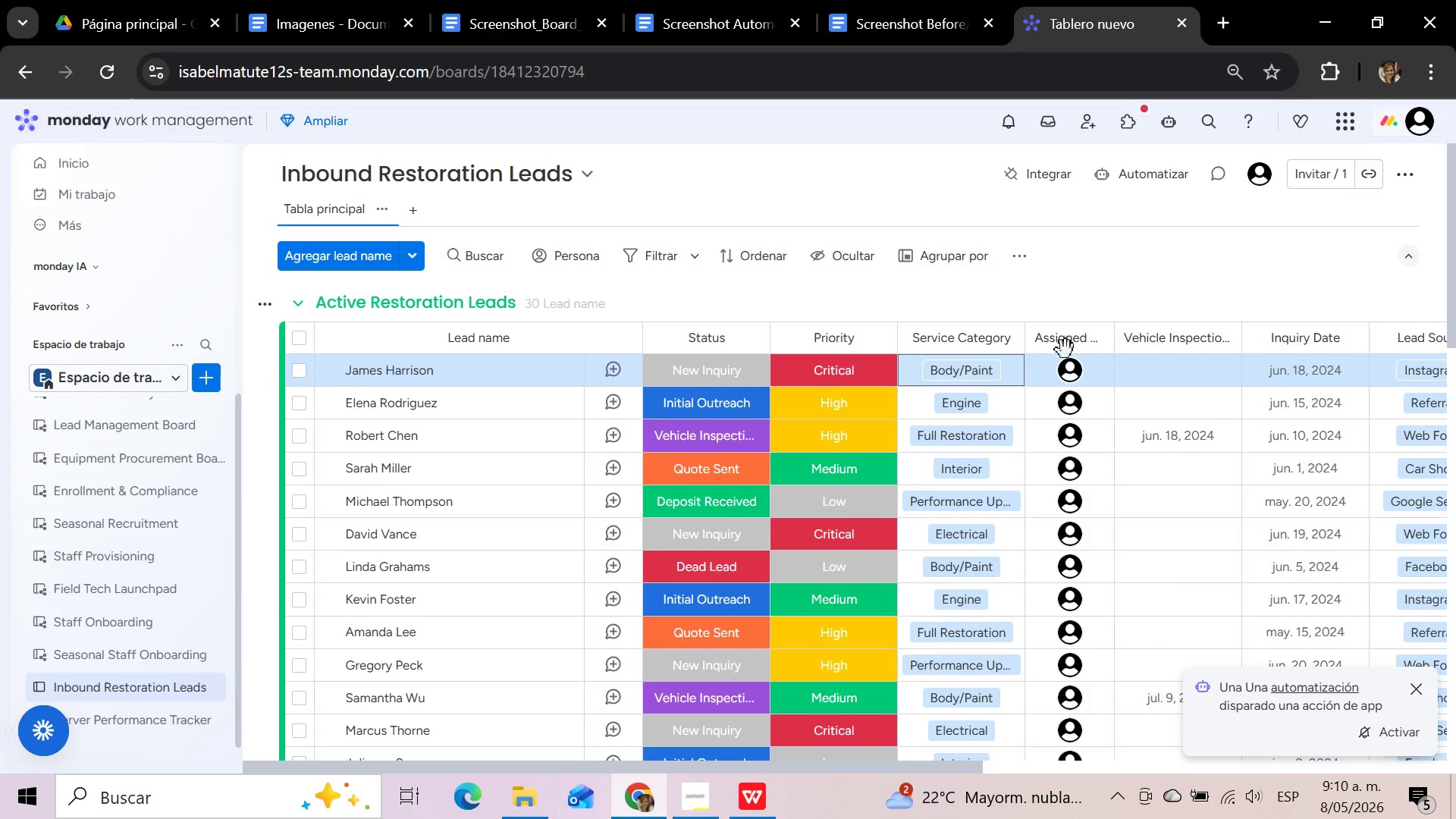 
mouse_move([1086, 359])
 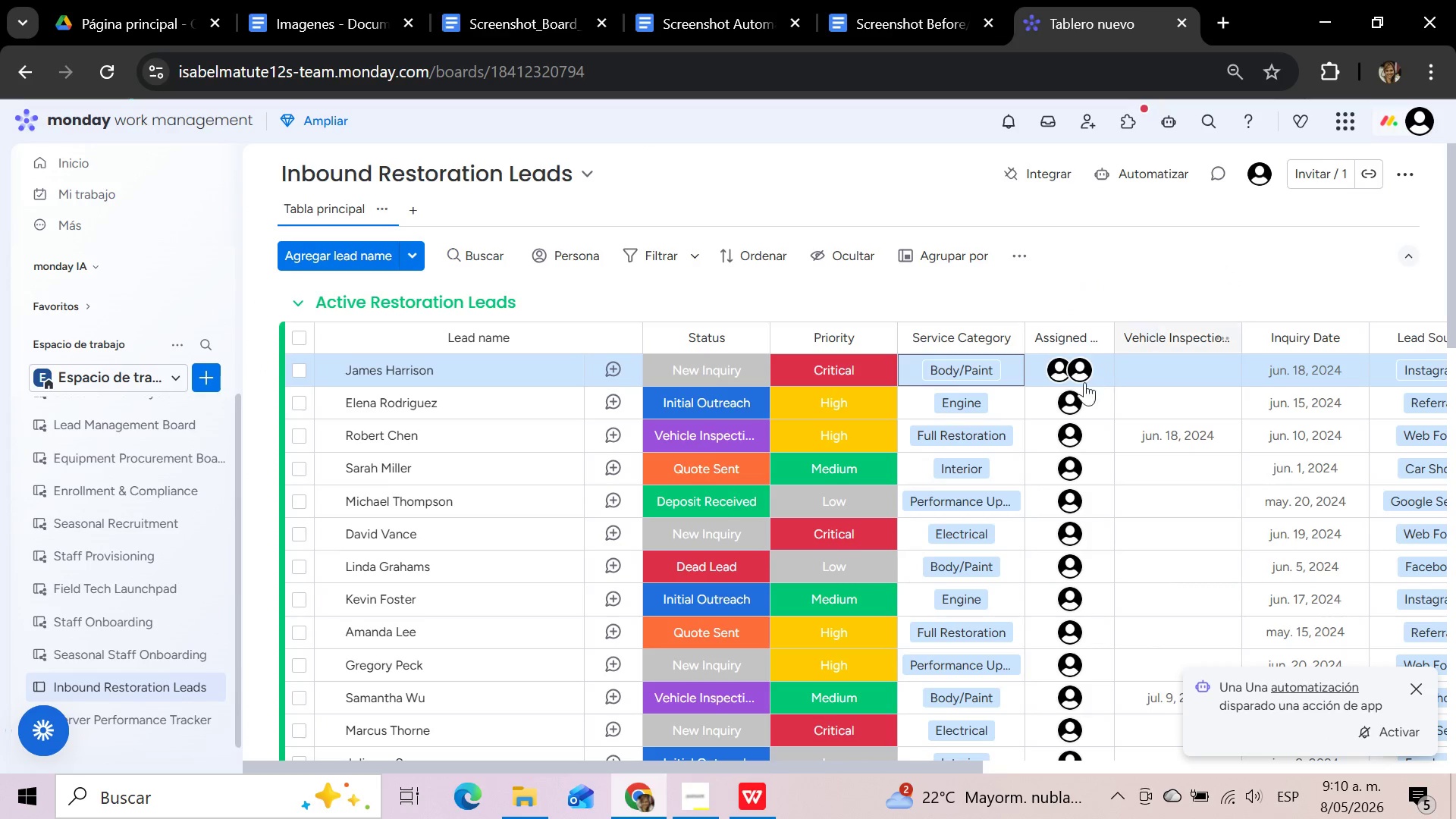 
mouse_move([1063, 372])
 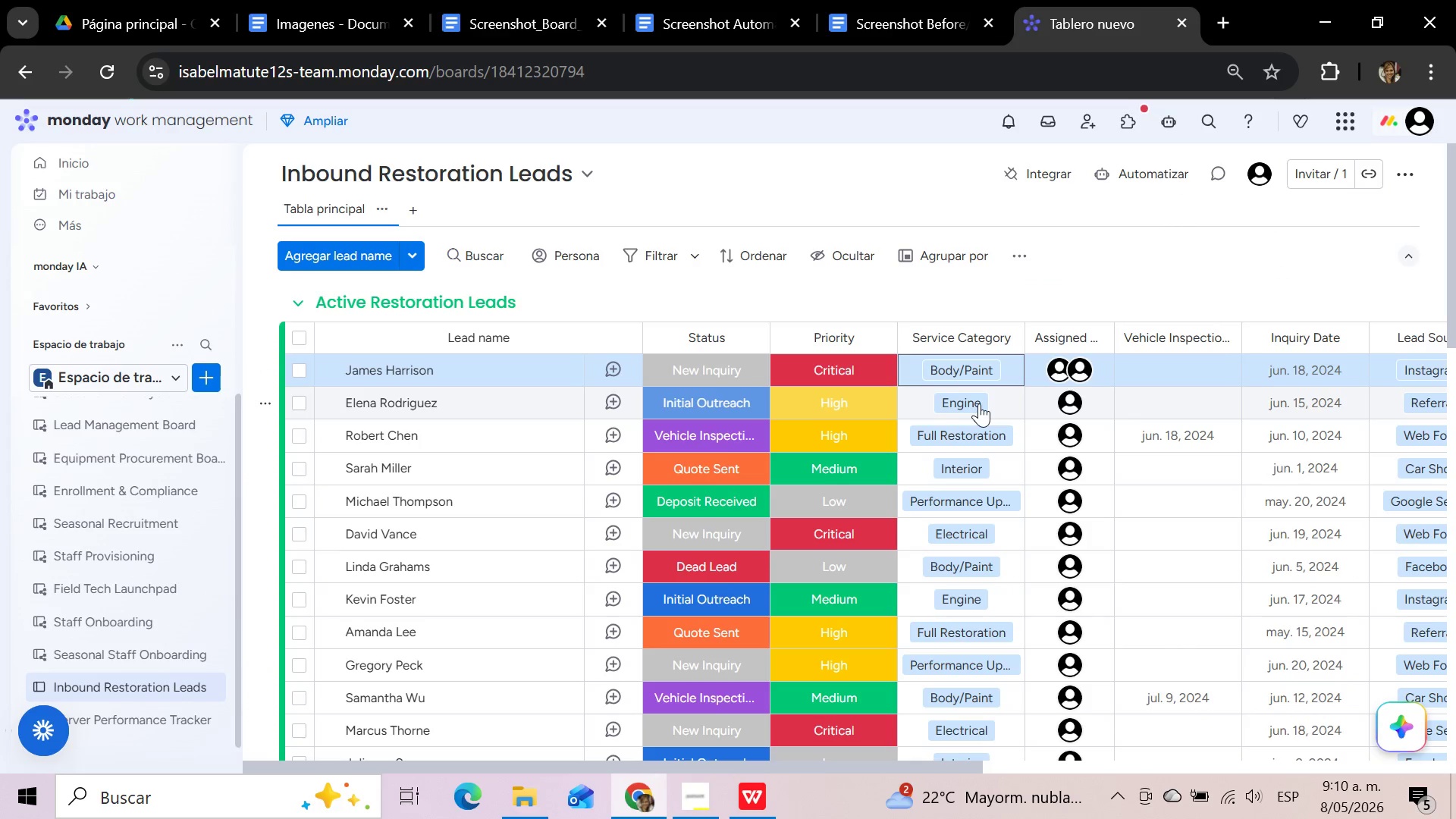 
wait(5.45)
 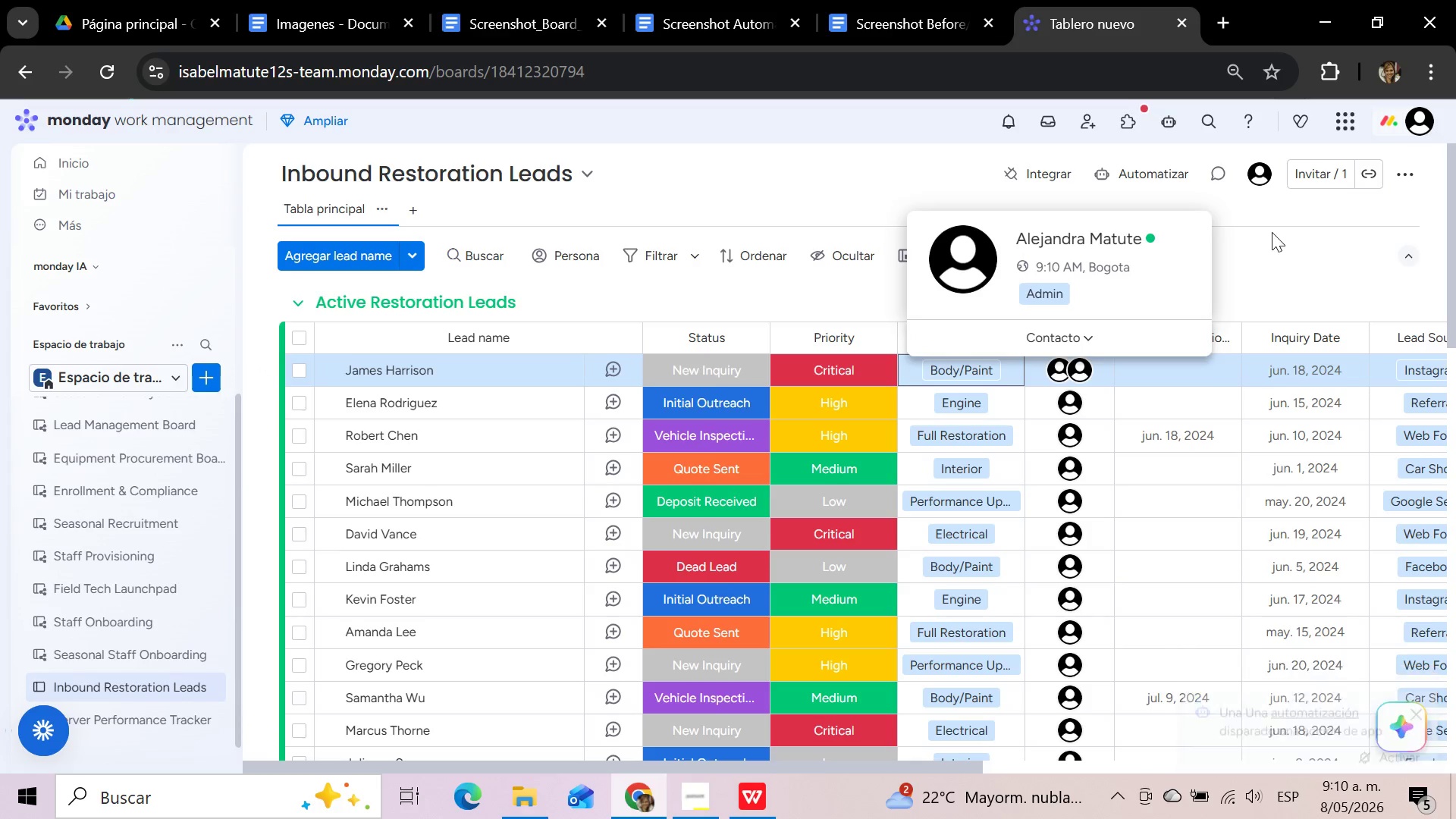 
mouse_move([1054, 410])
 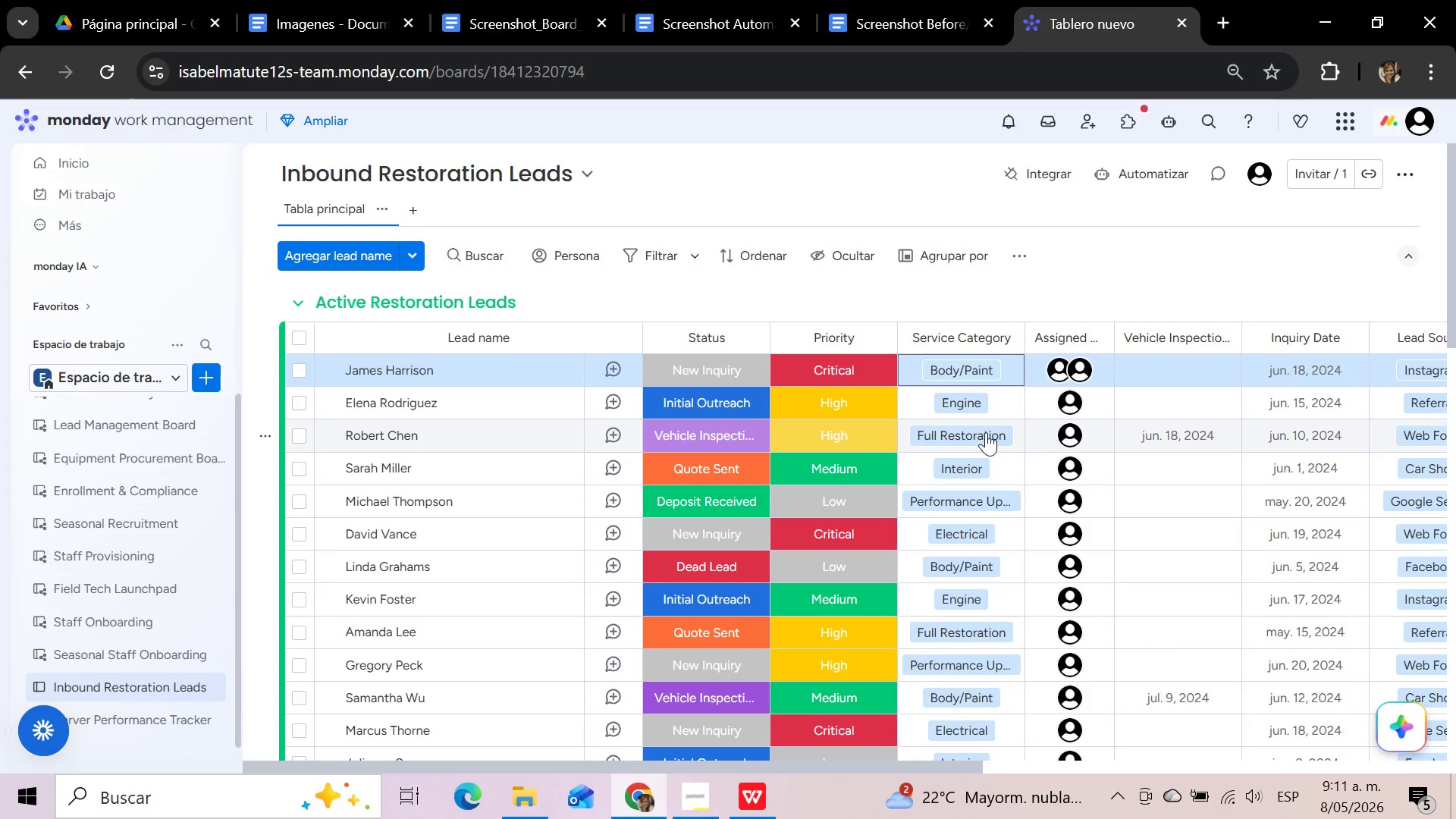 
mouse_move([1058, 438])
 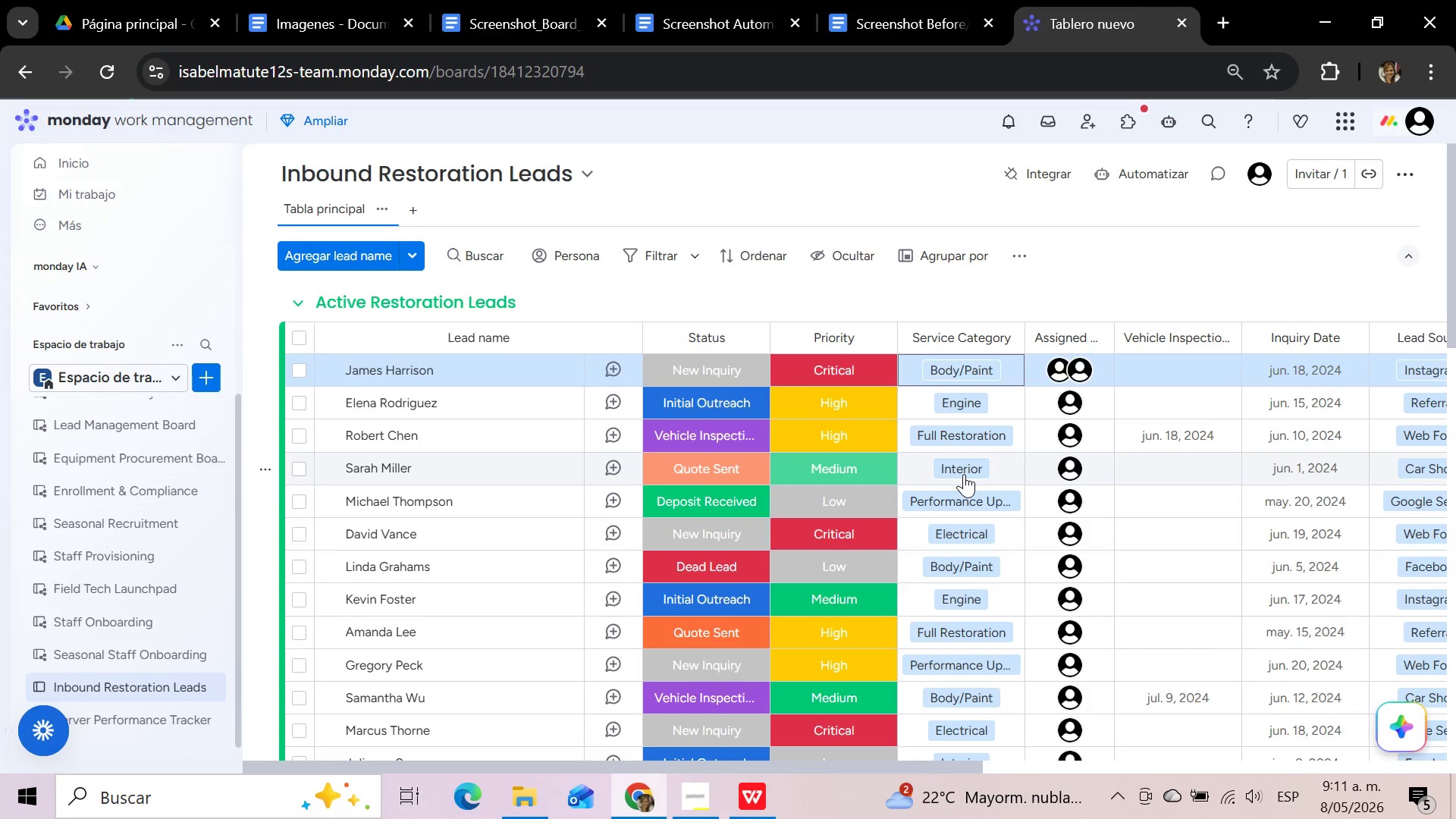 
wait(6.24)
 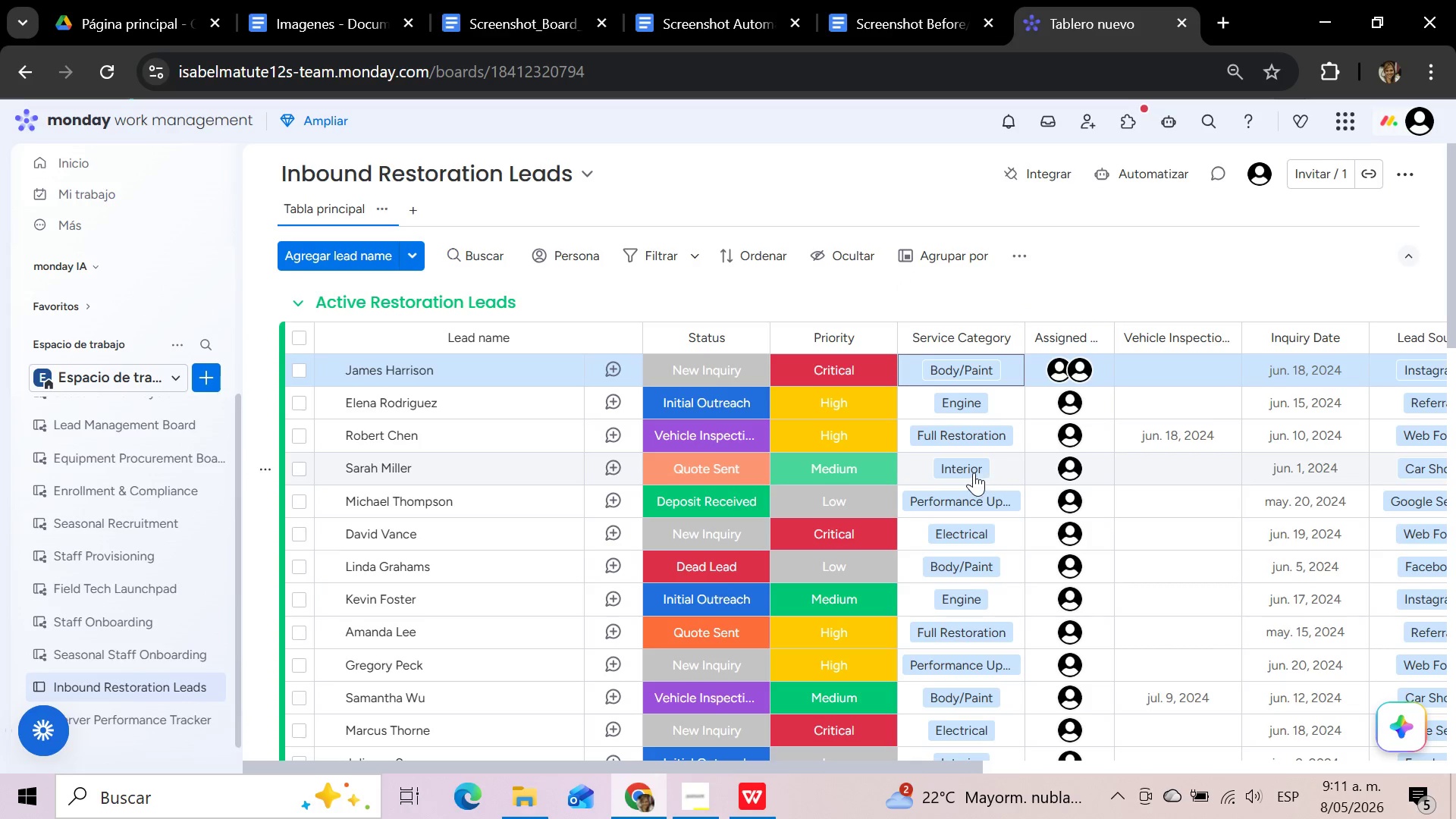 
mouse_move([1065, 468])
 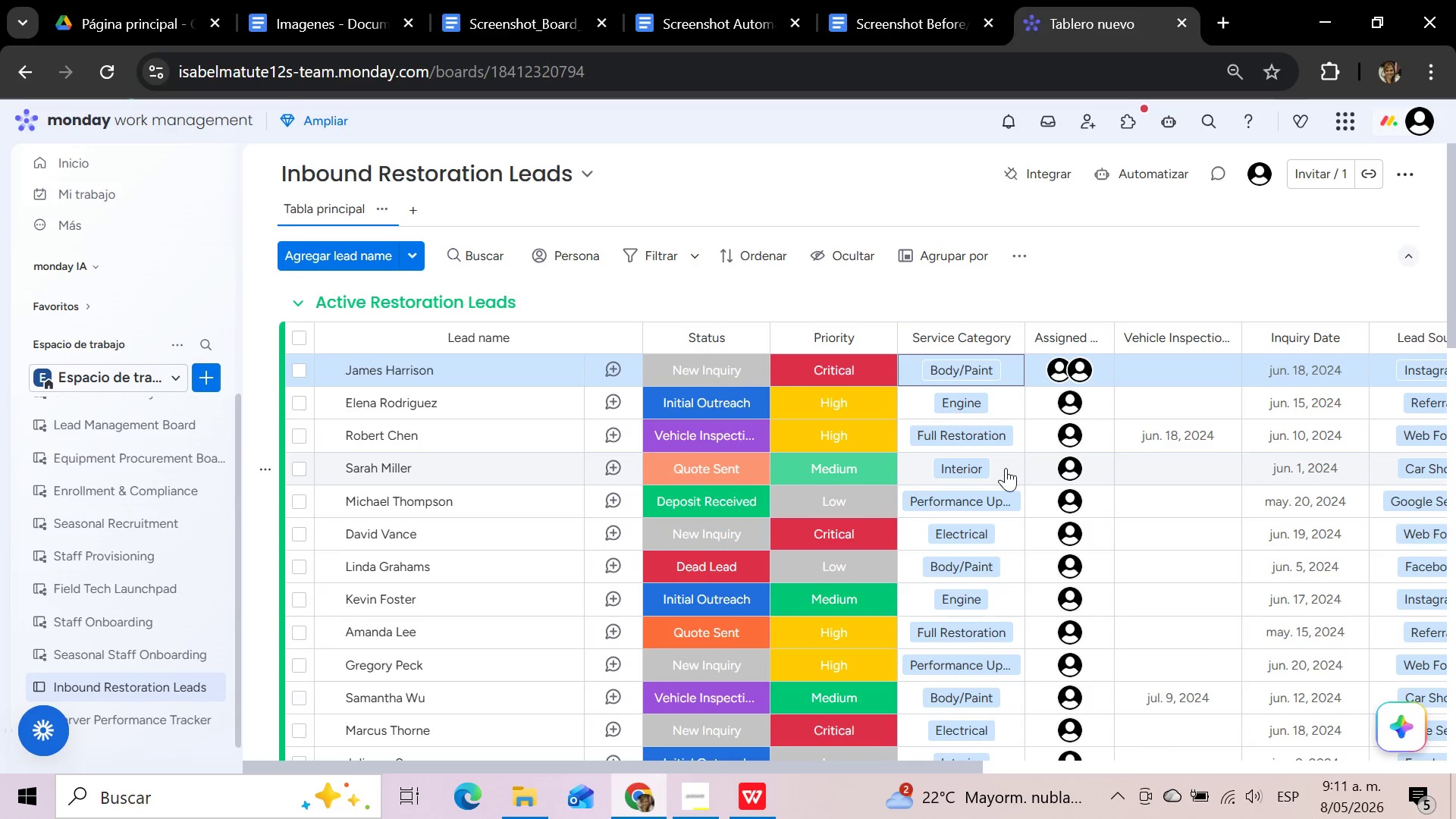 
left_click([1006, 468])
 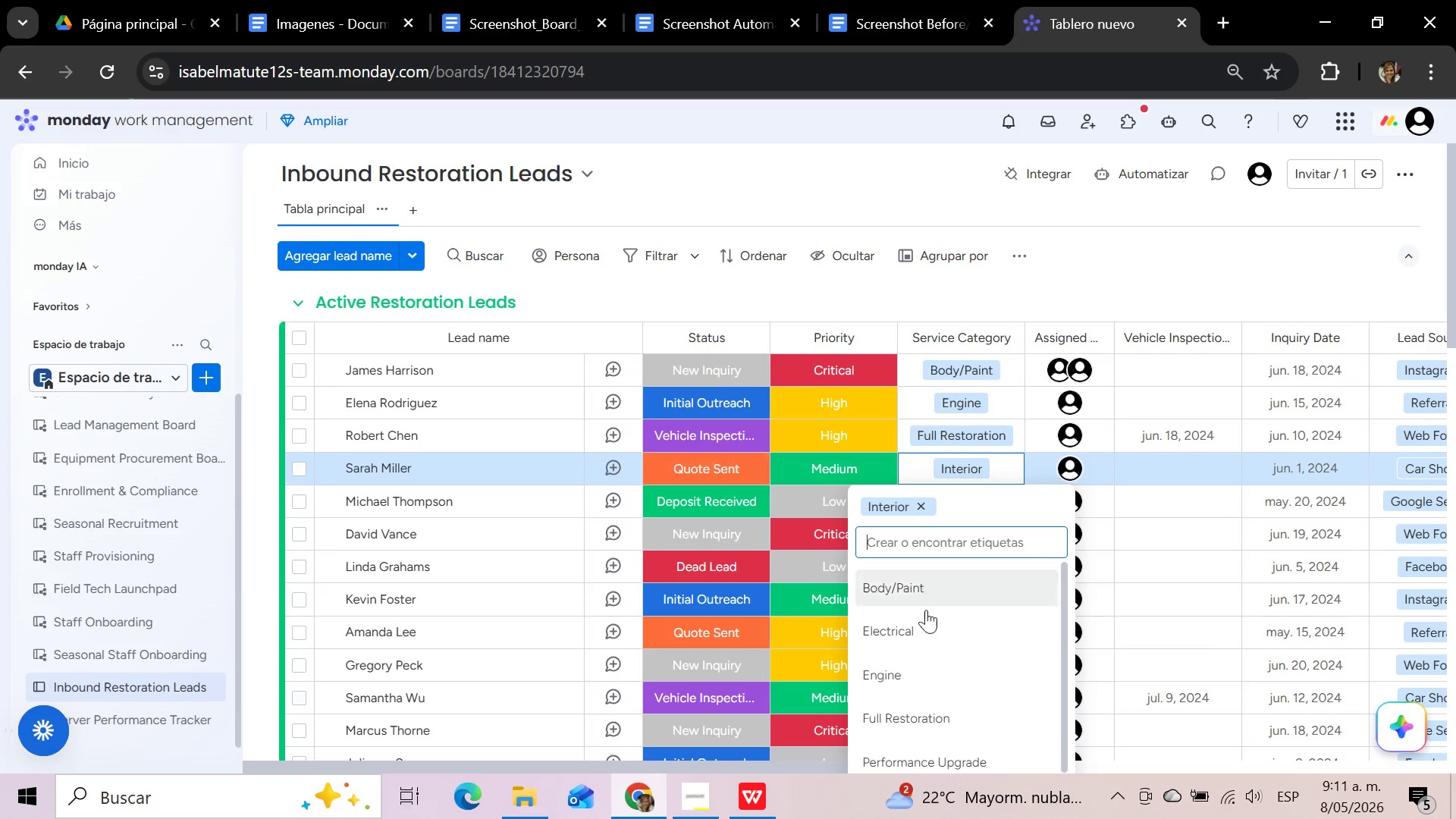 
left_click([899, 669])
 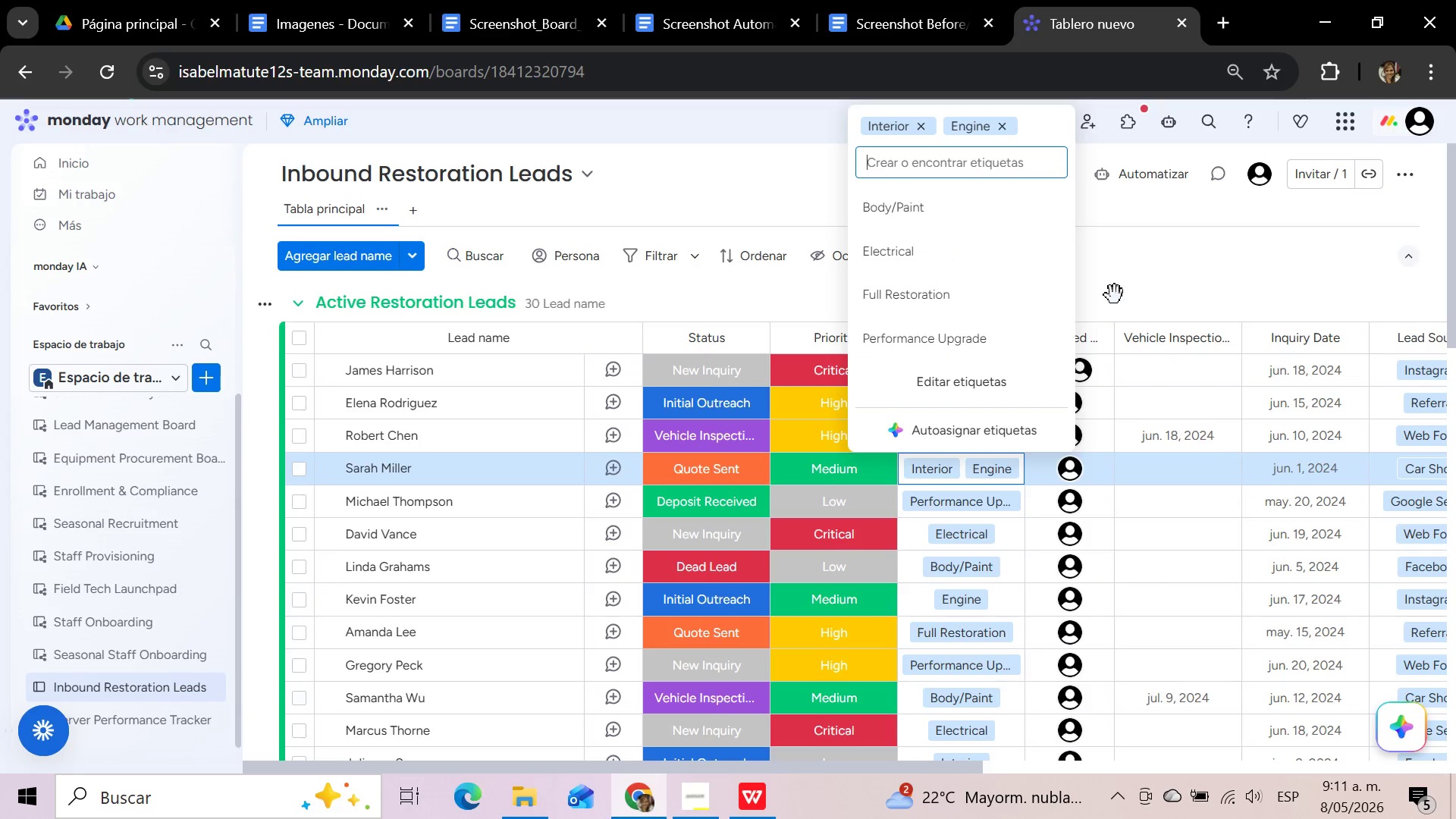 
left_click([1115, 295])
 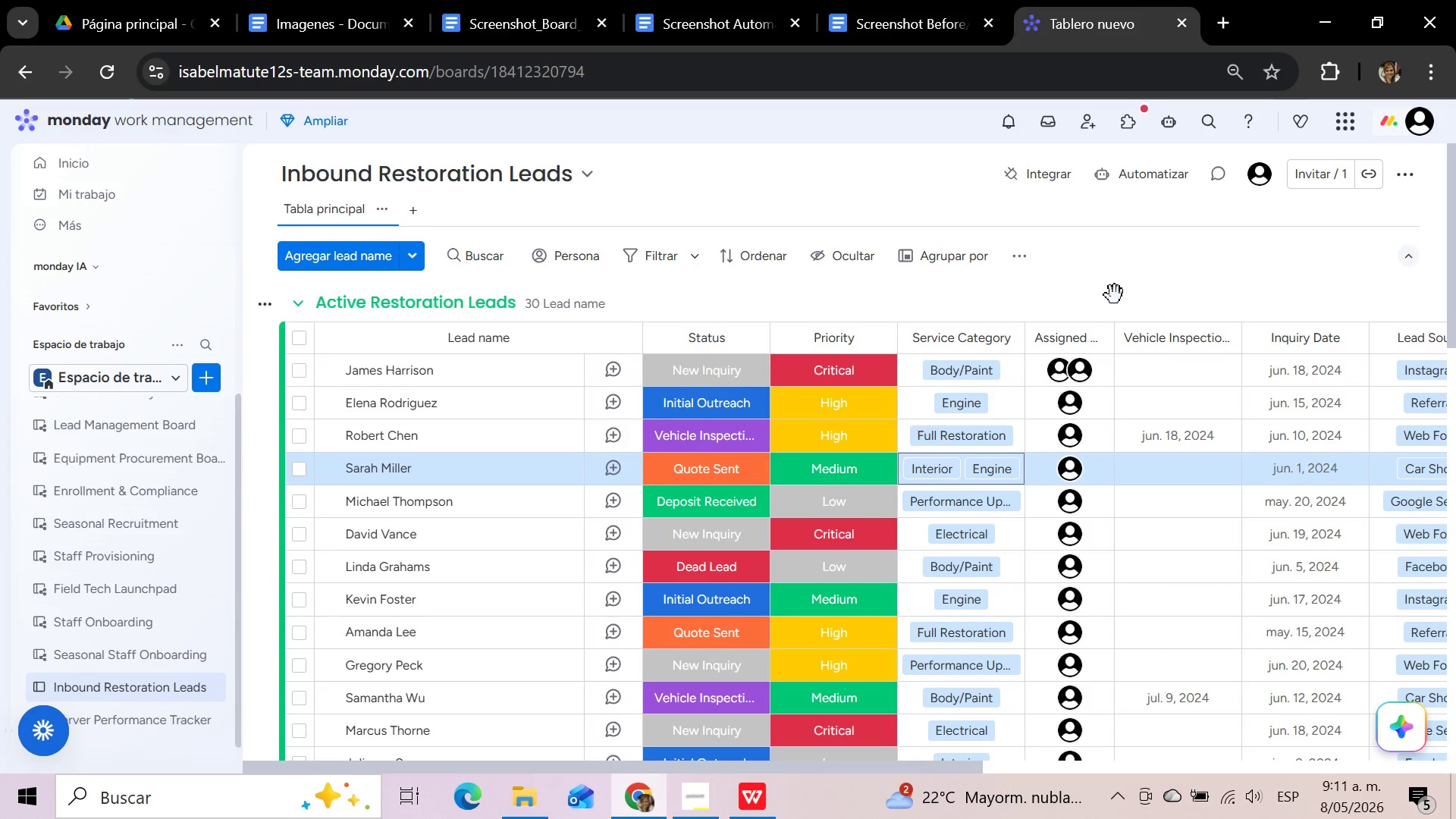 
wait(15.89)
 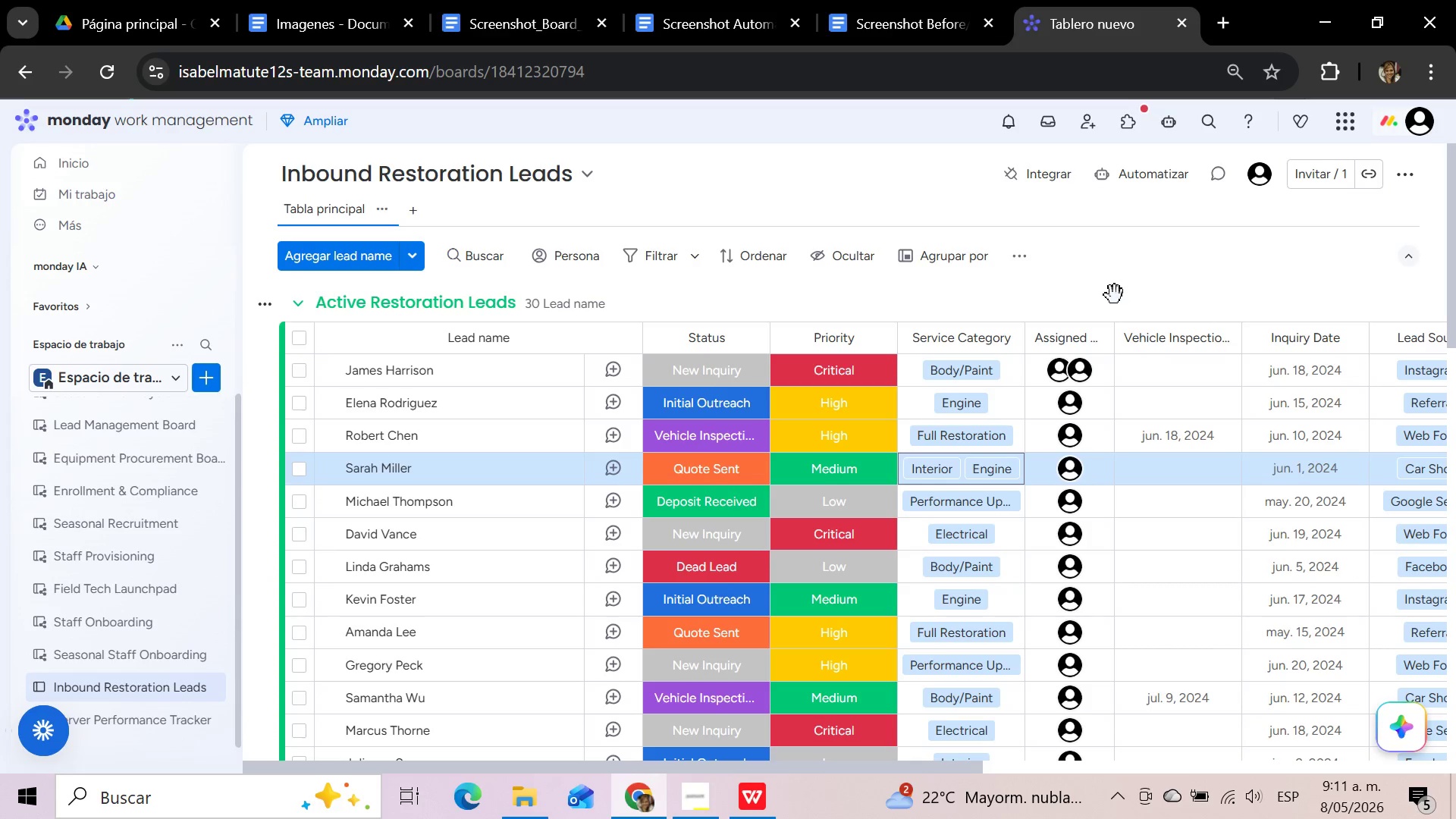 
scroll: coordinate [1115, 295], scroll_direction: up, amount: 2.0
 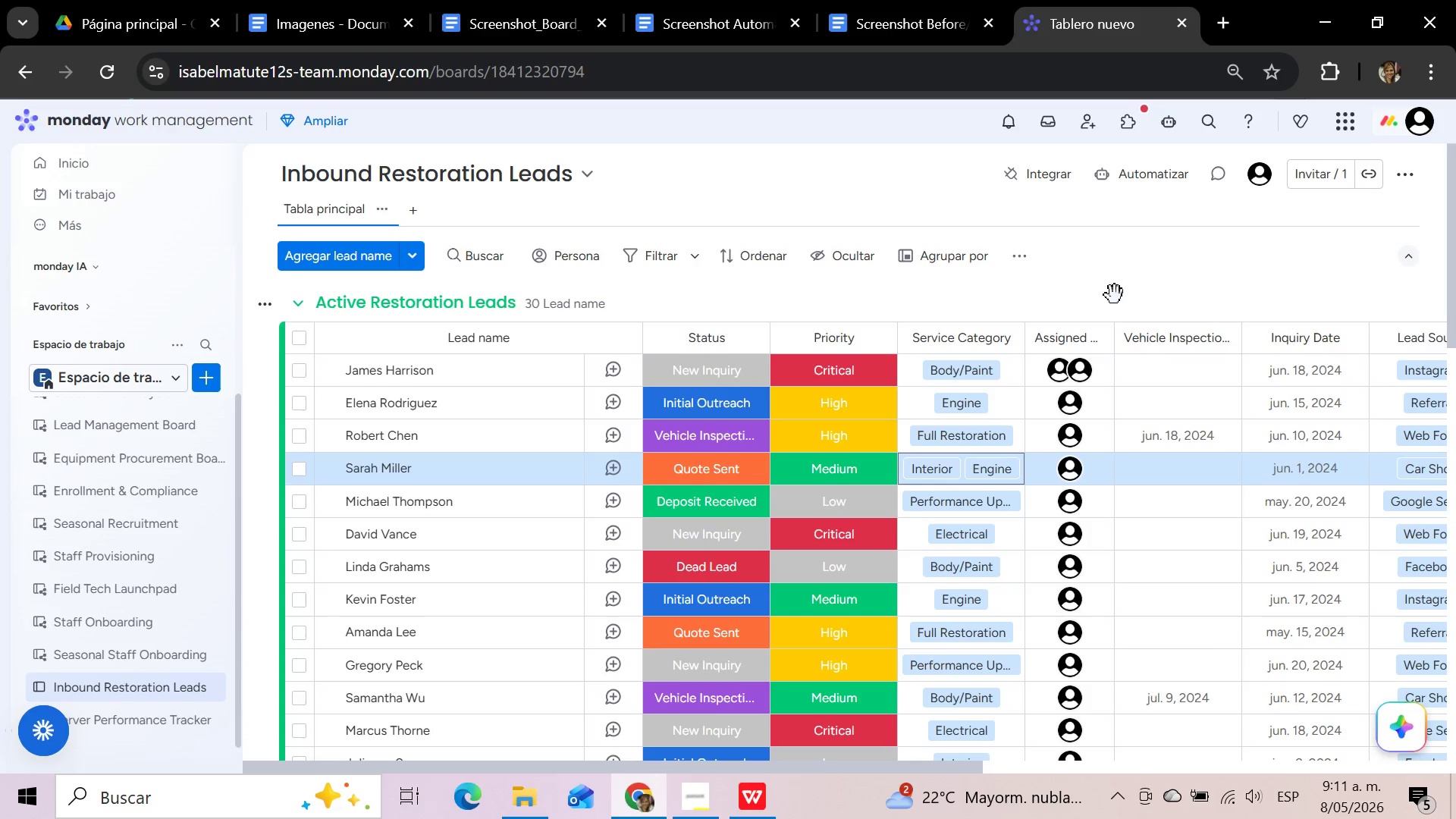 
wait(6.38)
 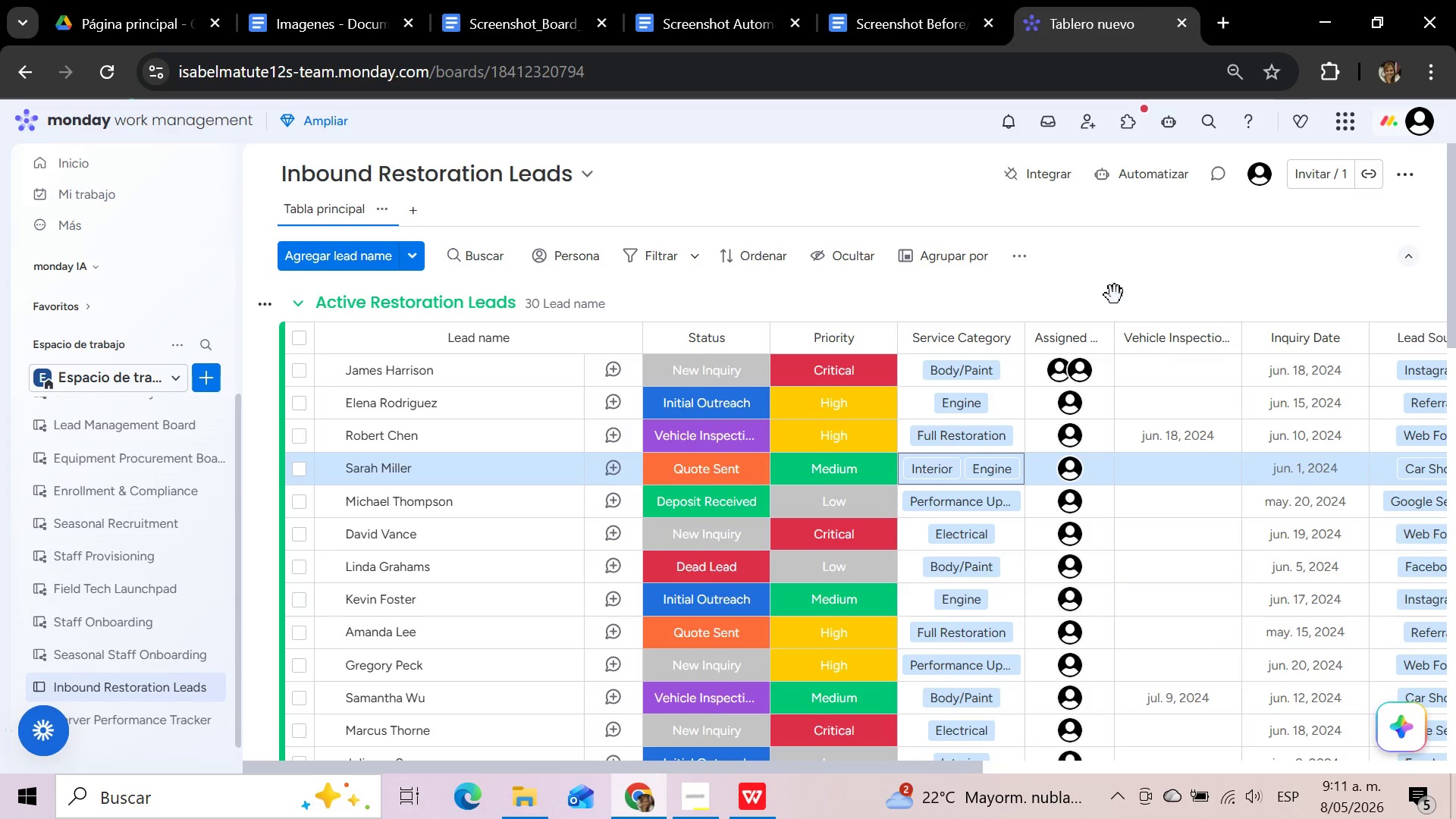 
mouse_move([1083, 447])
 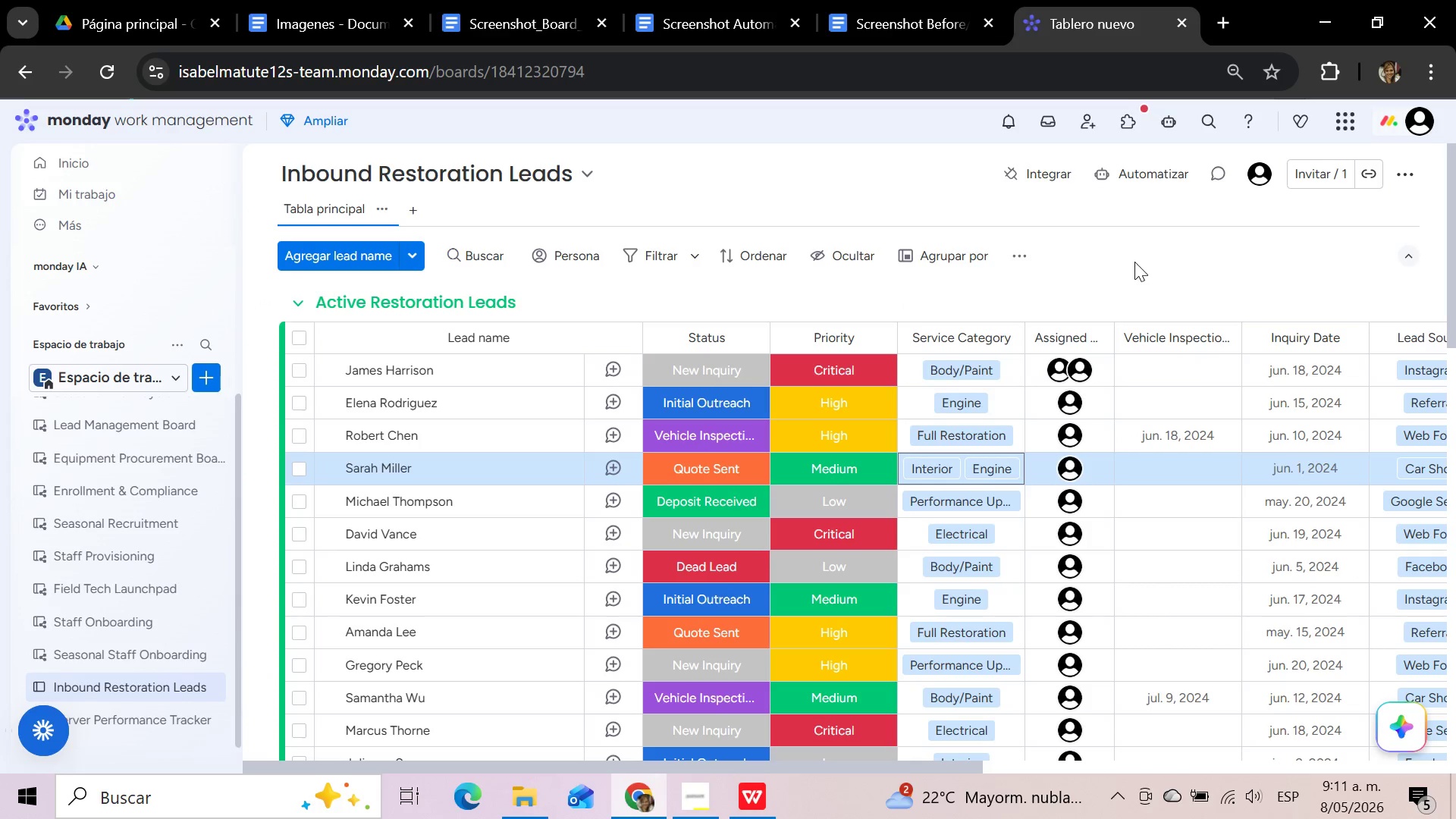 
left_click([1134, 262])
 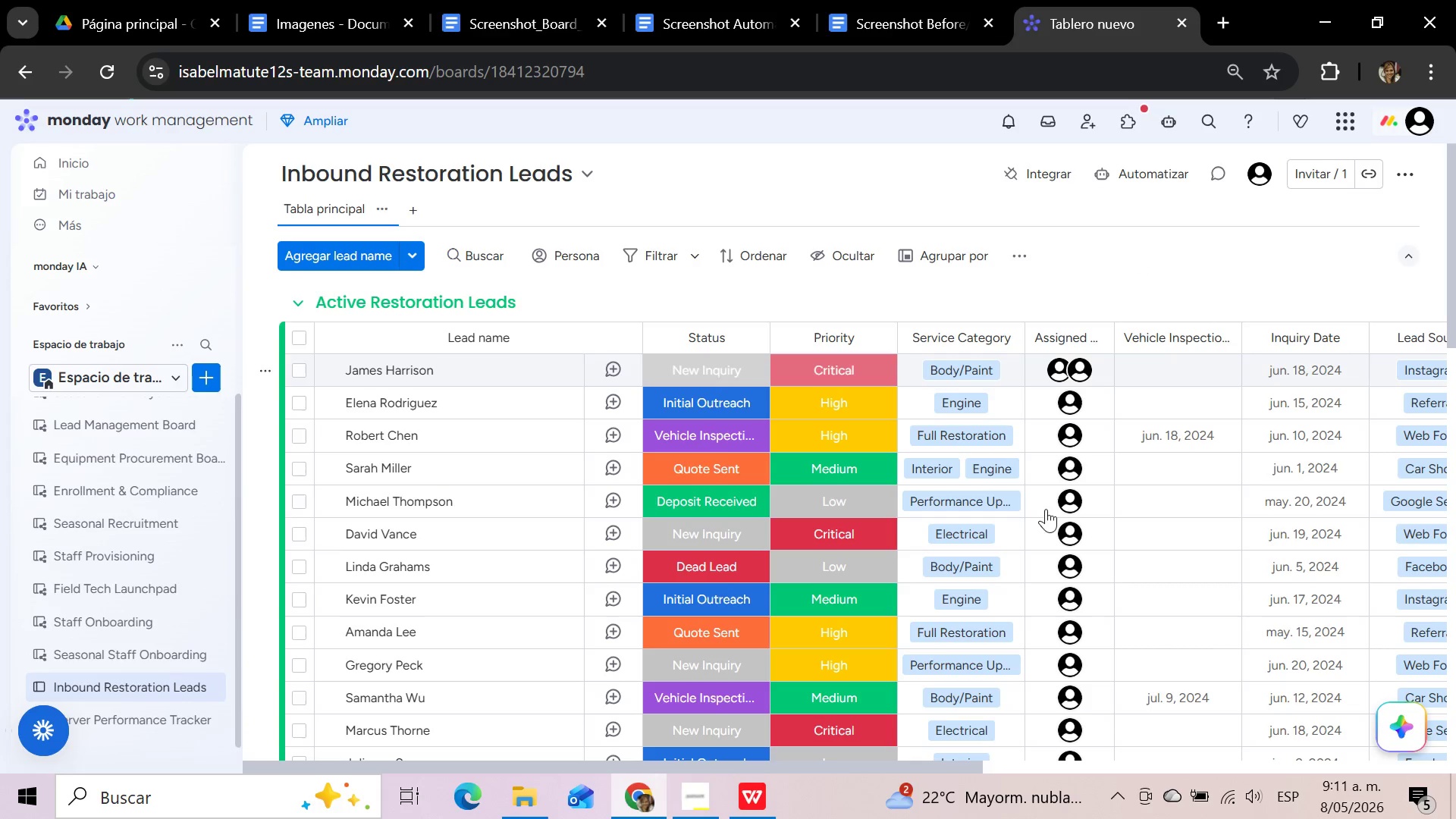 
left_click([1010, 469])
 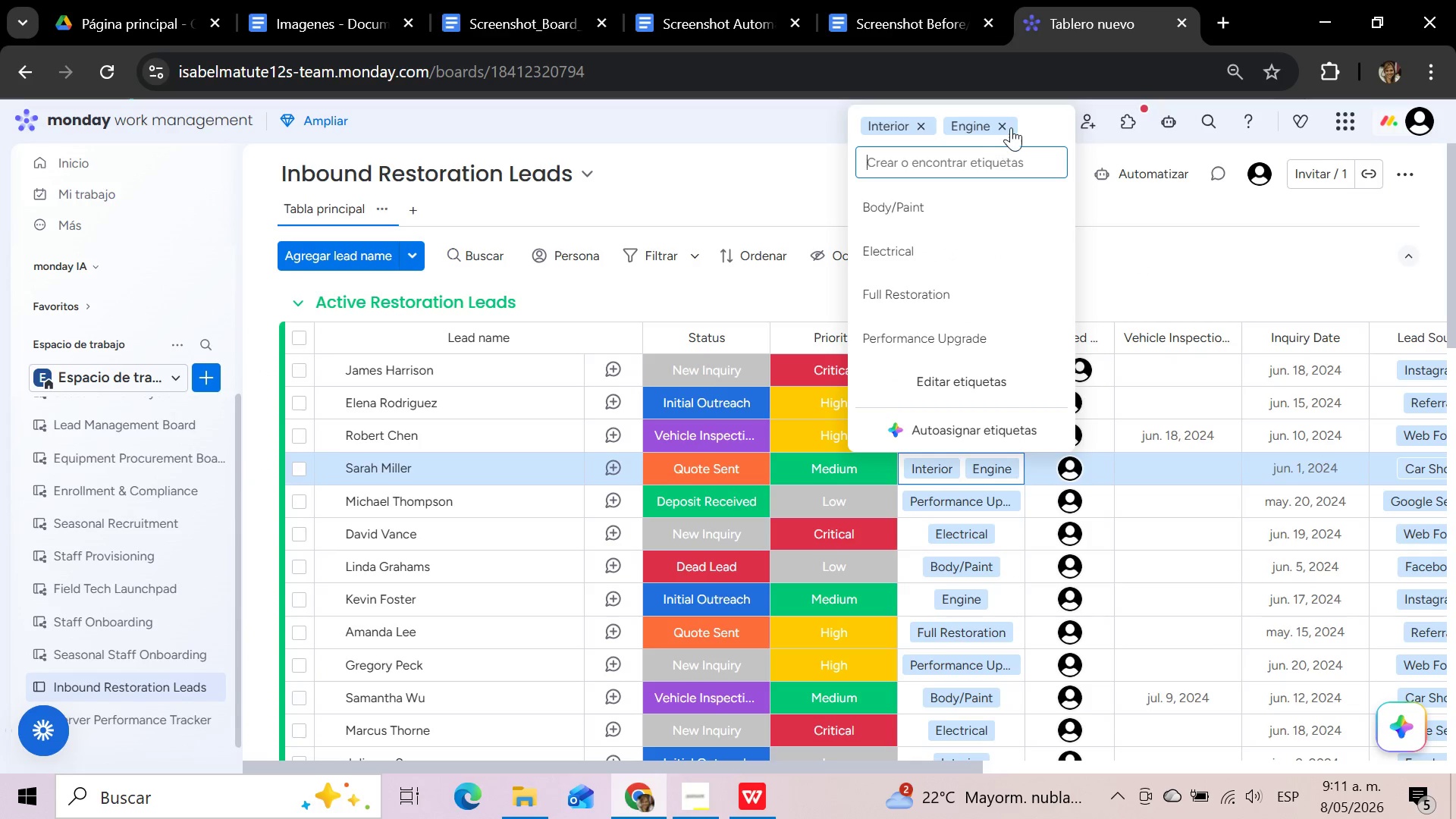 
left_click([1005, 127])
 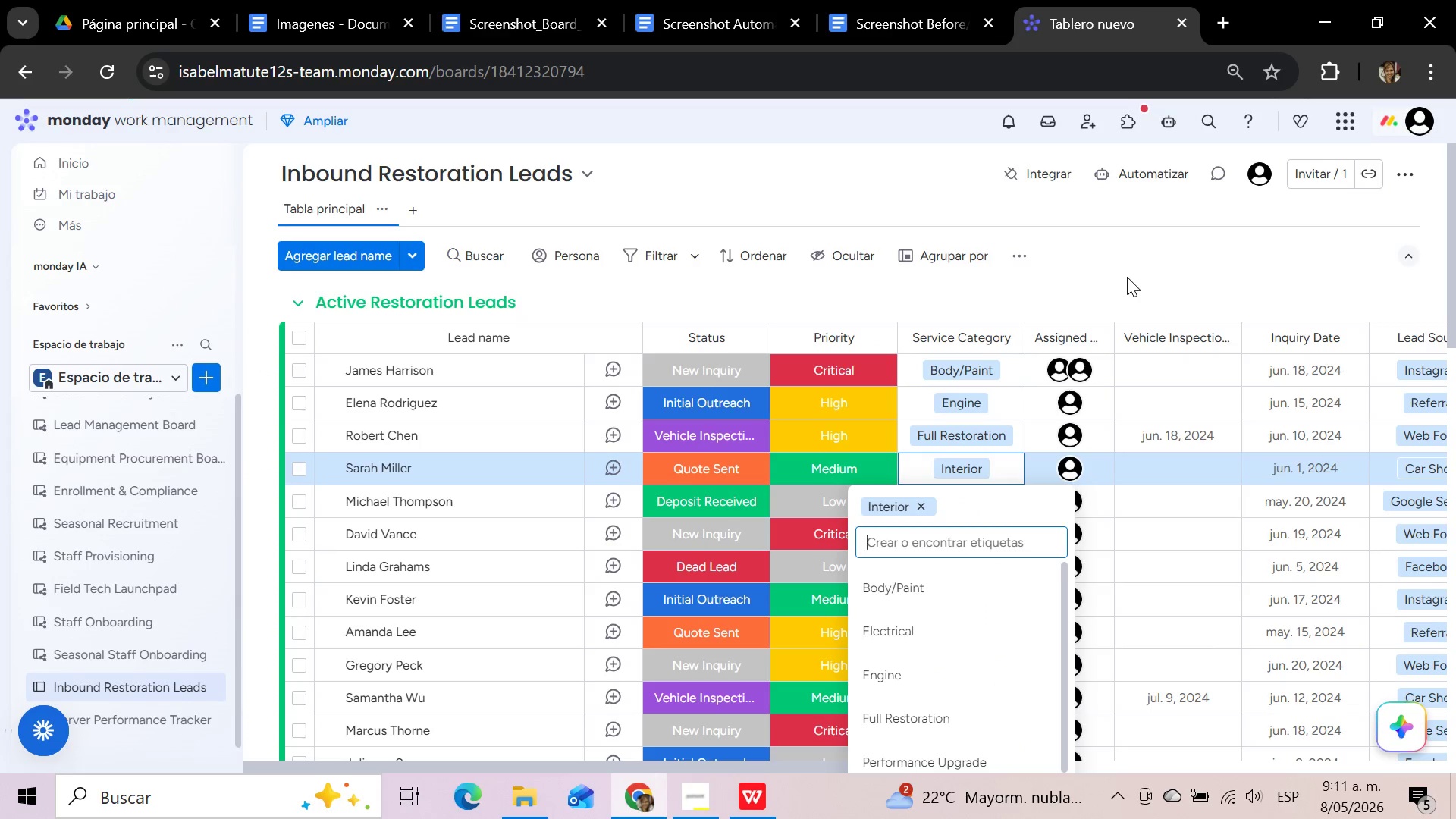 
left_click([1127, 277])
 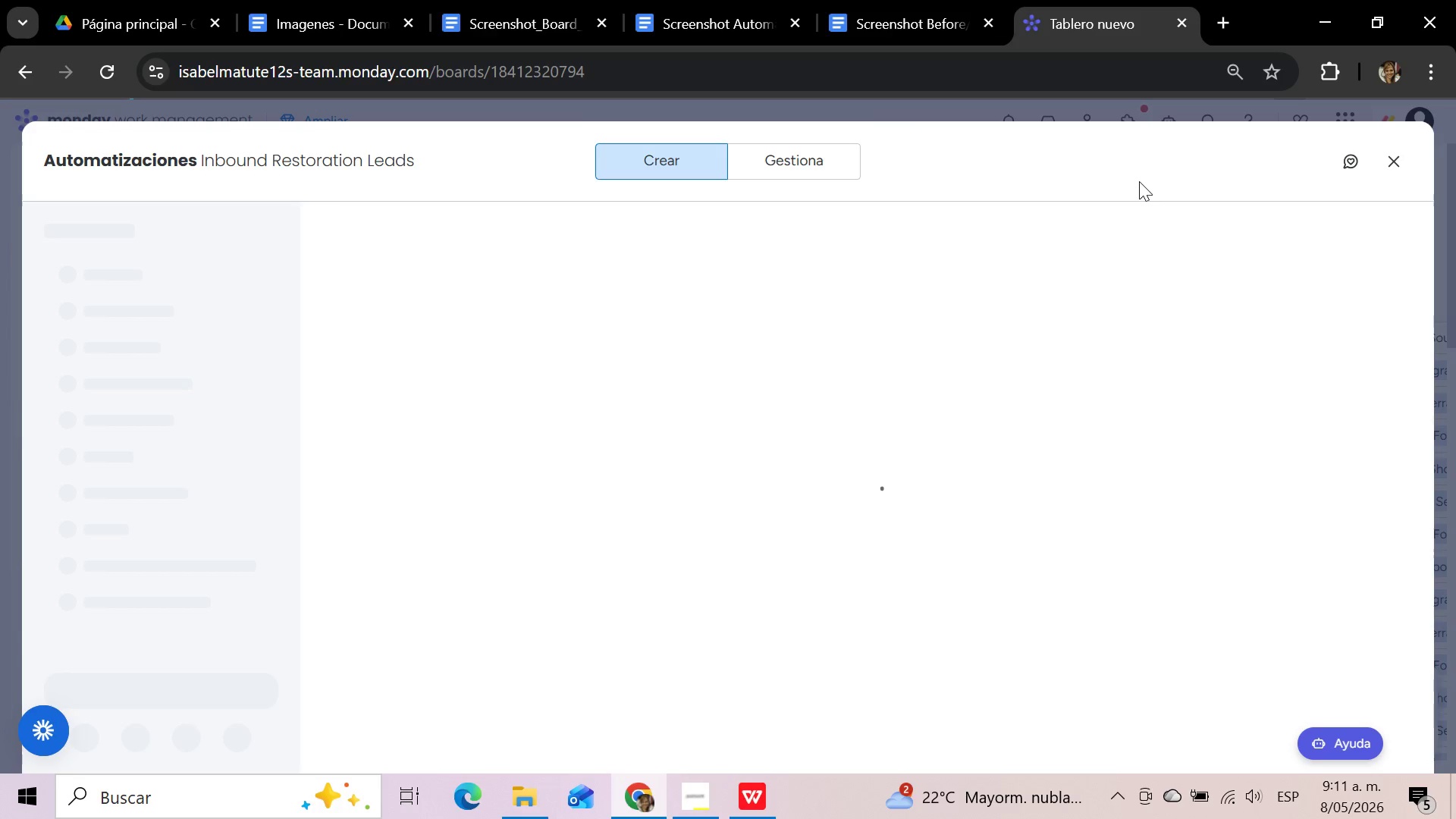 
wait(6.73)
 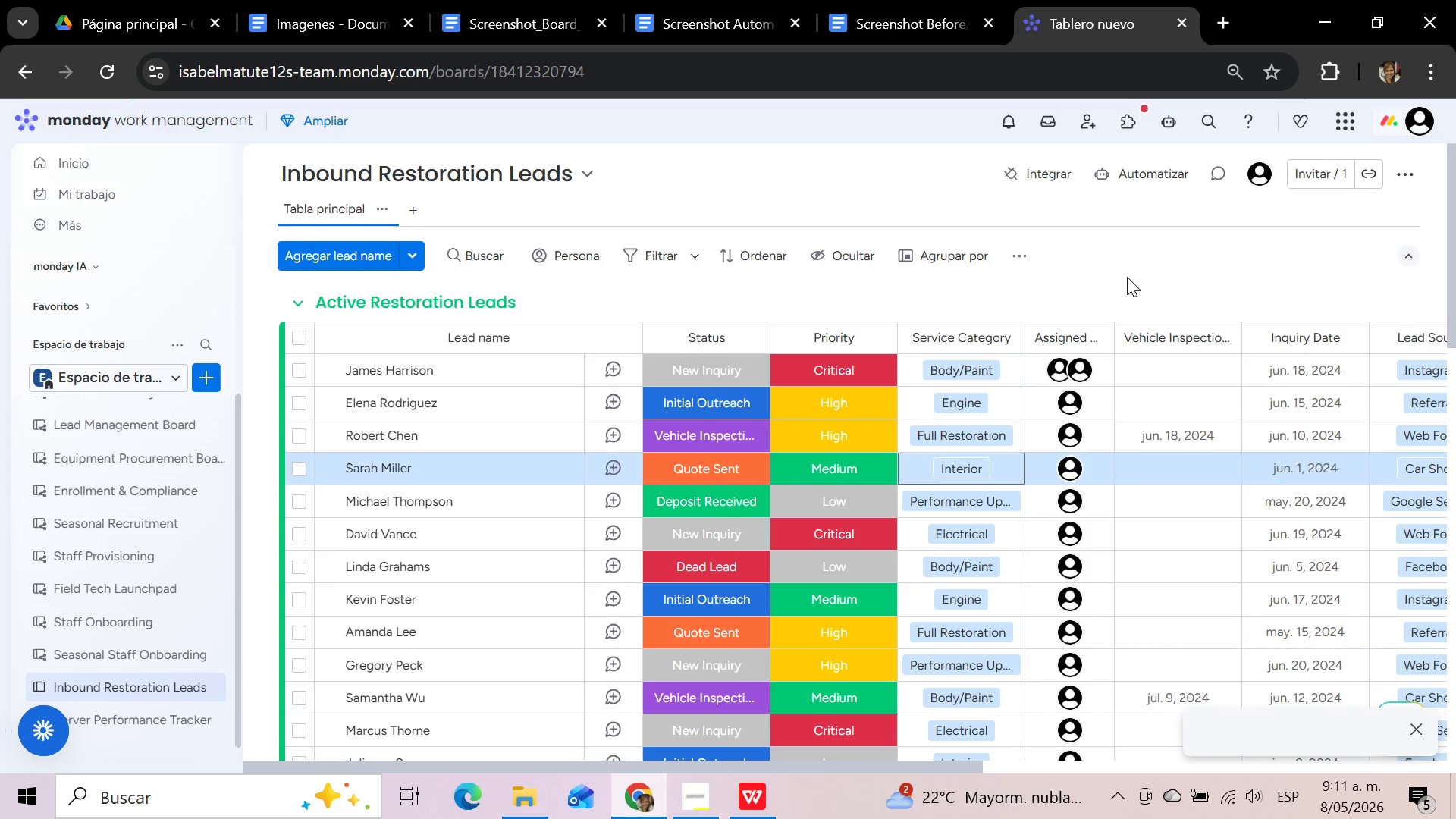 
left_click([824, 165])
 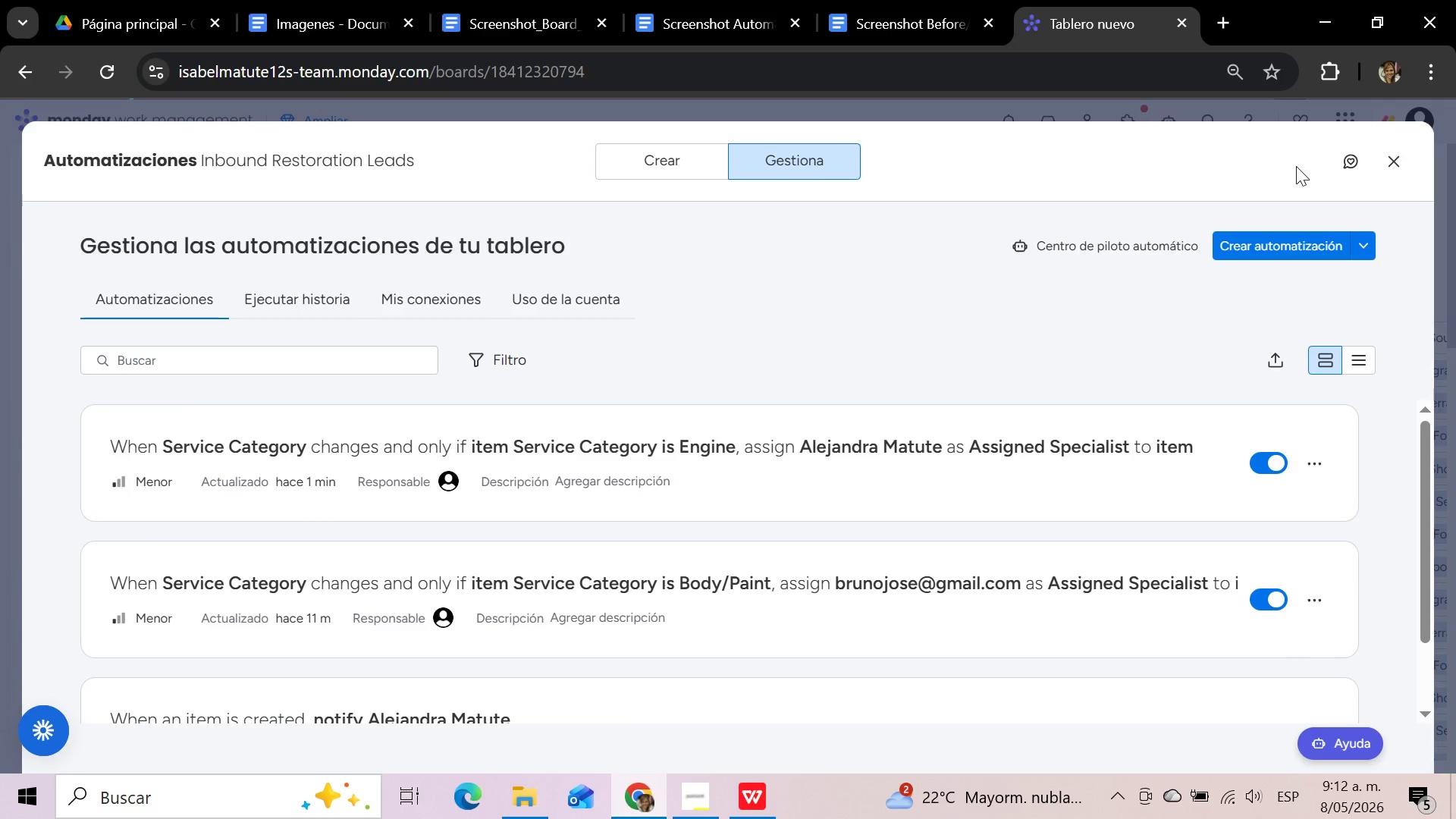 
wait(7.17)
 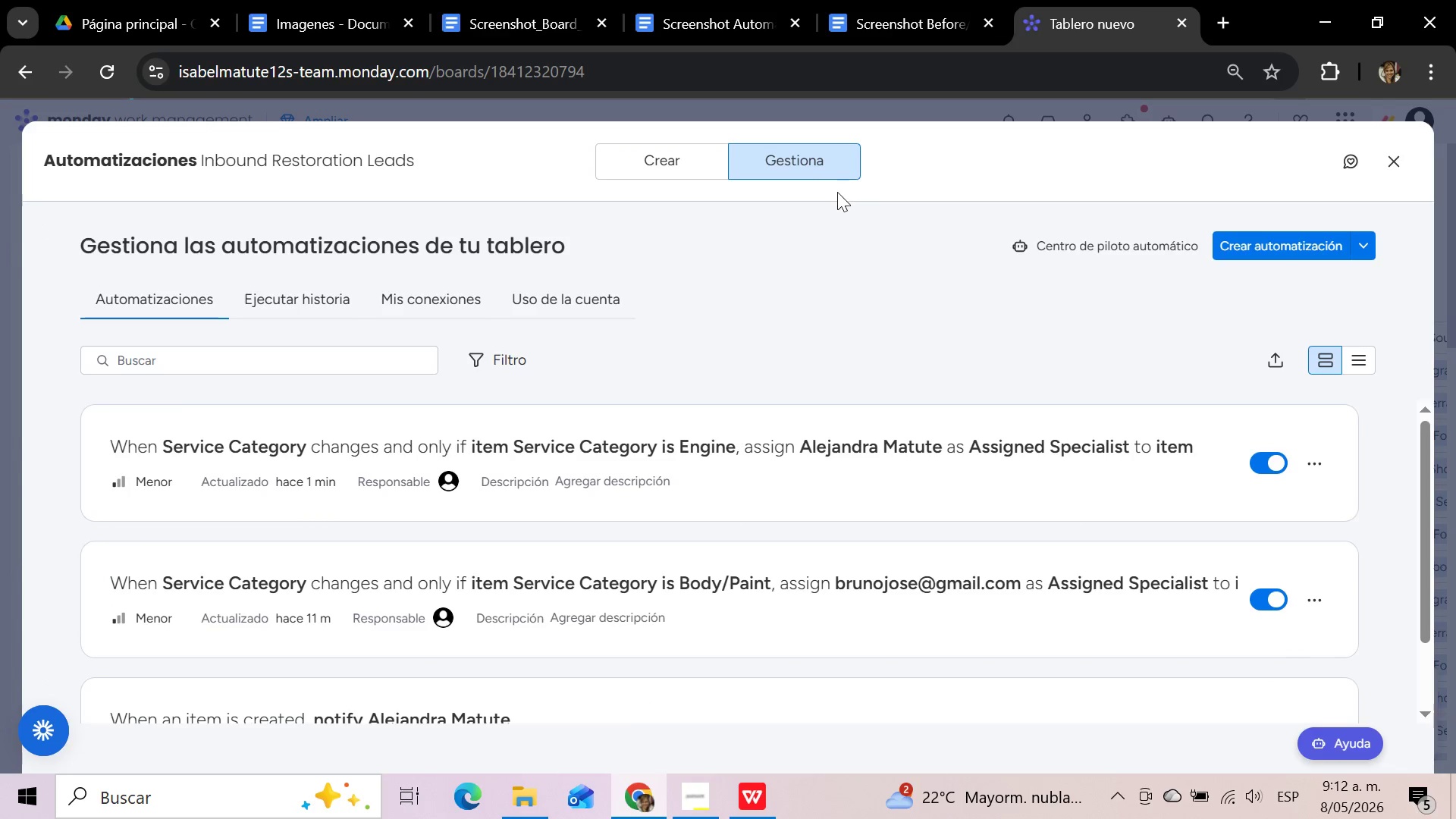 
left_click([1398, 160])
 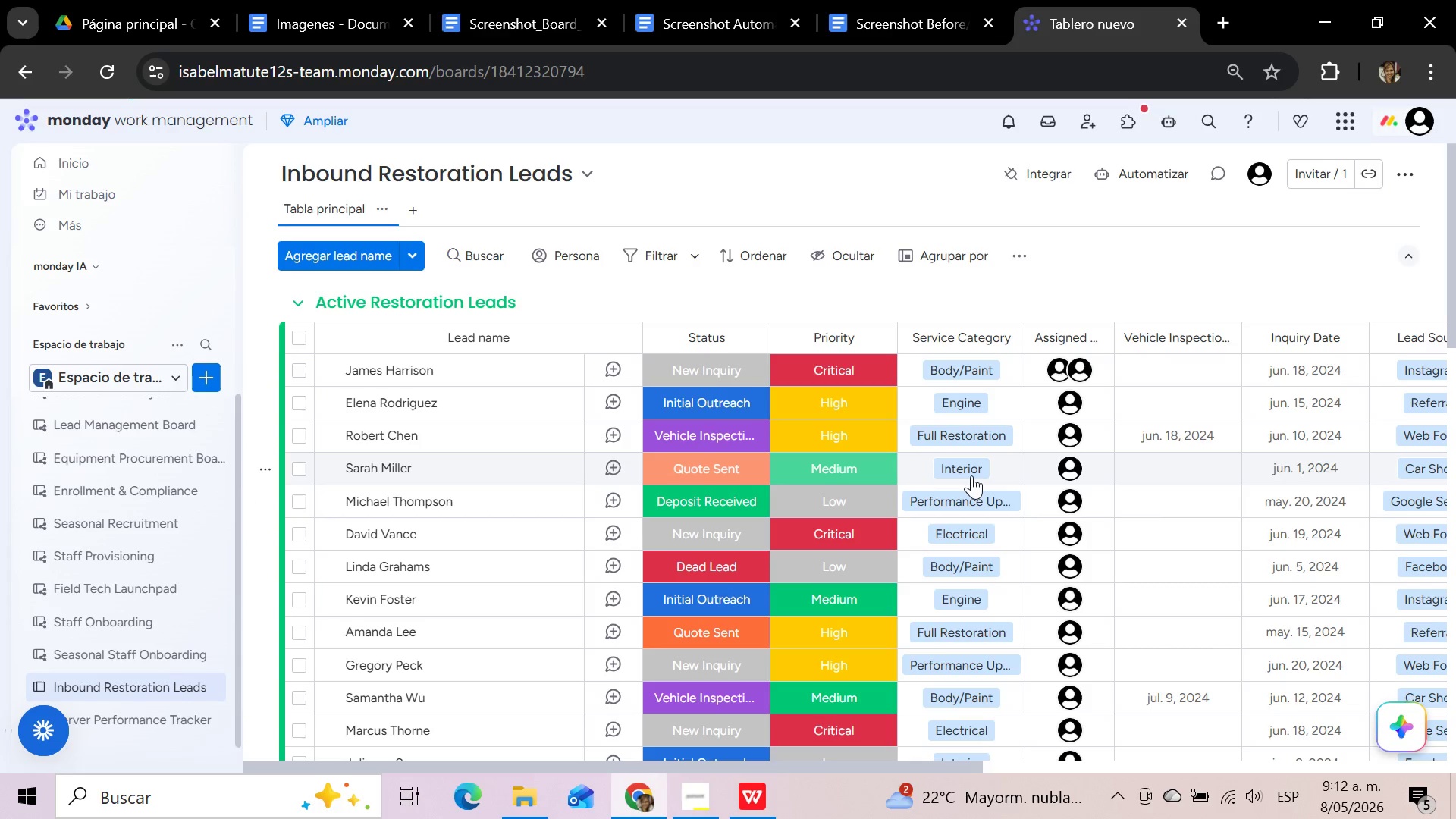 
mouse_move([1047, 470])
 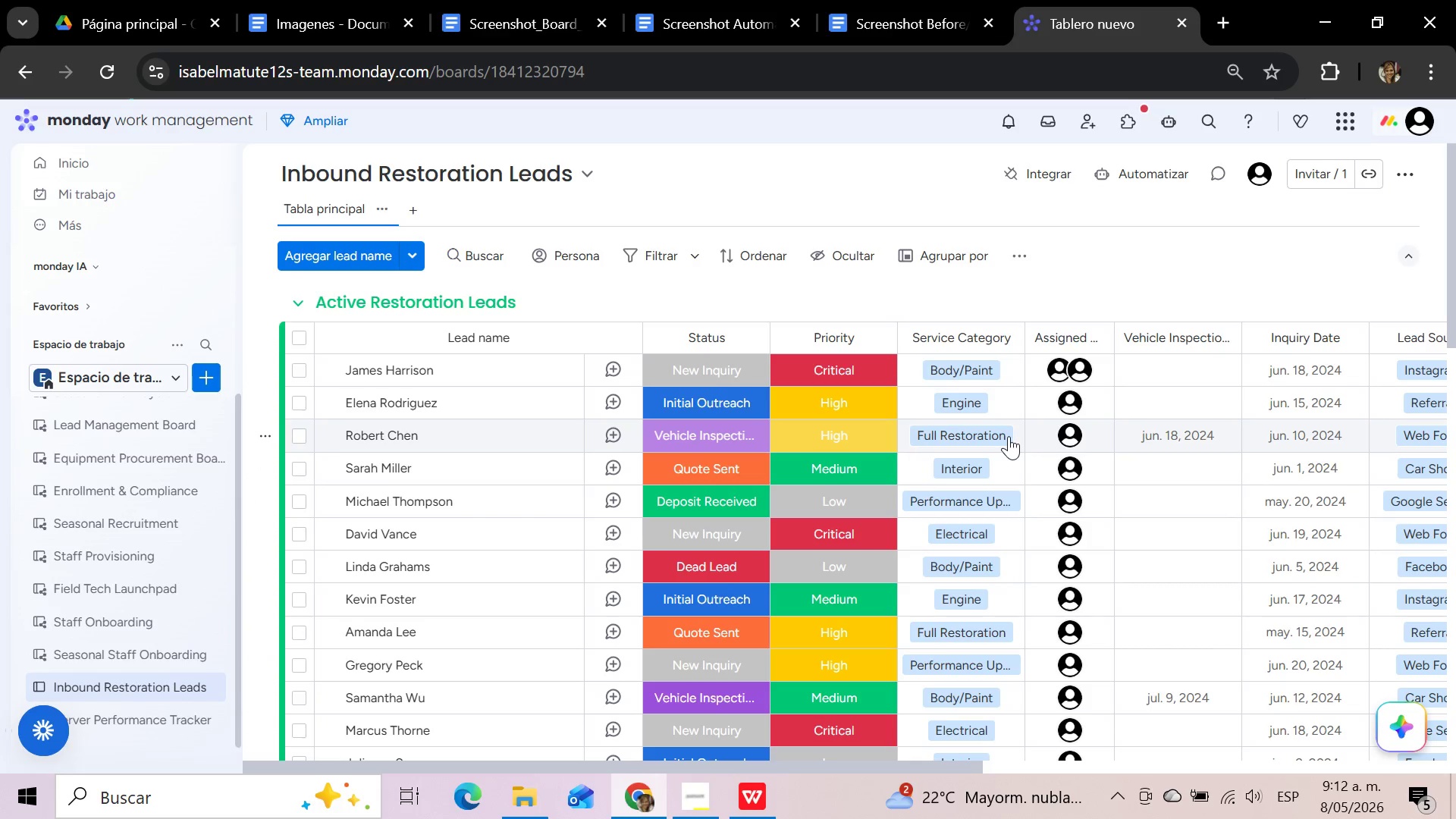 
mouse_move([1042, 438])
 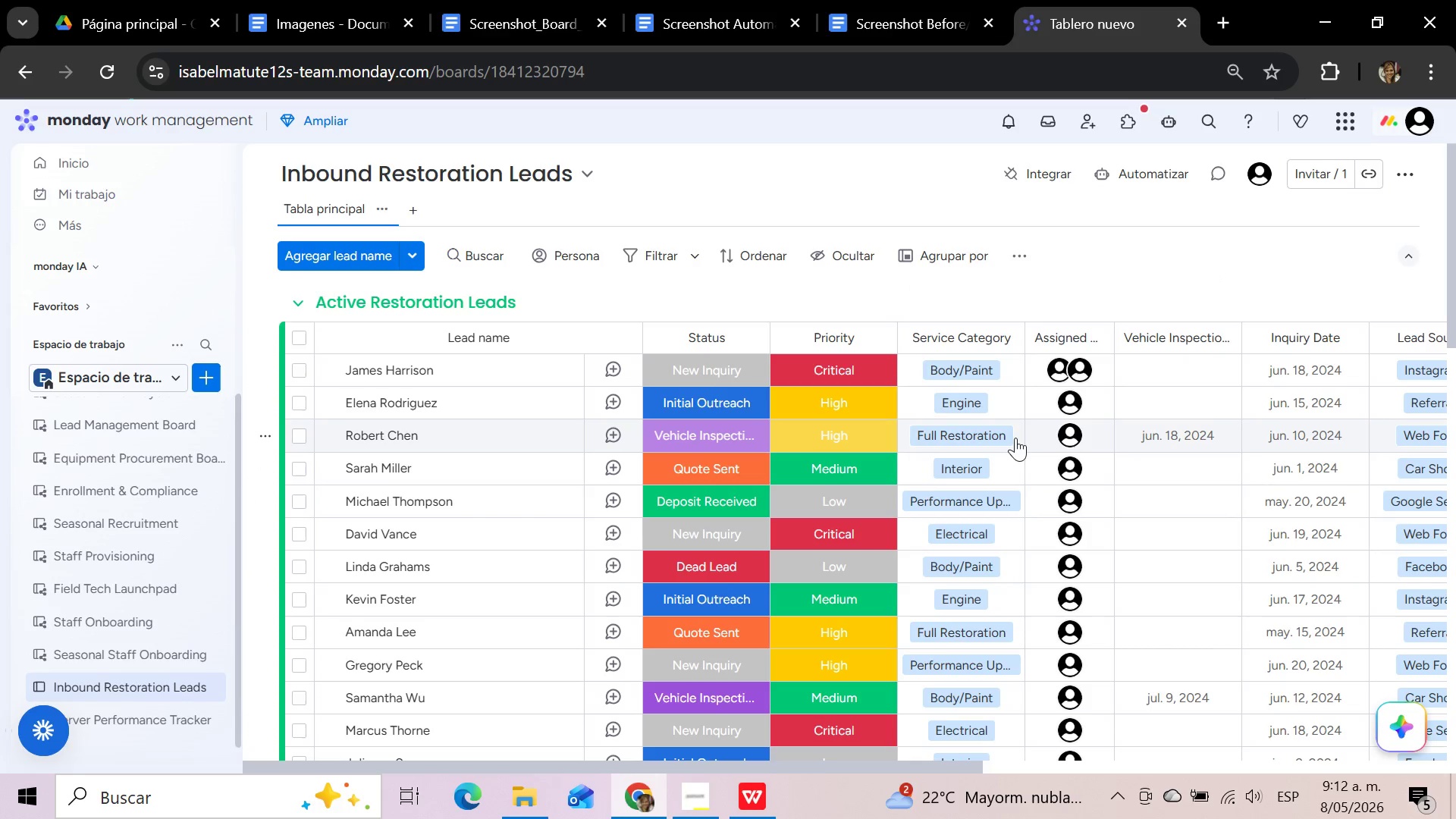 
left_click([1015, 438])
 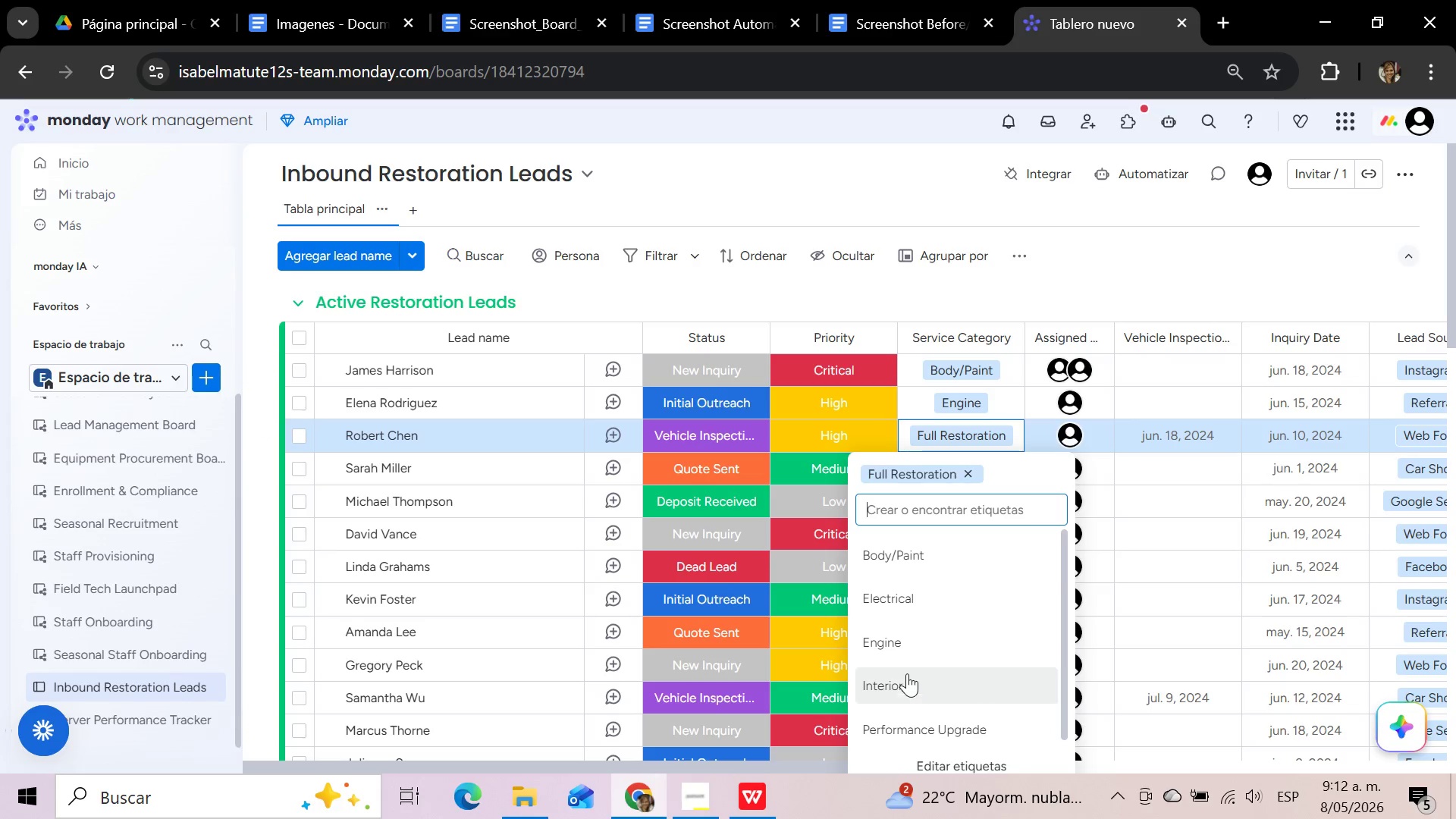 
left_click([927, 554])
 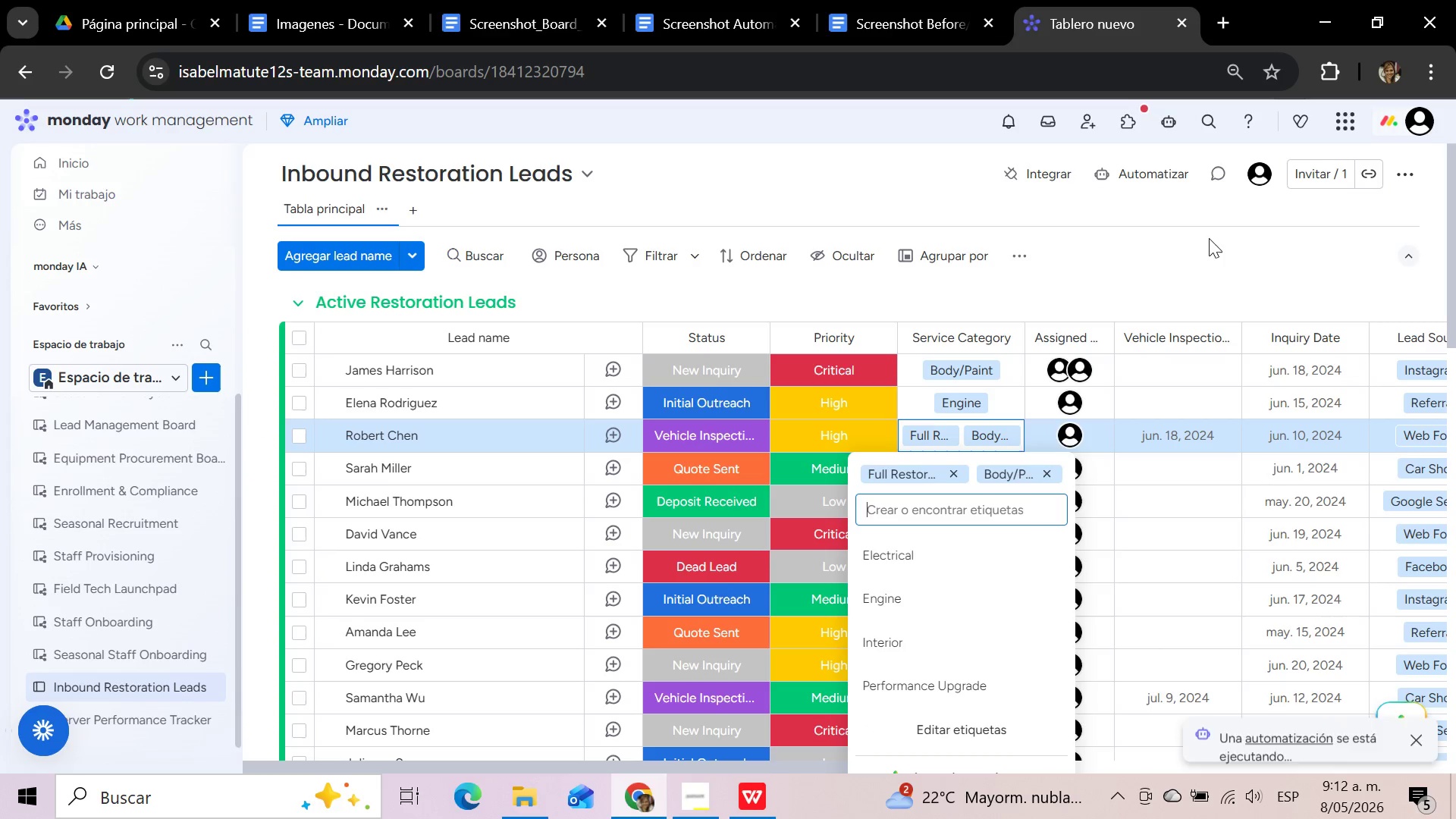 
left_click([1188, 277])
 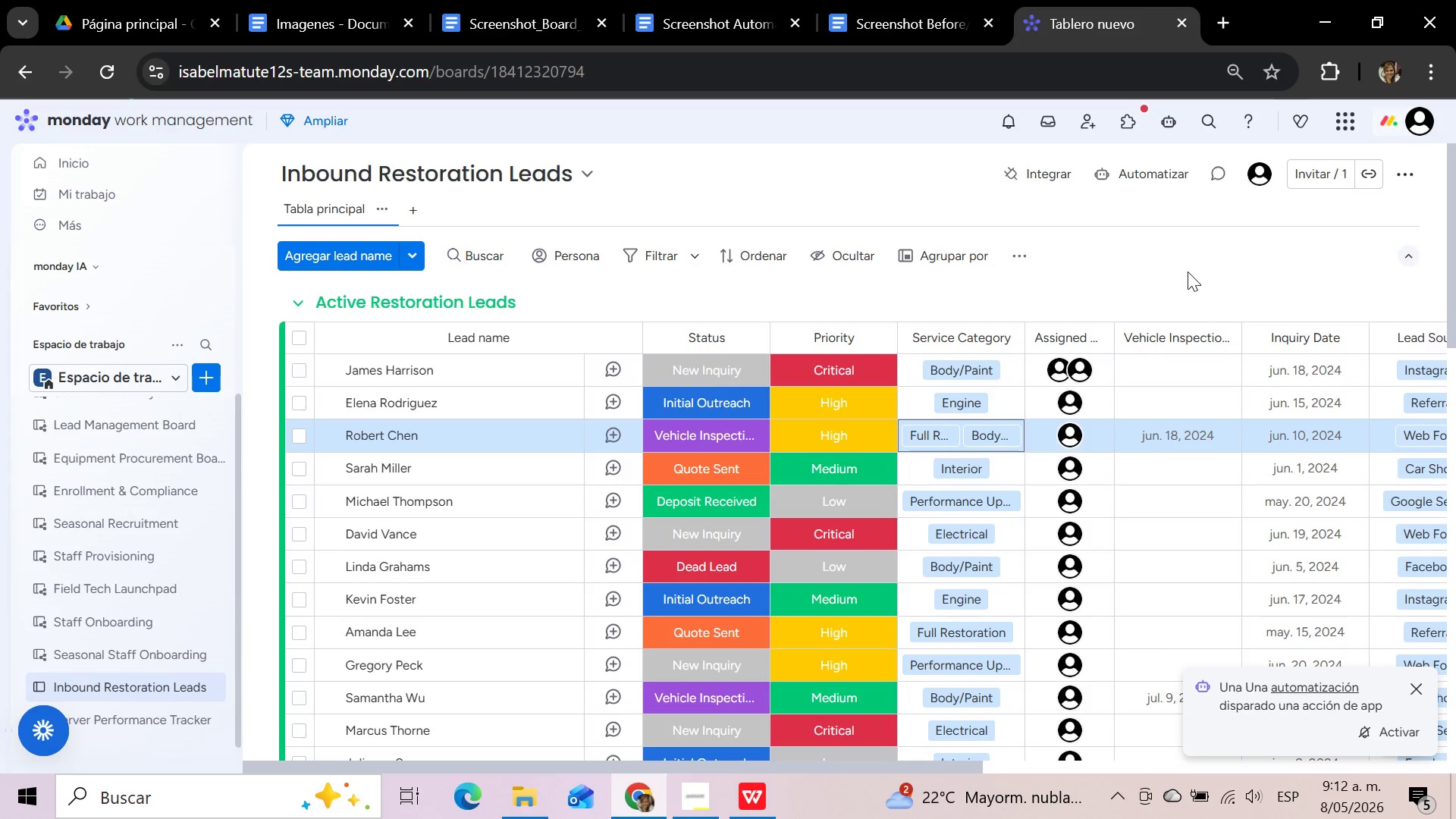 
wait(11.76)
 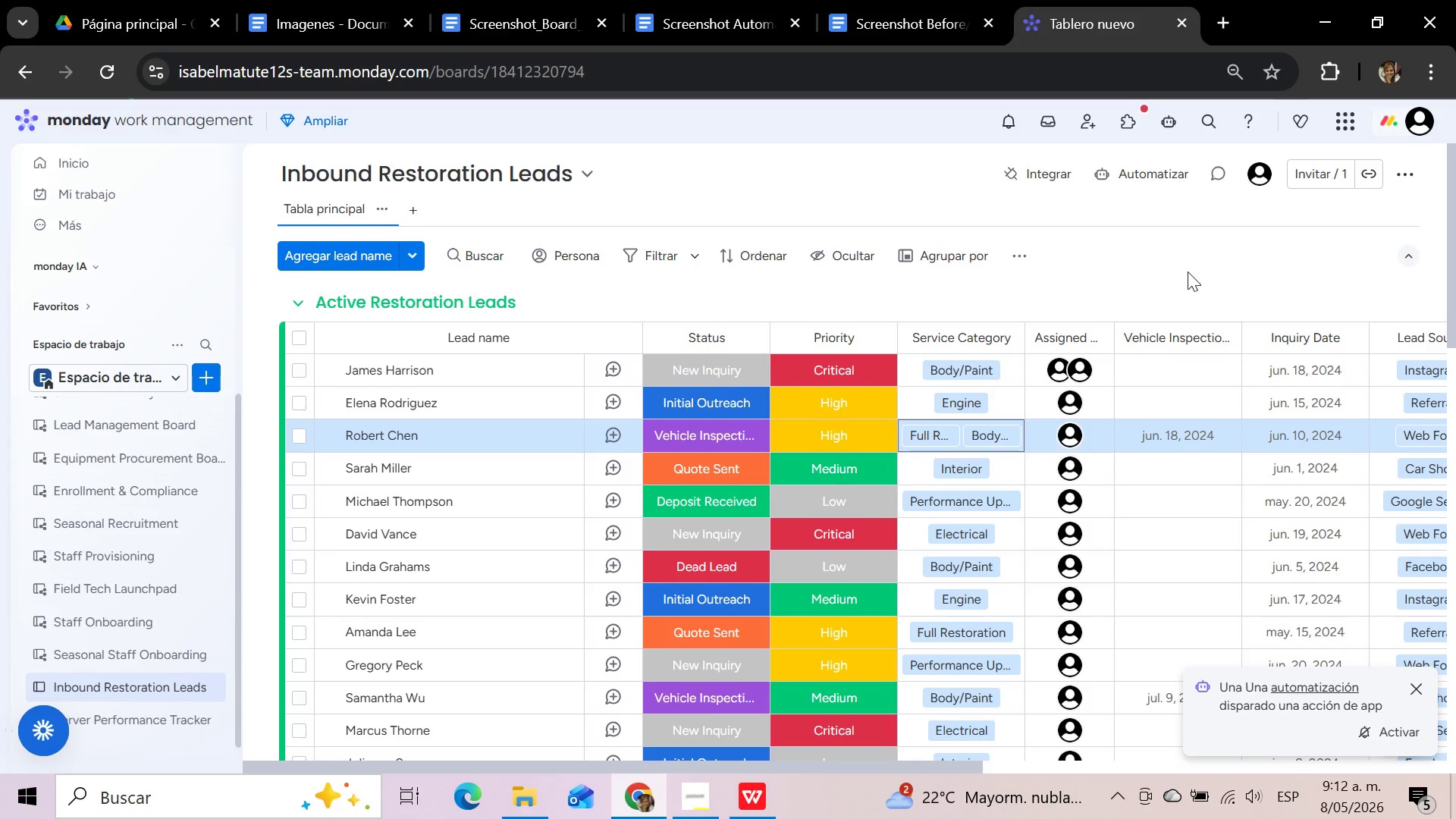 
left_click([1141, 286])
 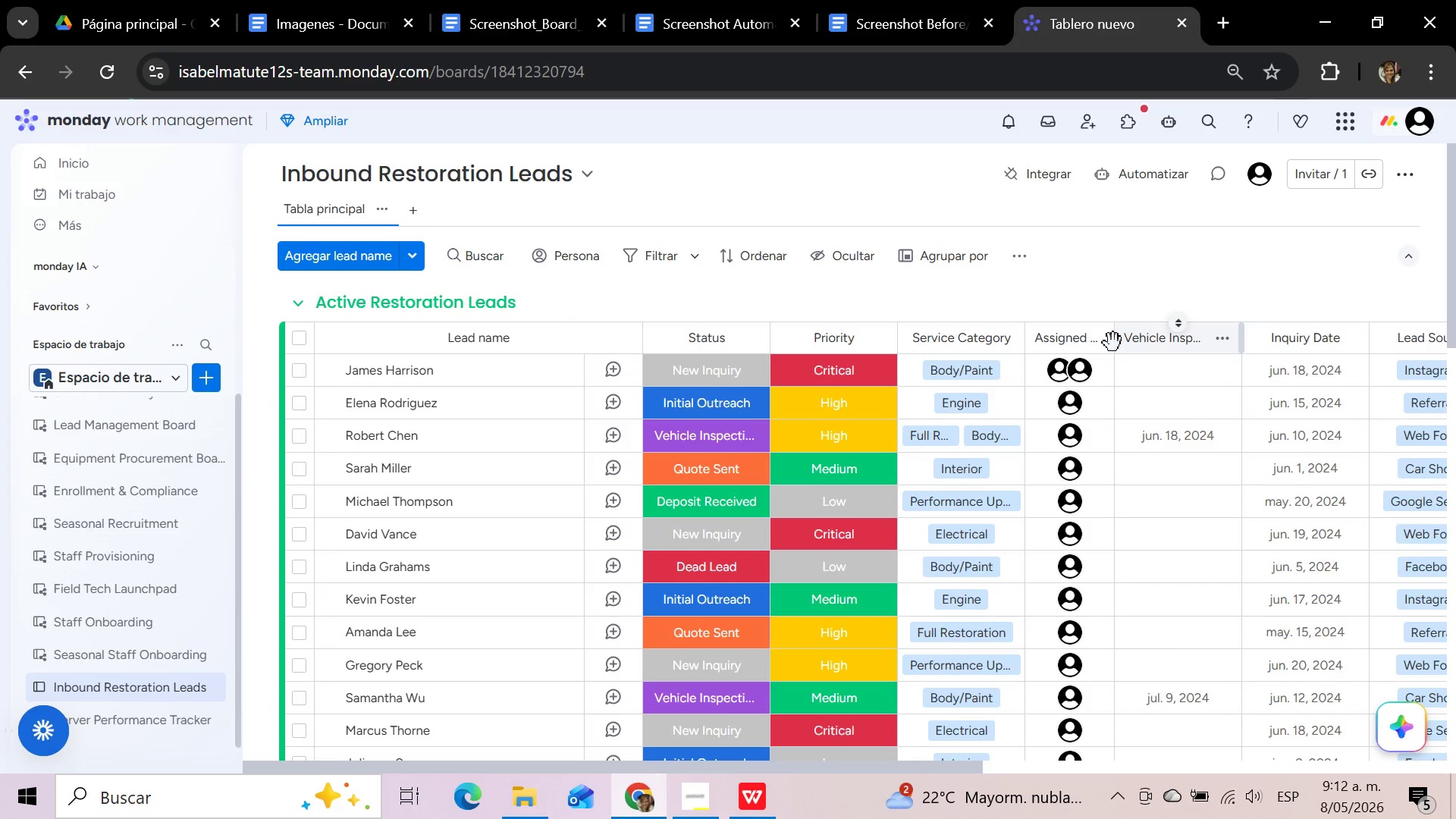 
left_click_drag(start_coordinate=[1113, 343], to_coordinate=[1130, 340])
 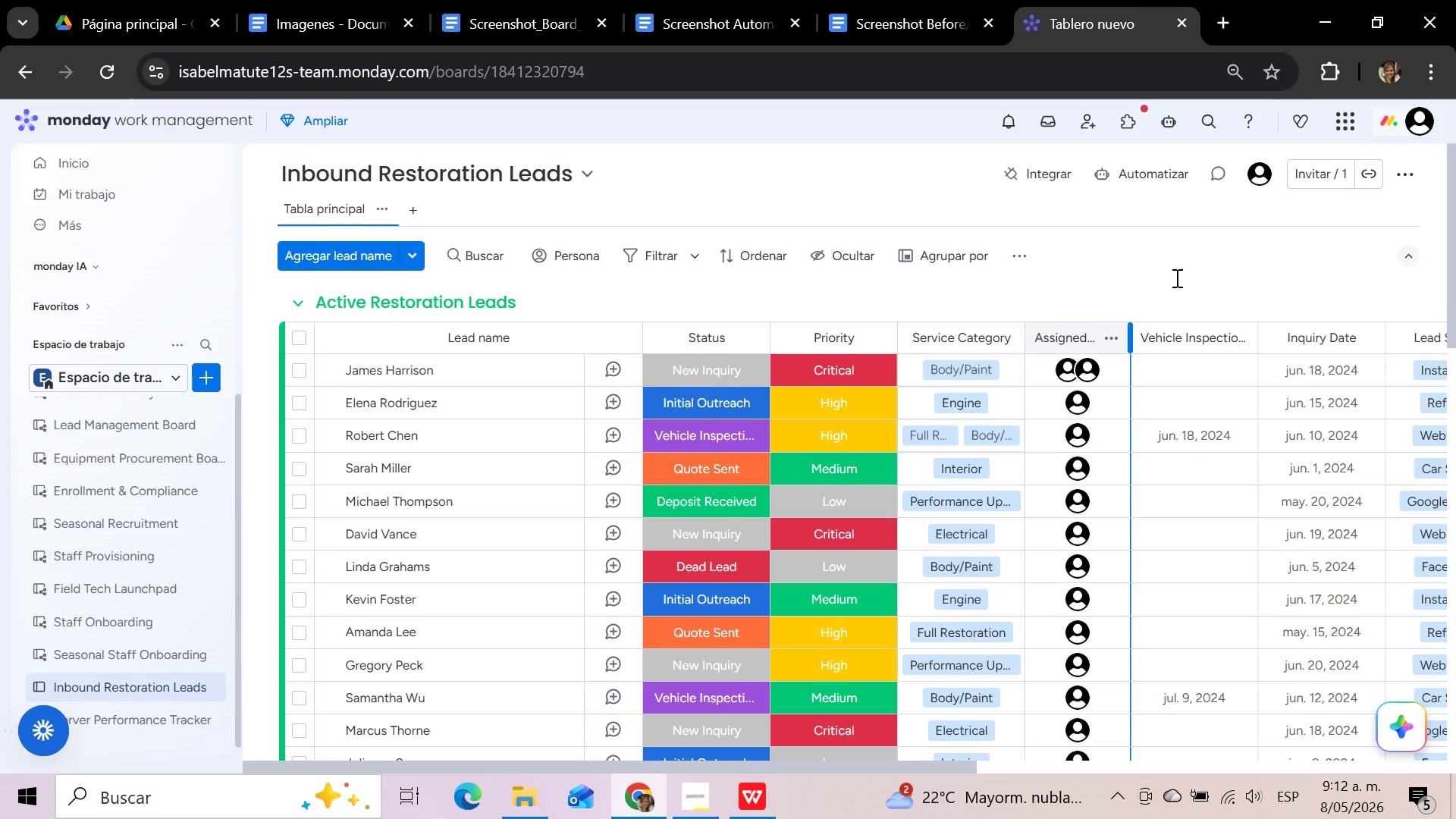 
left_click([1175, 275])
 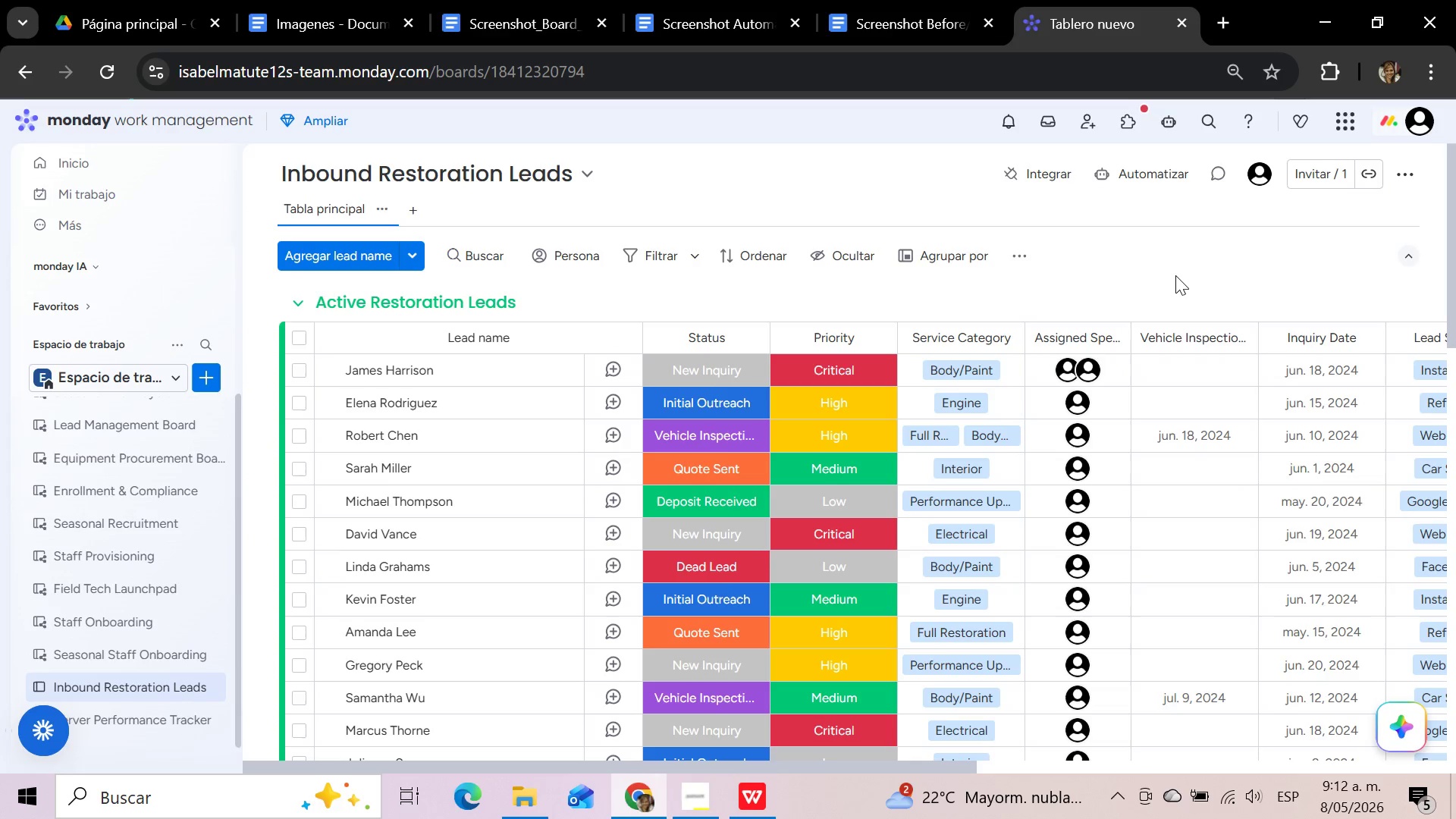 
wait(9.23)
 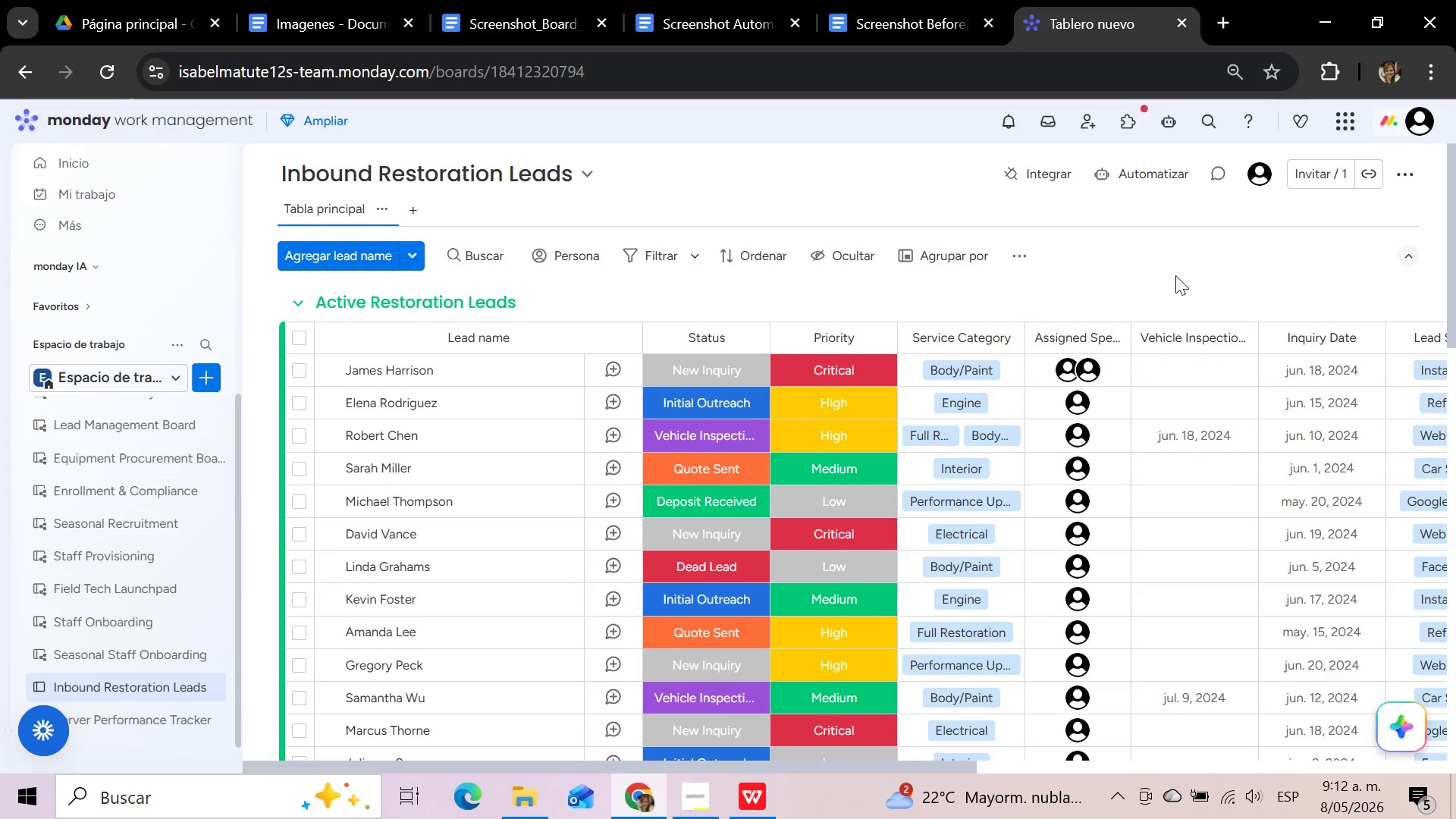 
left_click([966, 429])
 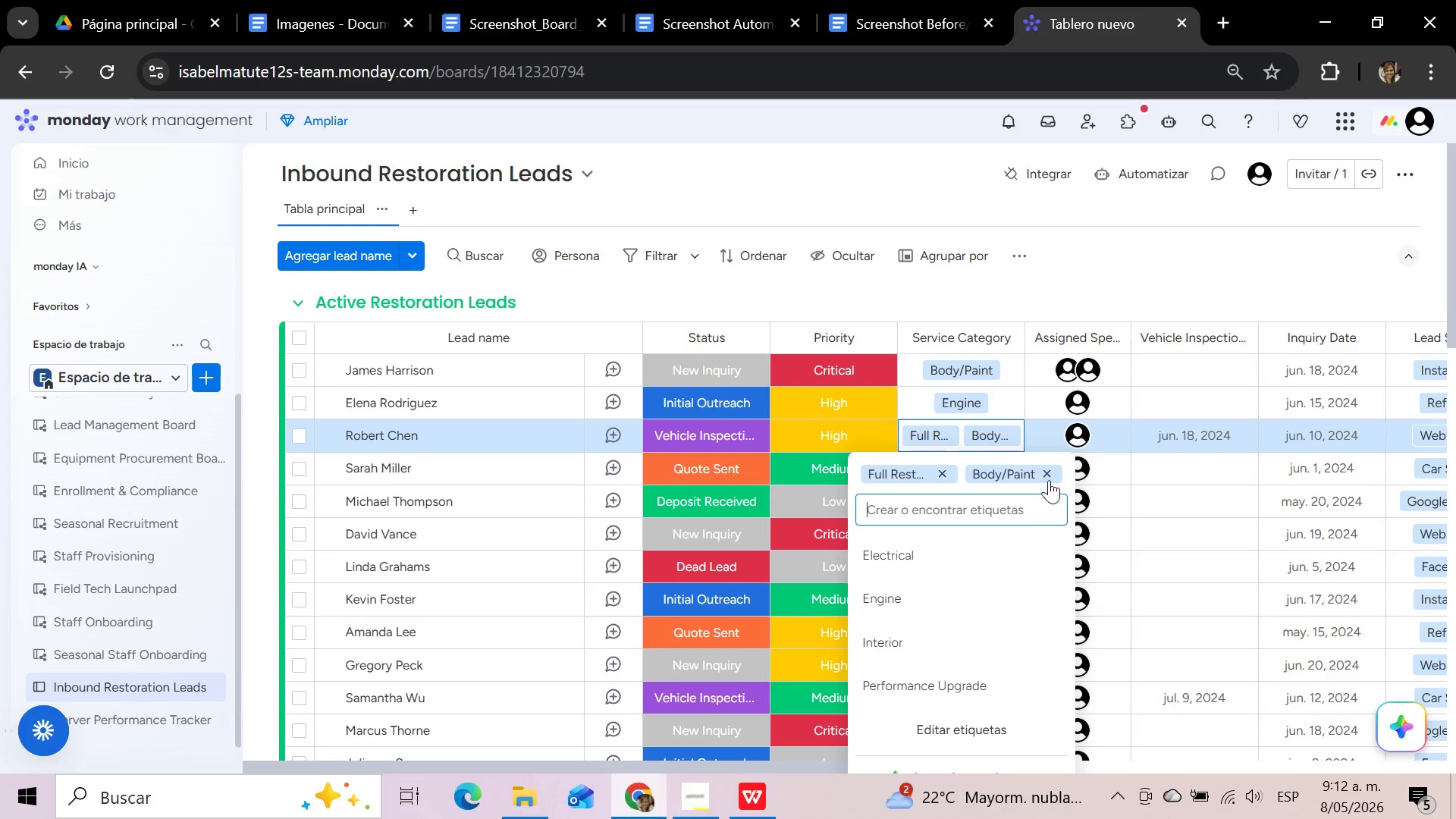 
left_click([1043, 474])
 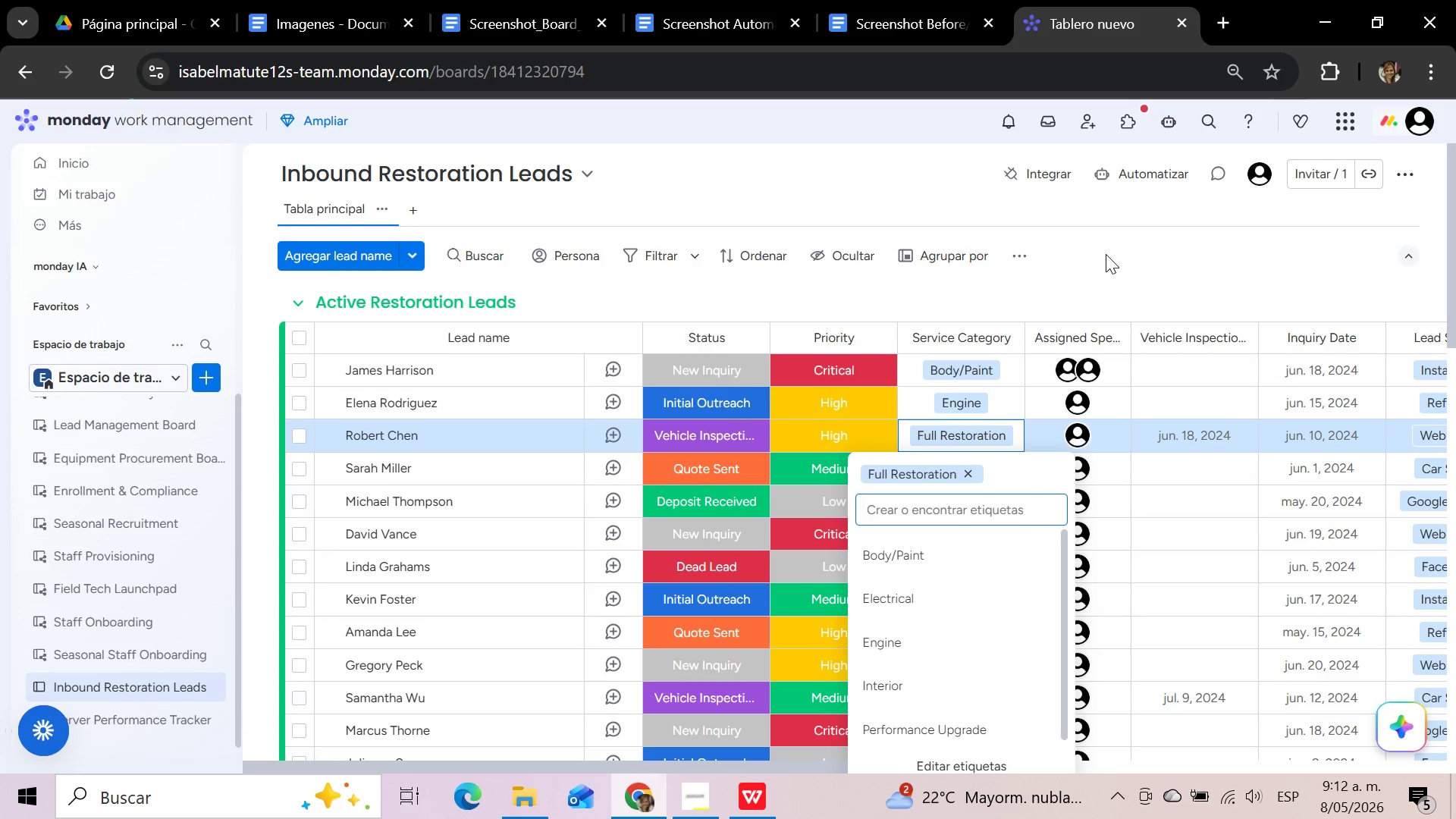 
left_click([1106, 254])
 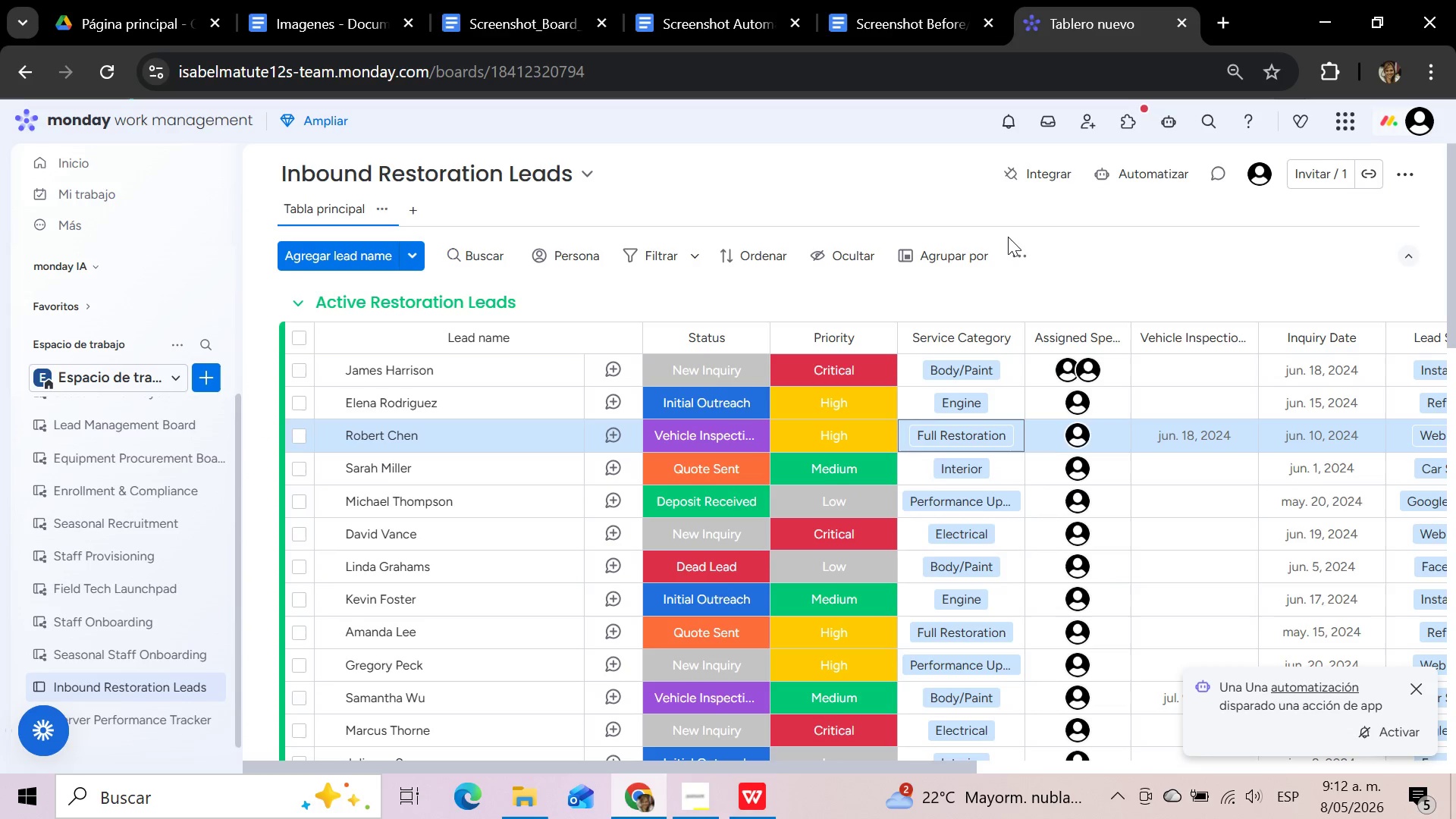 
wait(6.91)
 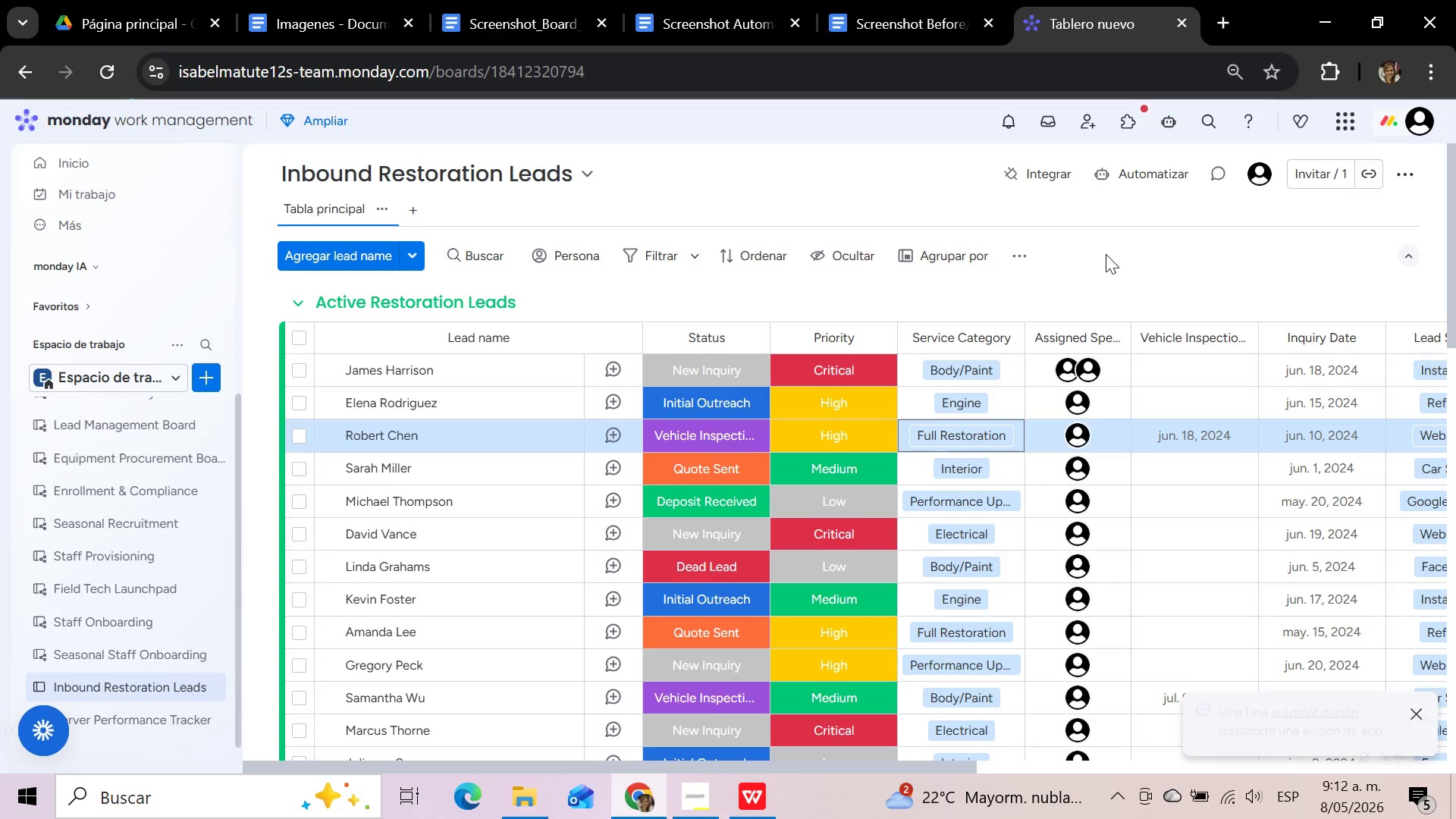 
left_click([1167, 184])
 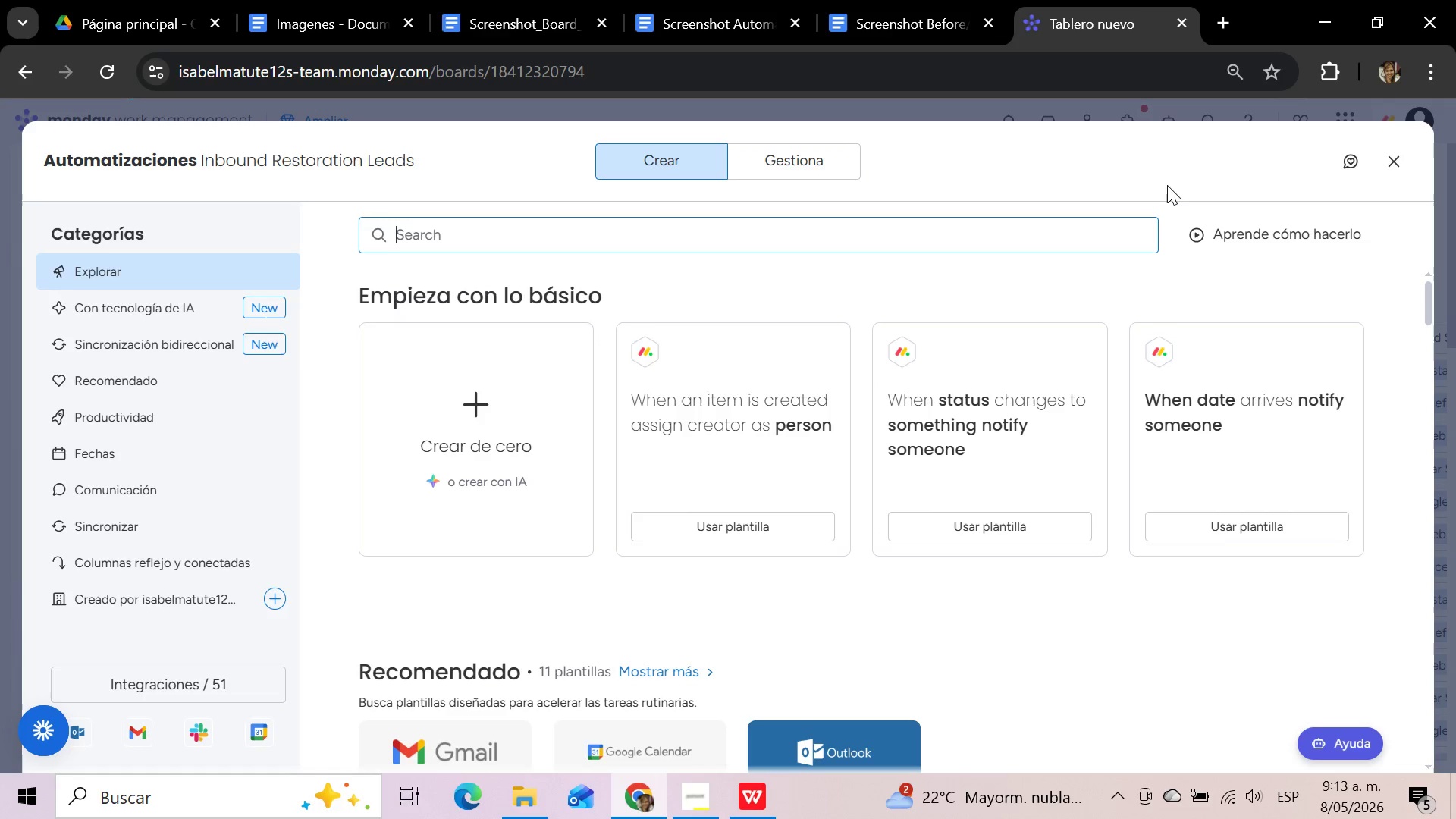 
wait(13.62)
 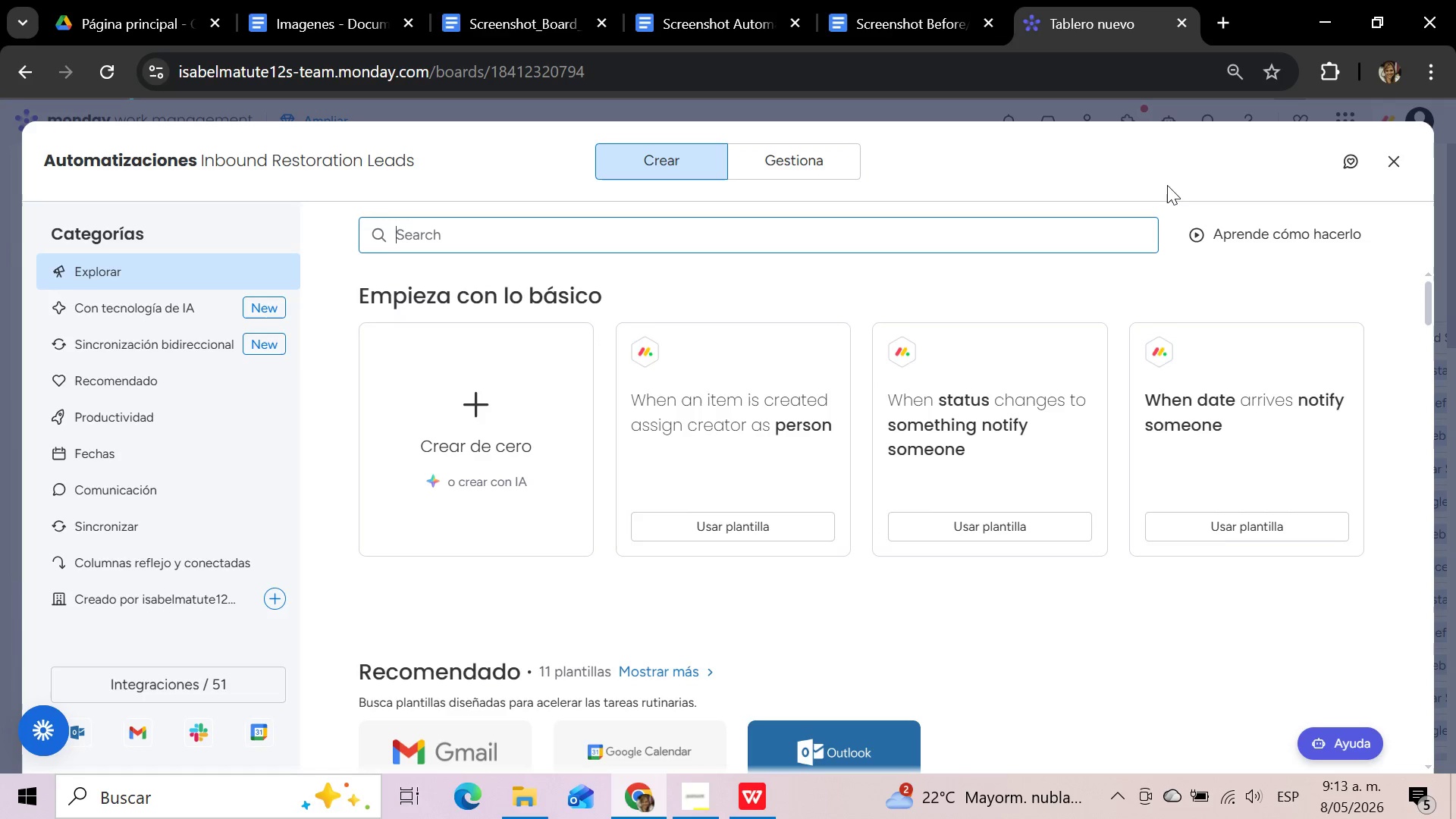 
left_click([478, 438])
 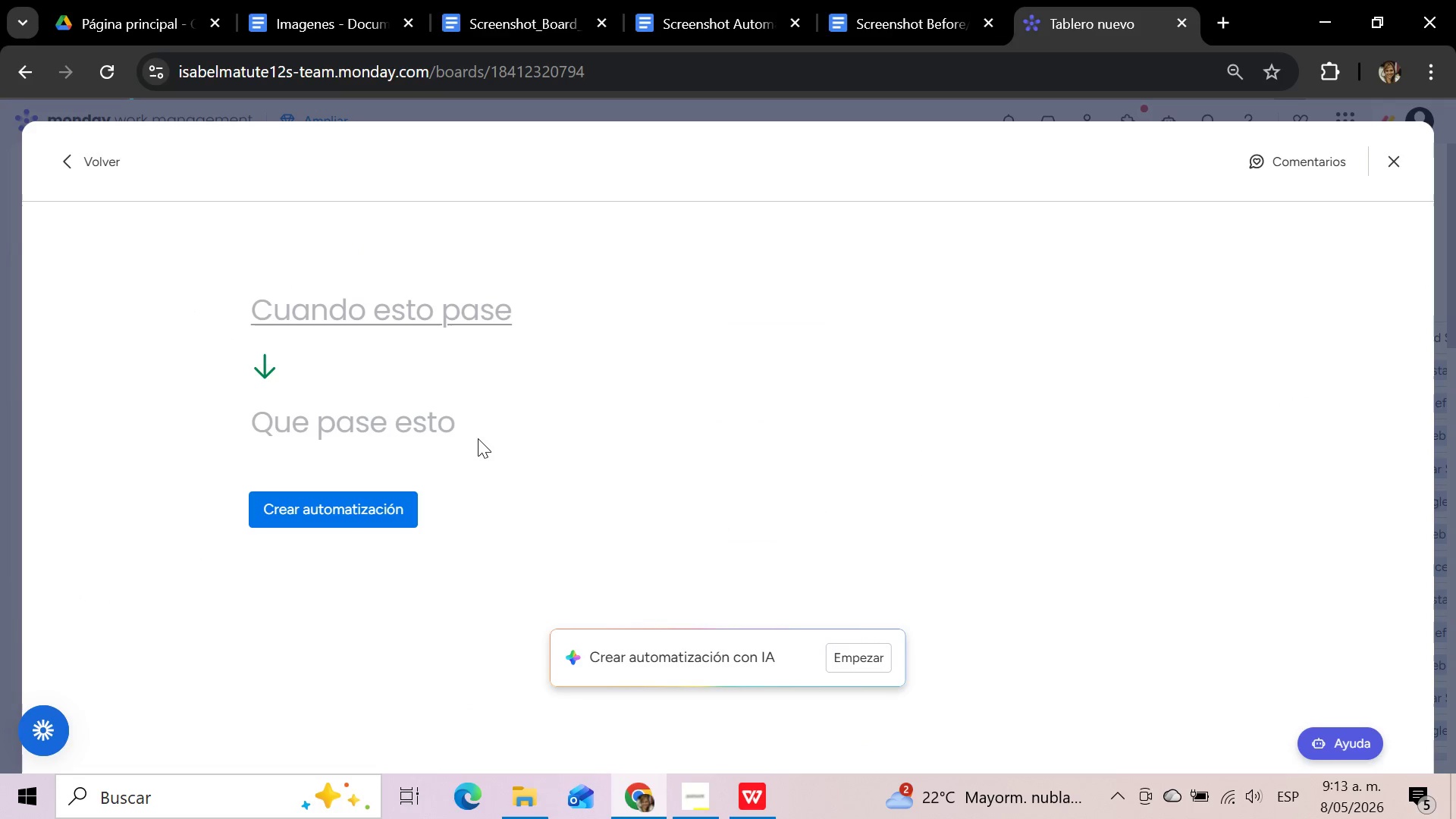 
wait(7.5)
 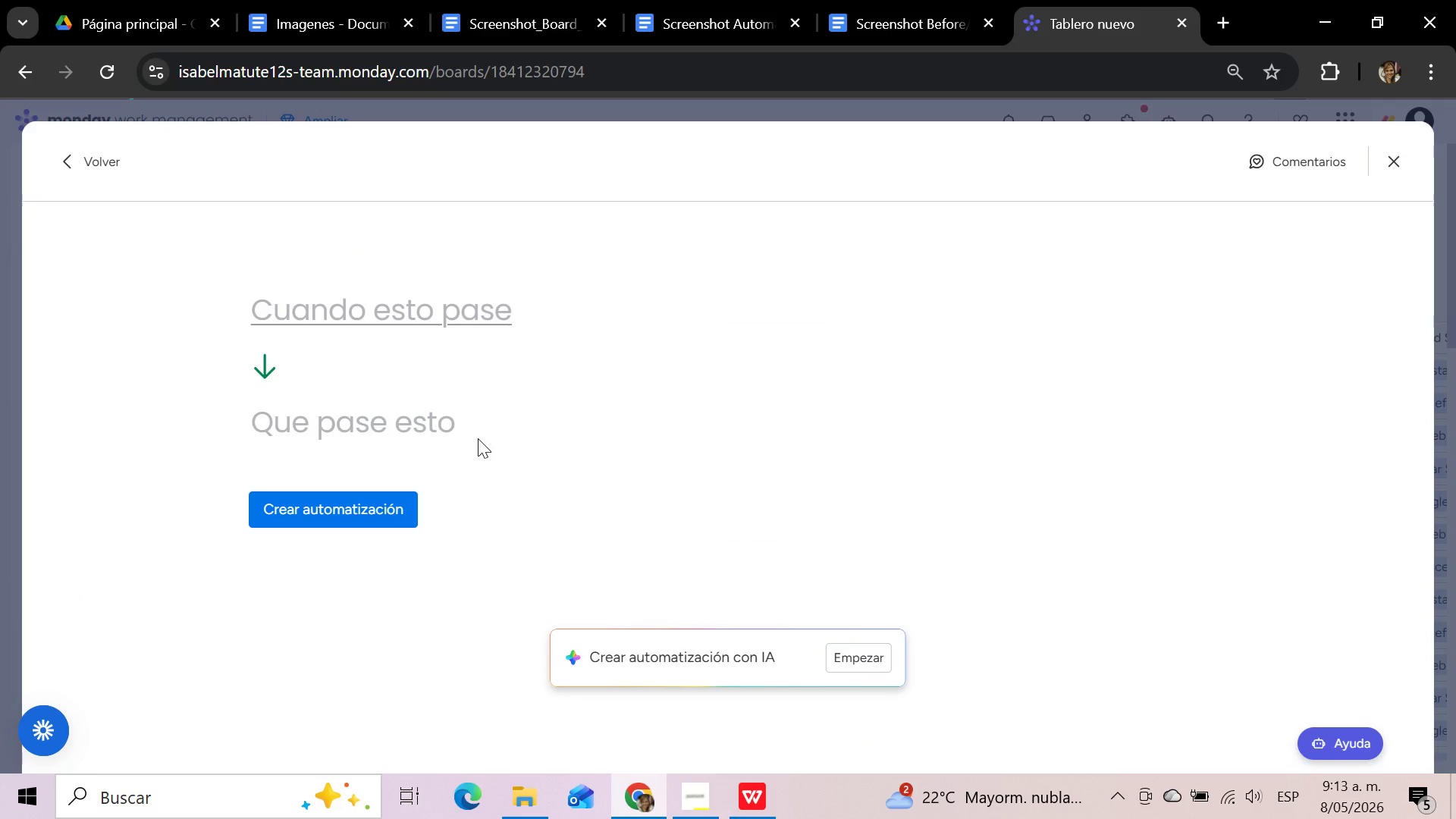 
left_click([369, 317])
 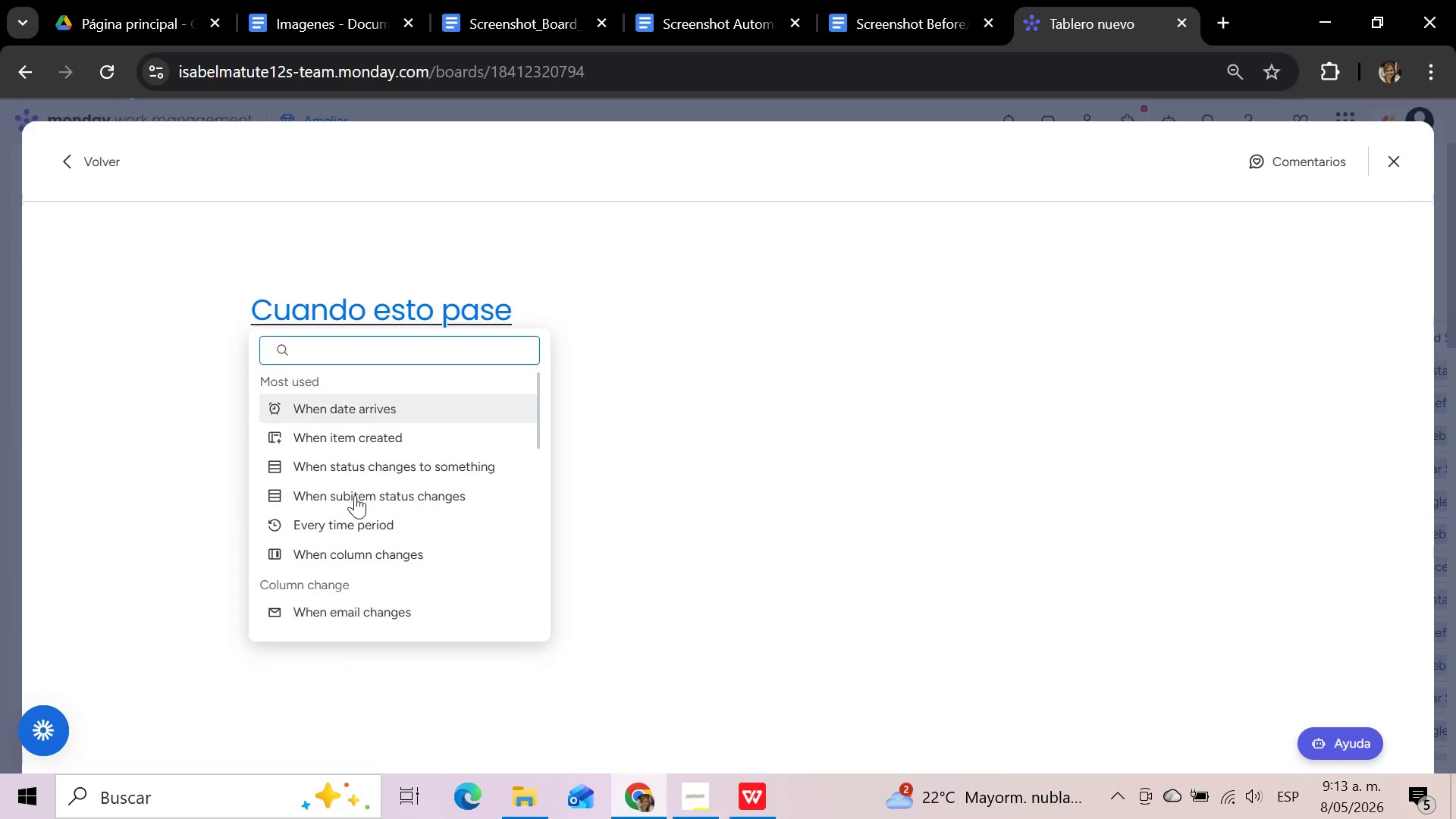 
left_click([349, 548])
 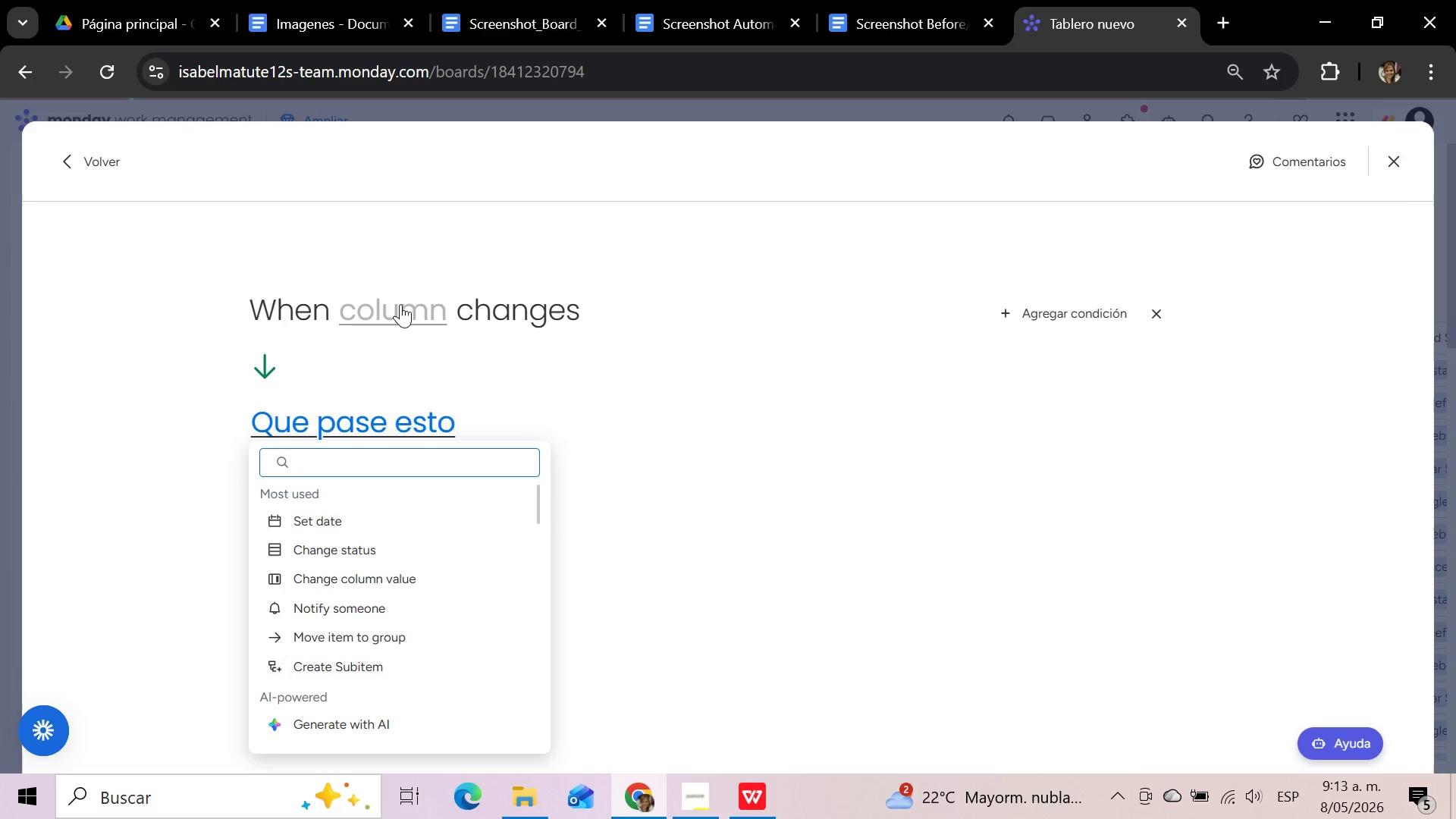 
left_click([1056, 310])
 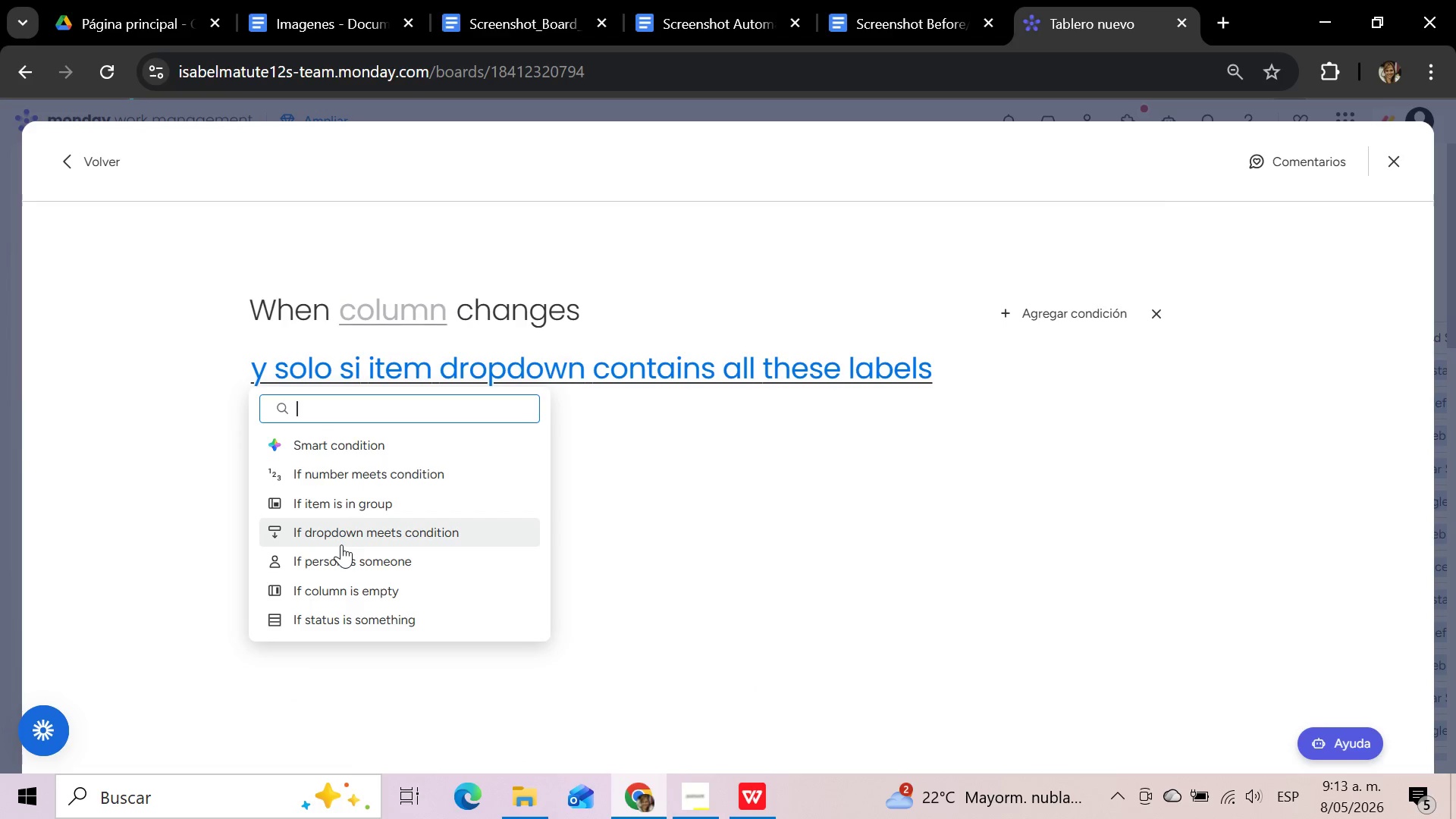 
left_click([350, 541])
 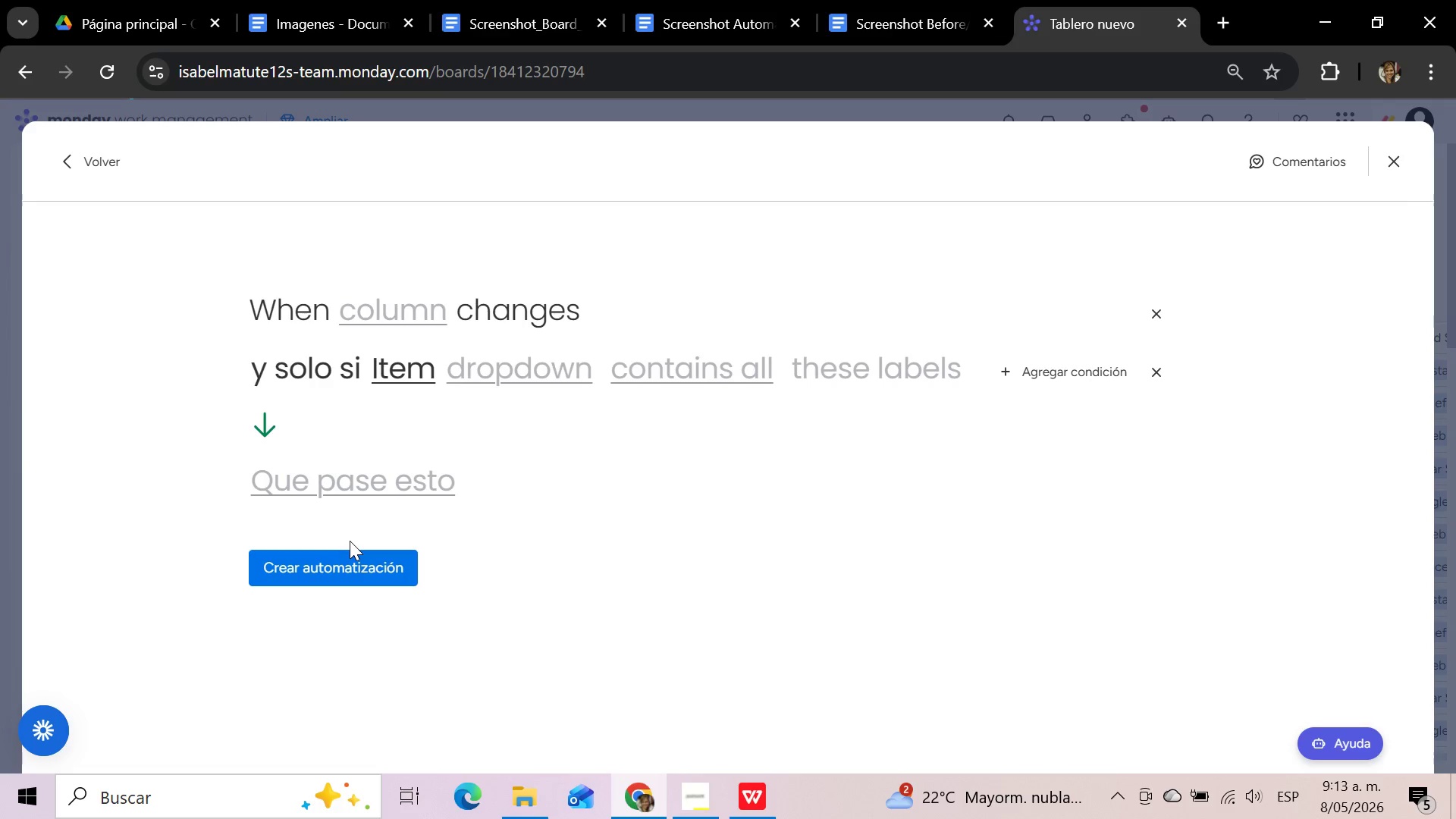 
wait(8.09)
 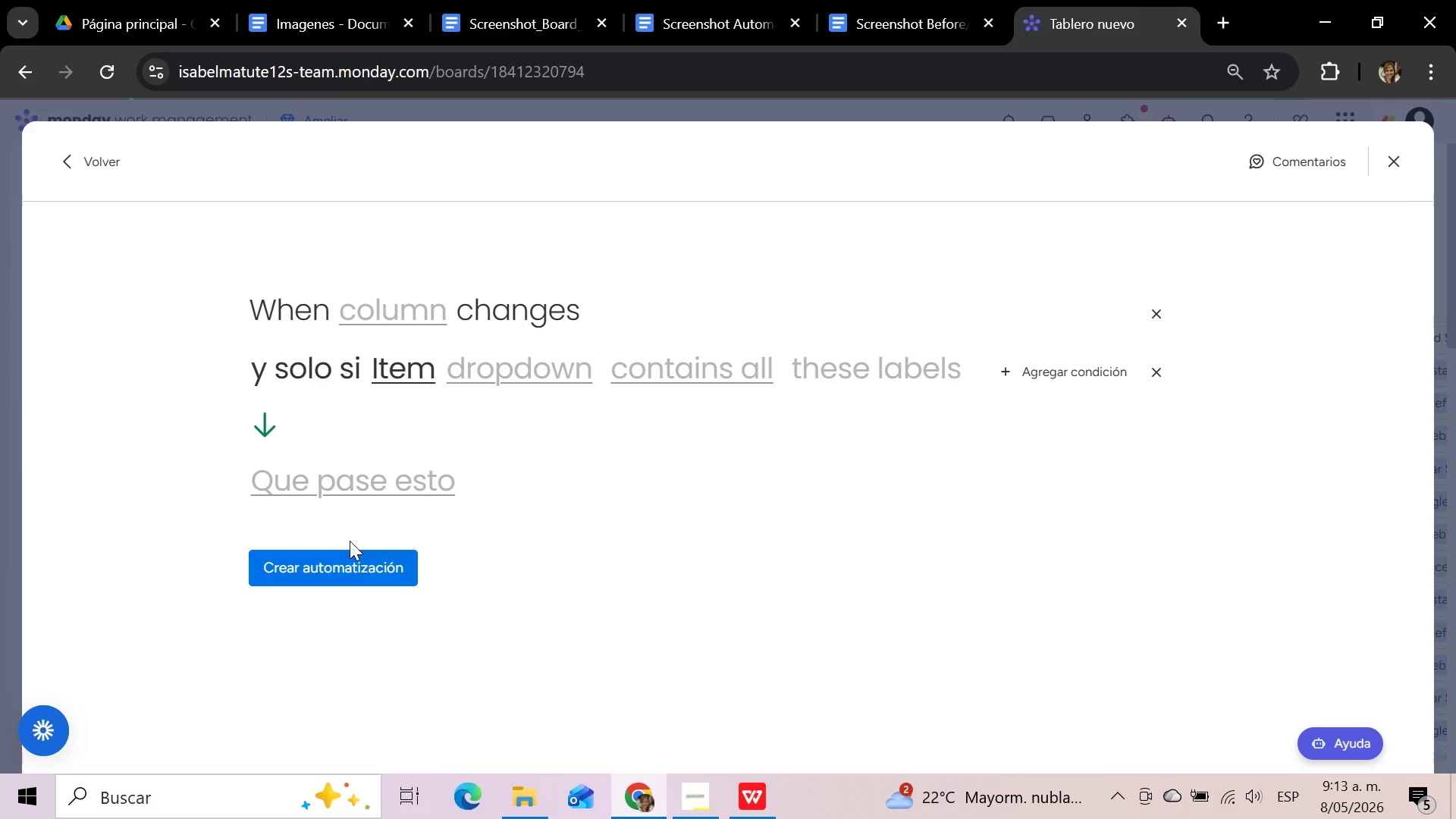 
left_click([358, 483])
 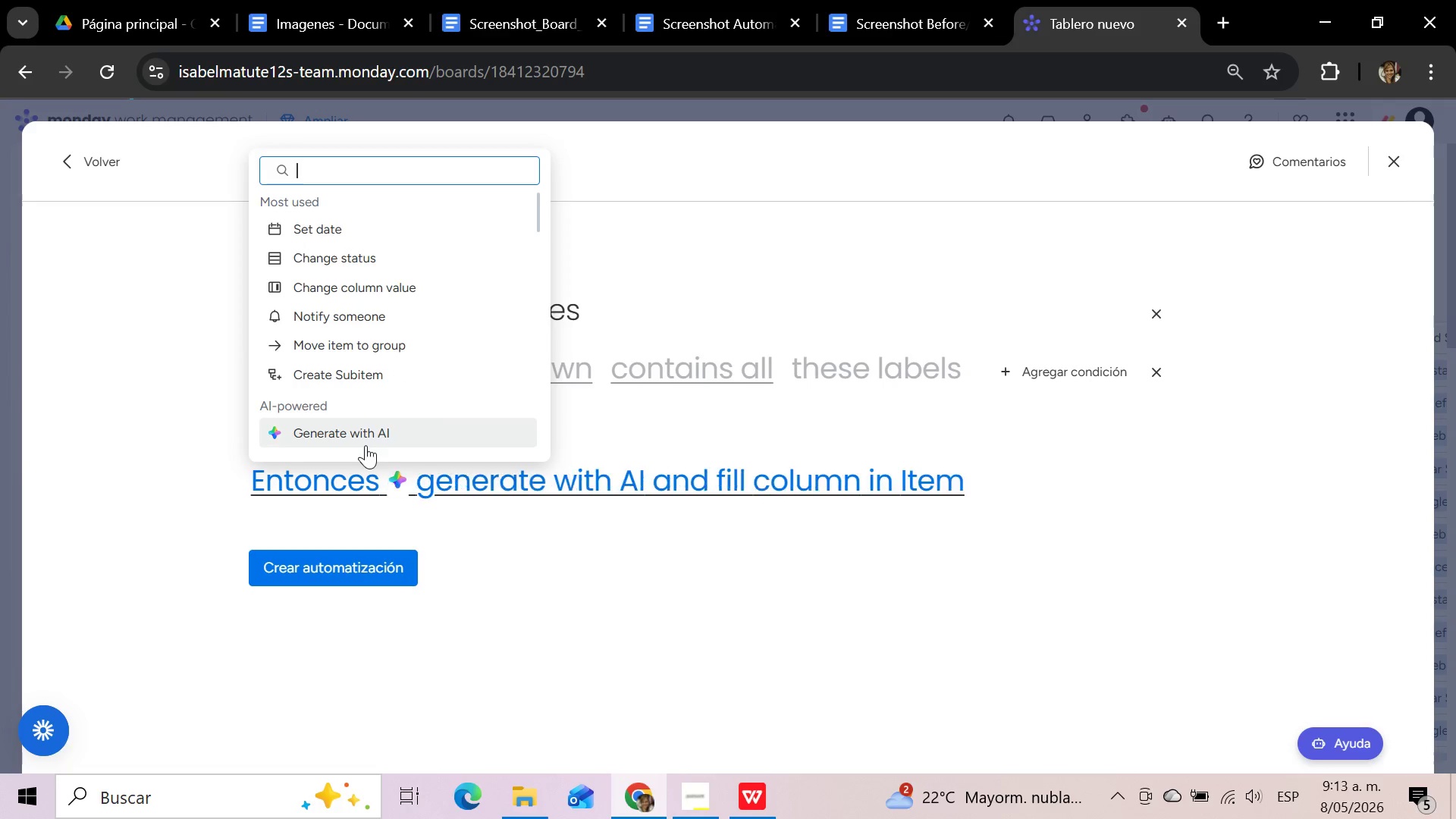 
scroll: coordinate [382, 411], scroll_direction: down, amount: 1.0
 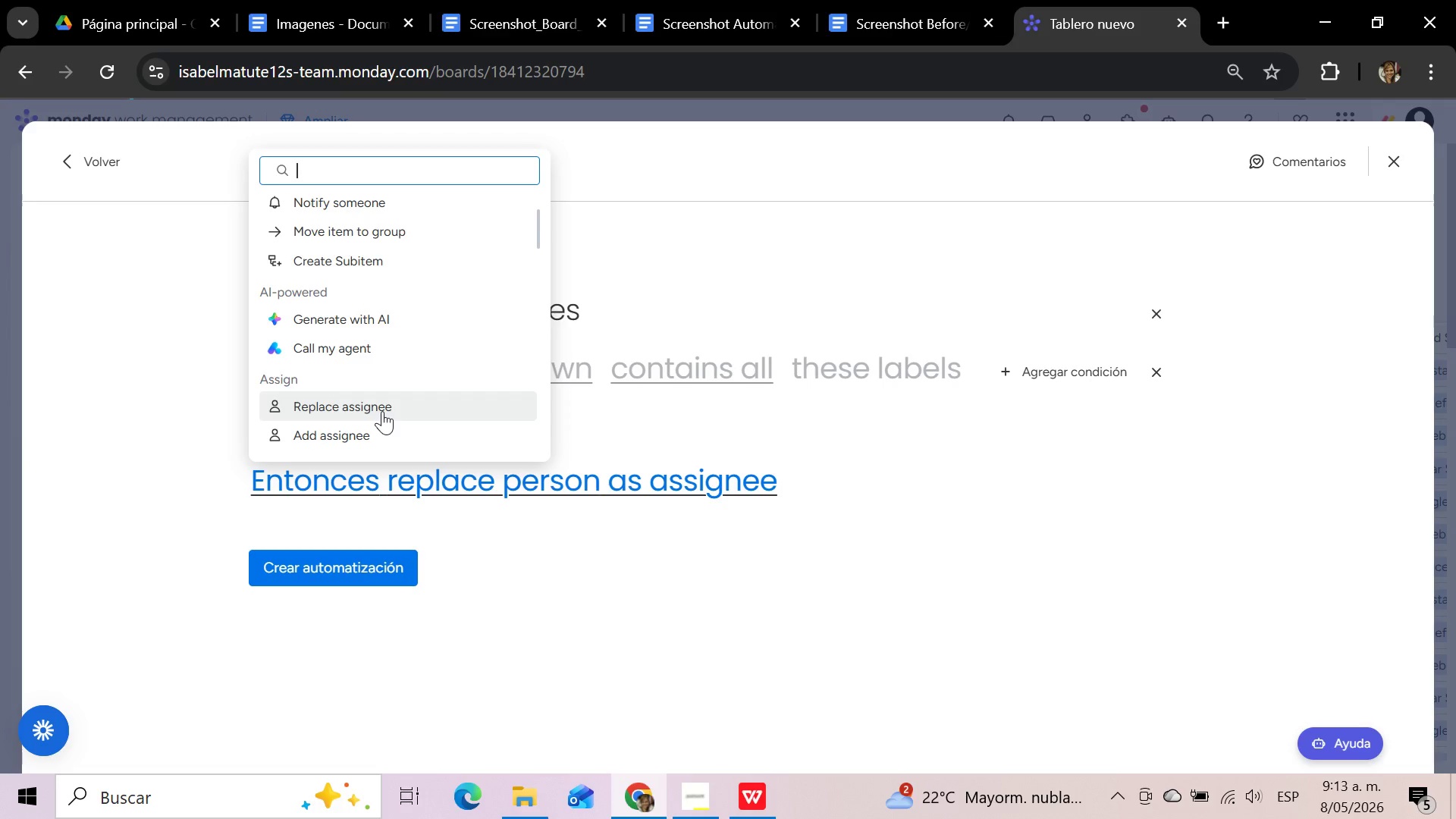 
left_click([382, 411])
 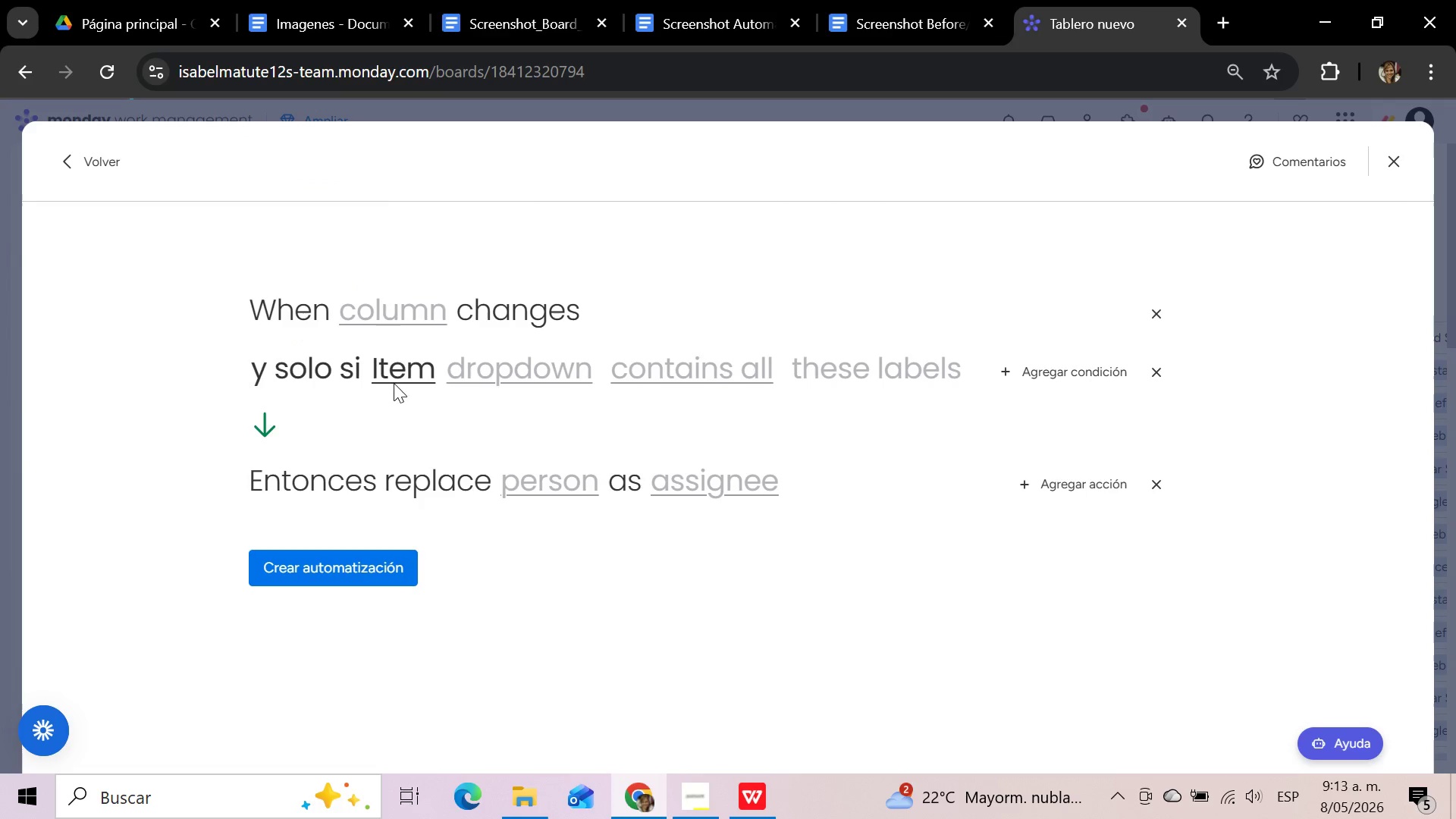 
left_click([387, 318])
 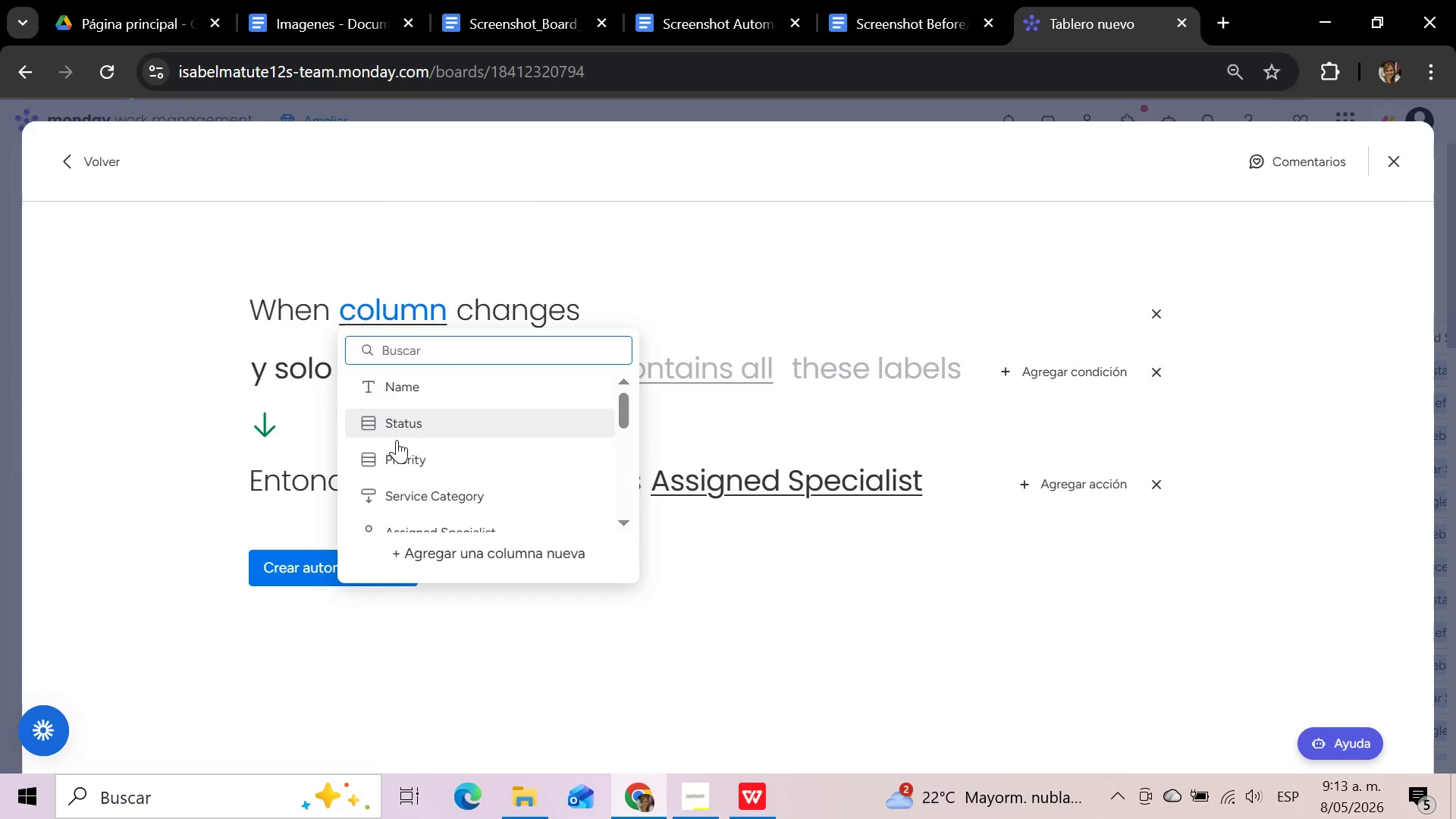 
left_click([399, 493])
 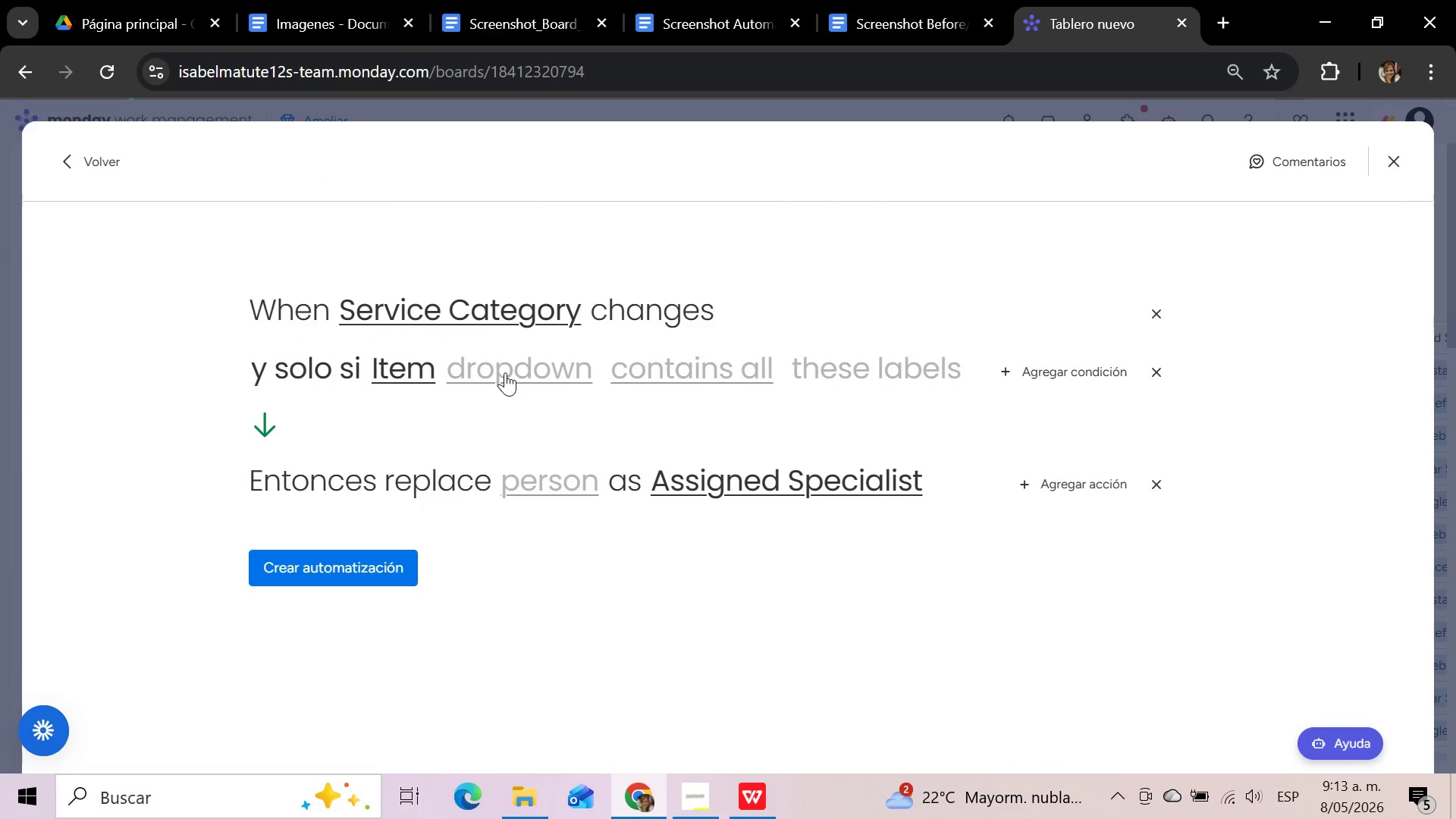 
left_click([505, 372])
 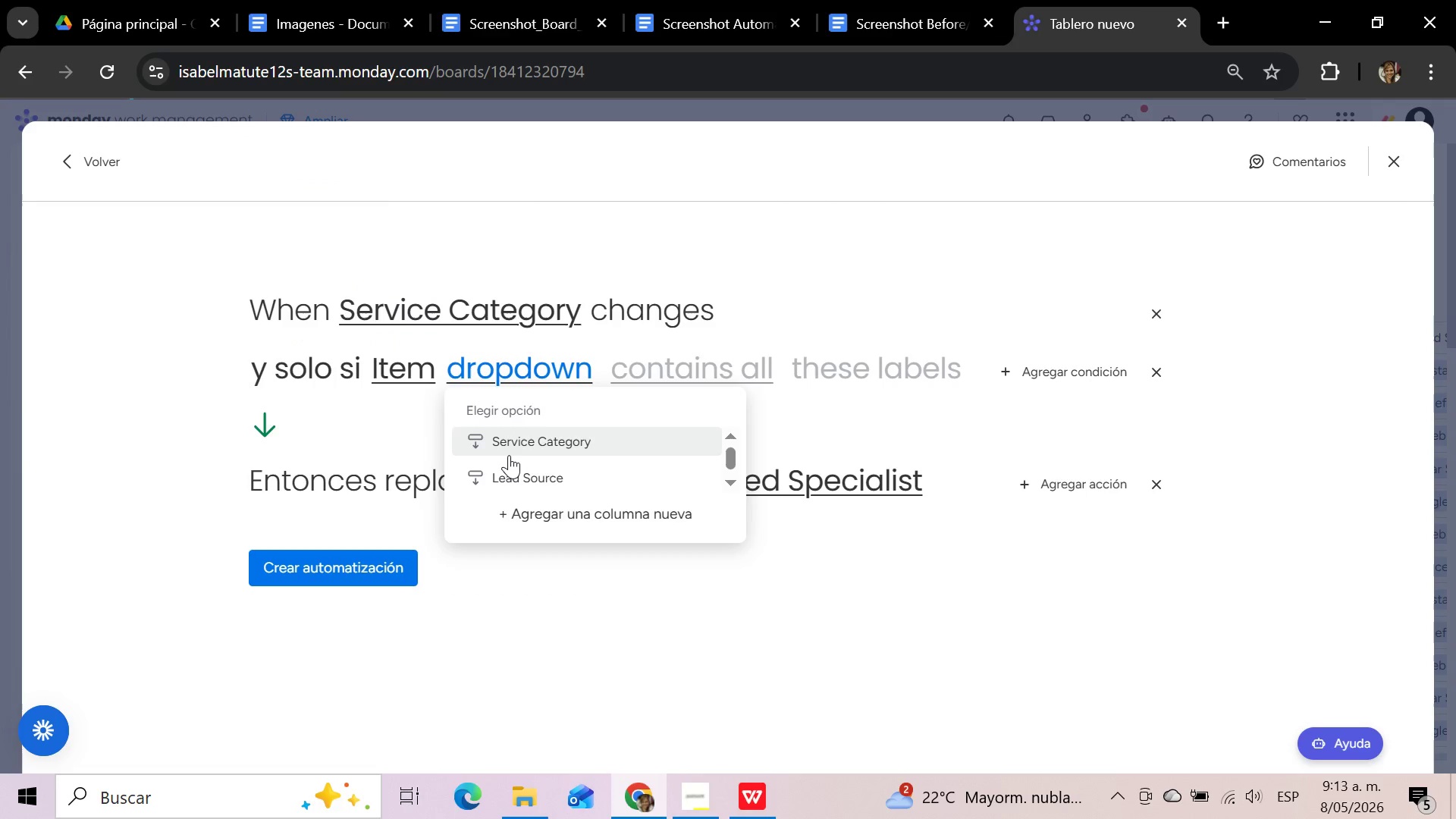 
left_click([512, 444])
 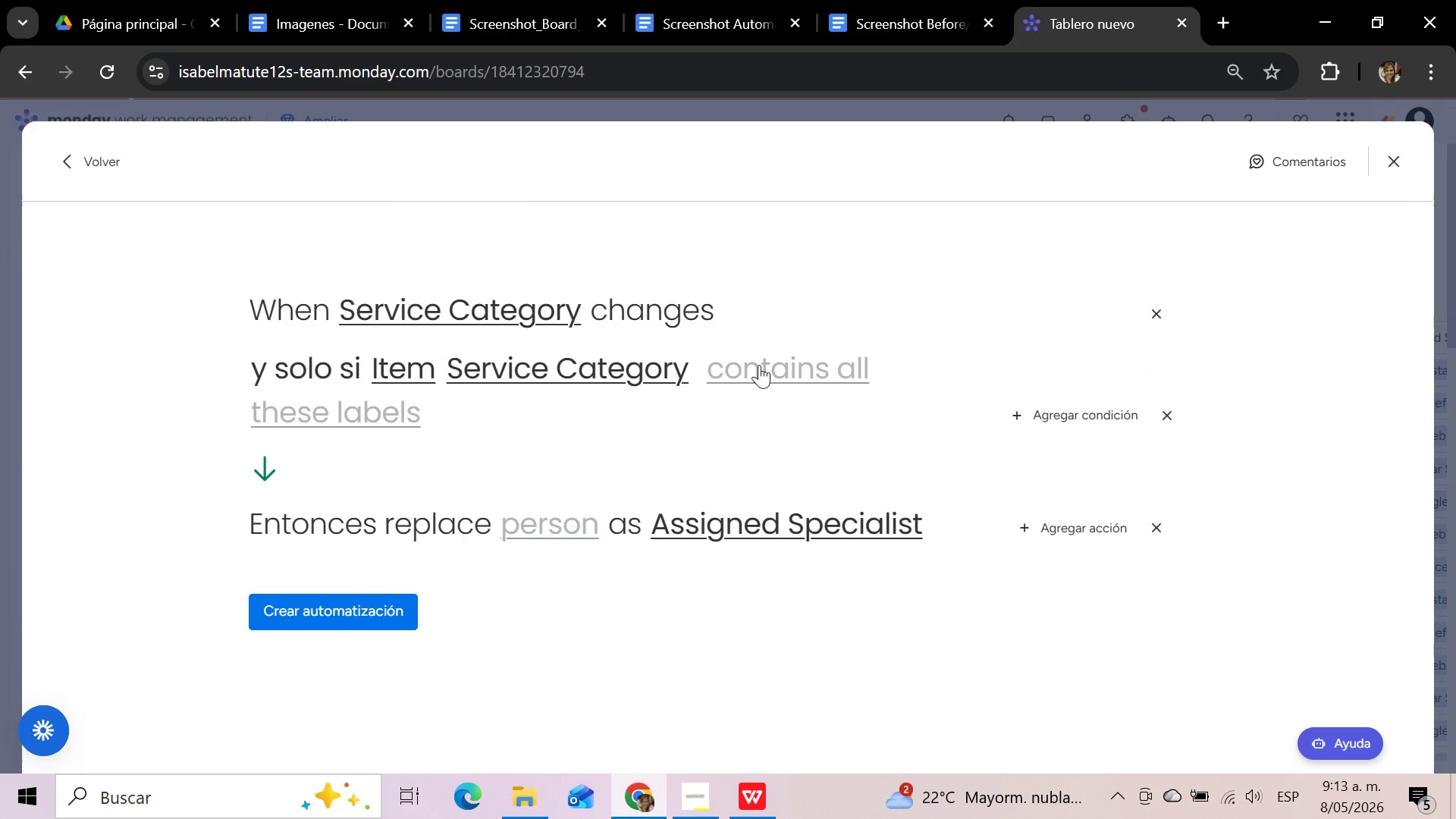 
left_click([759, 365])
 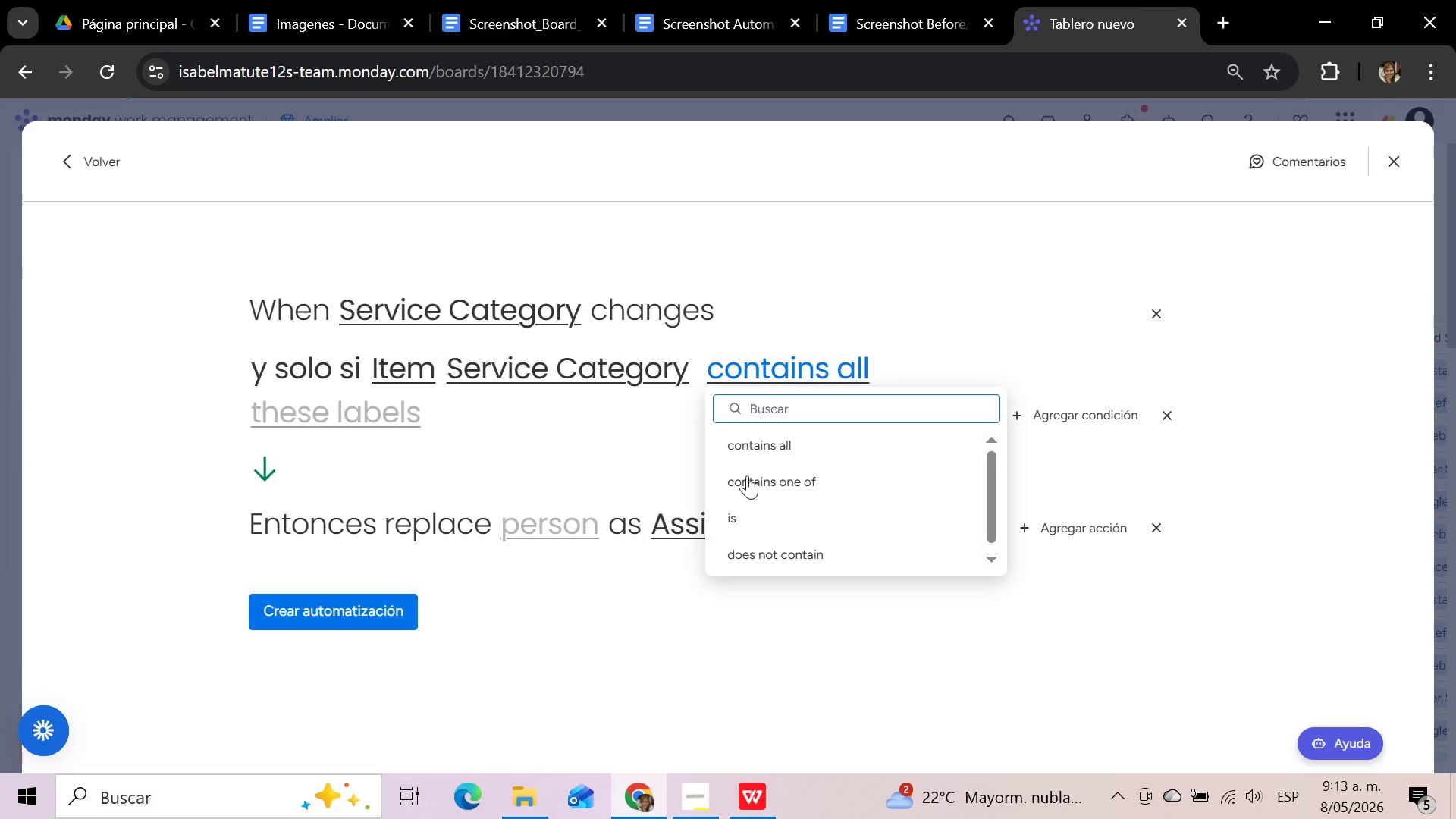 
left_click([736, 520])
 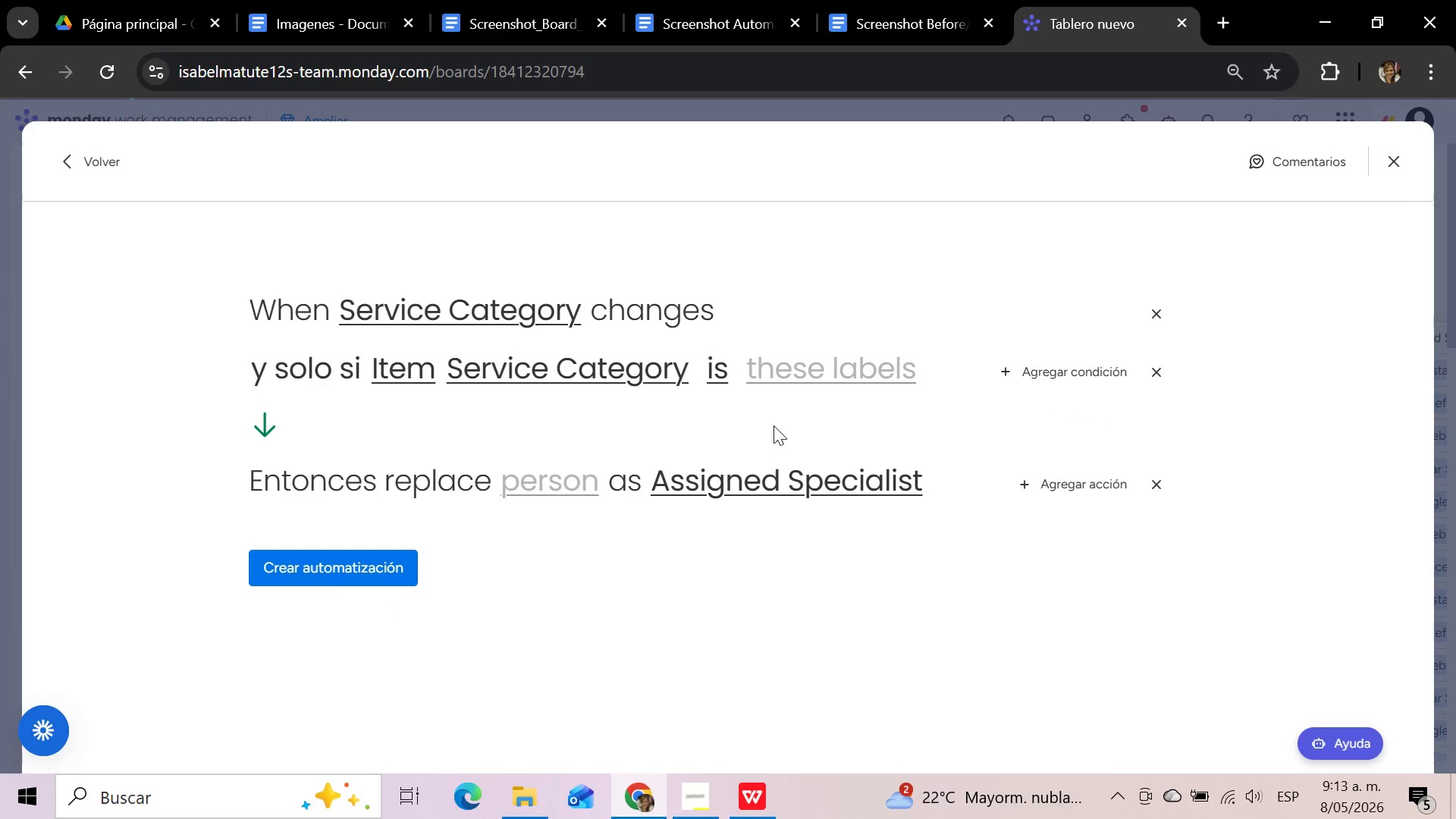 
left_click([810, 369])
 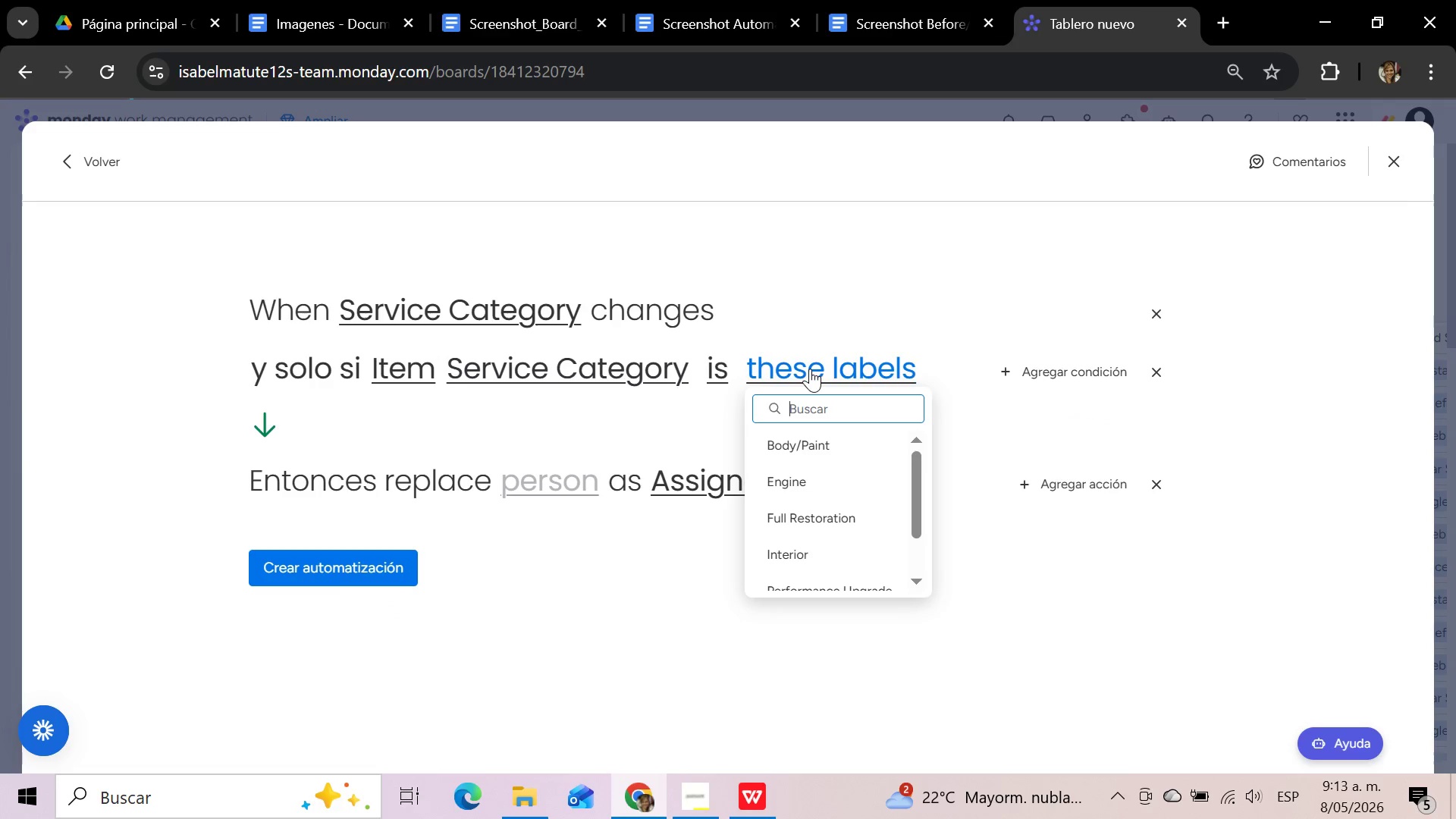 
left_click([779, 521])
 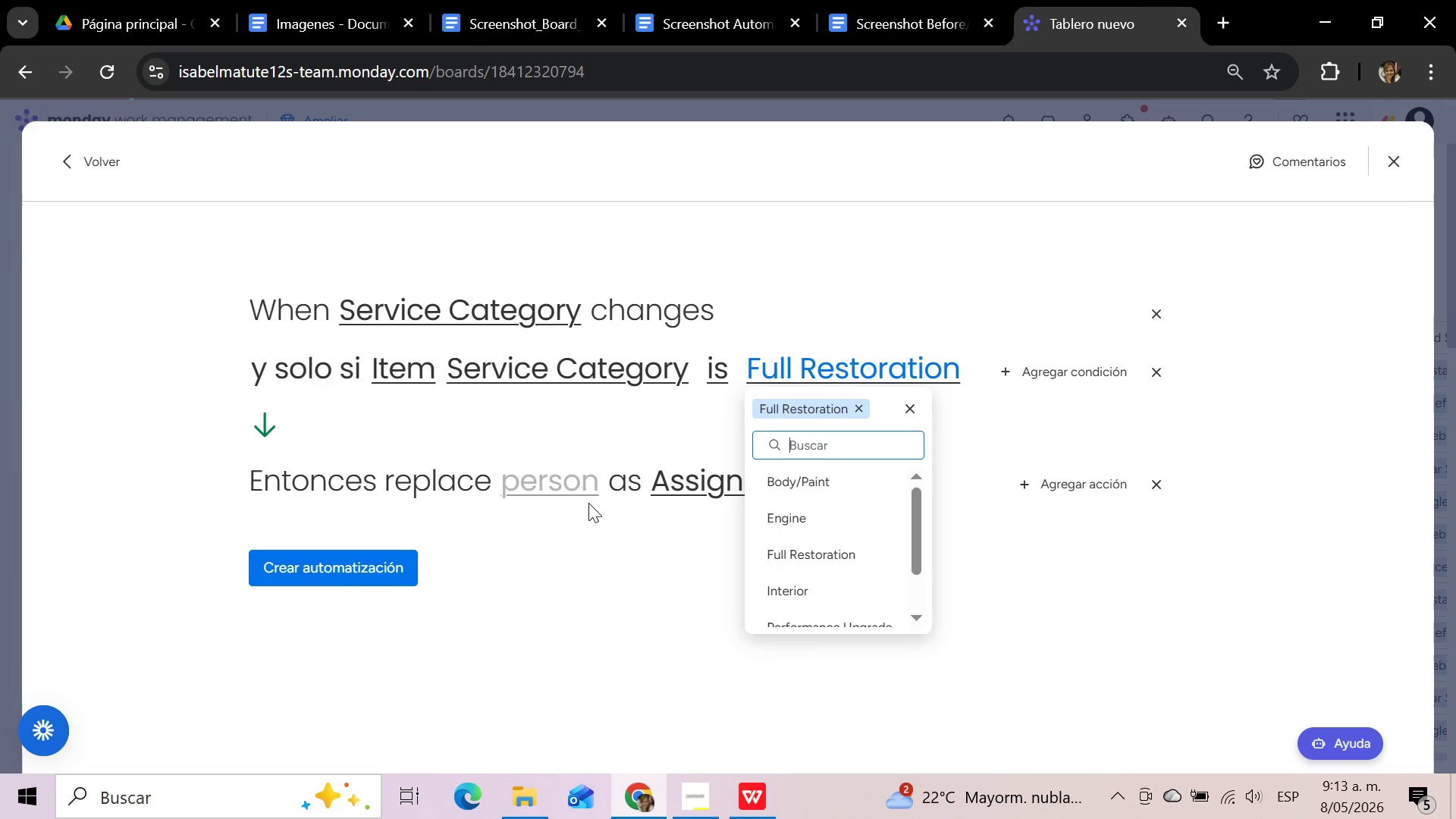 
left_click([561, 485])
 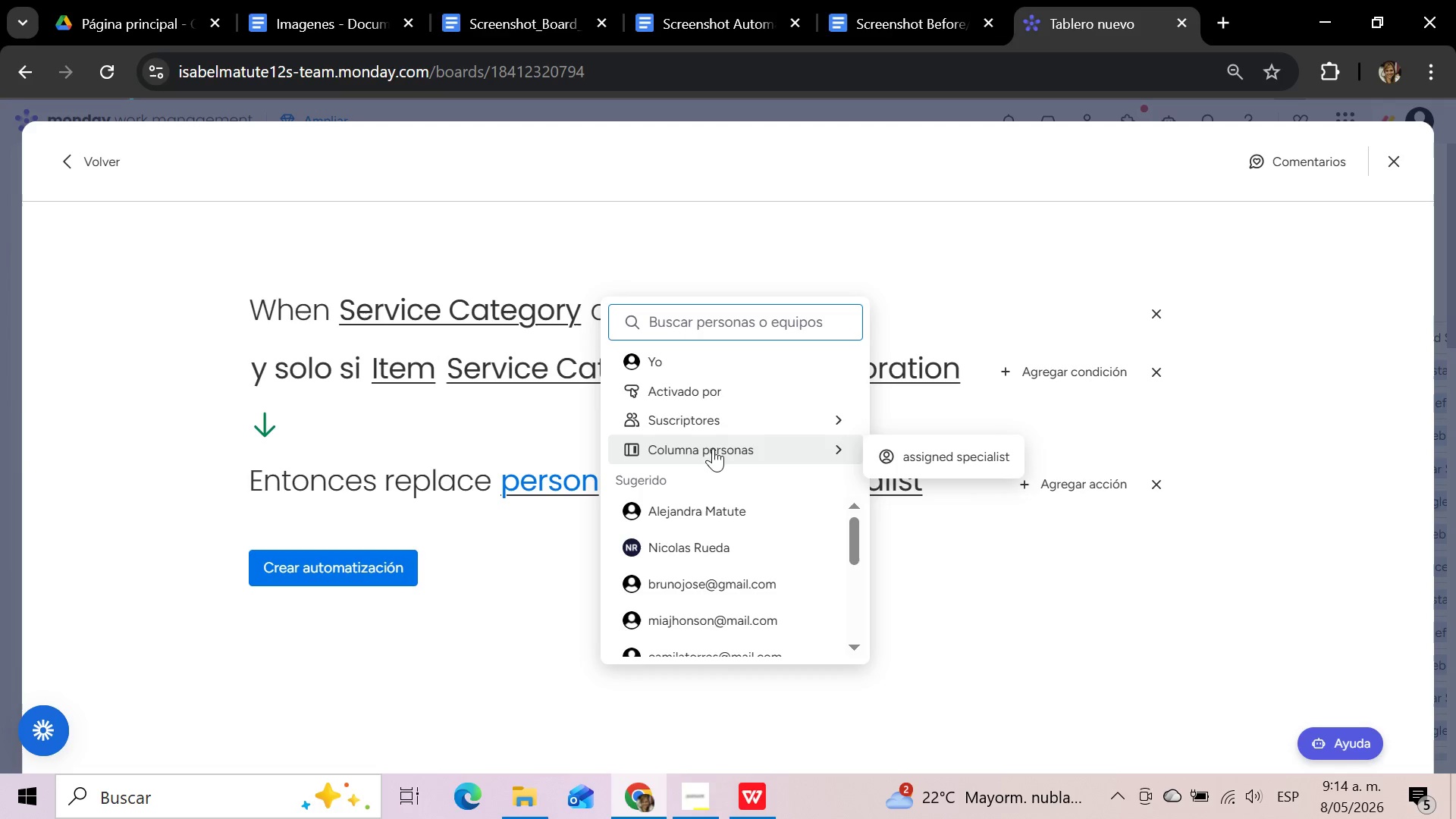 
left_click([968, 463])
 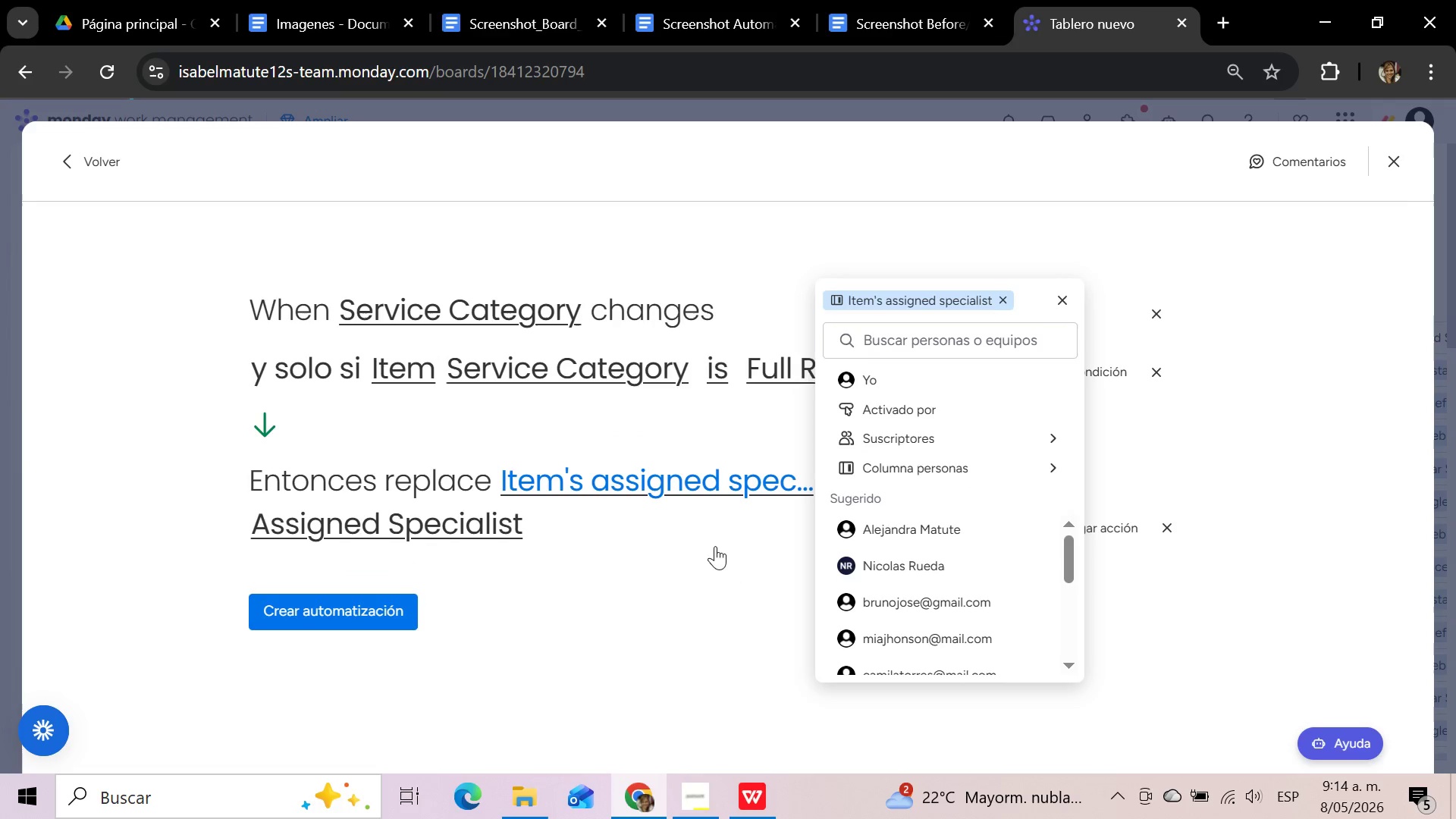 
left_click([709, 548])
 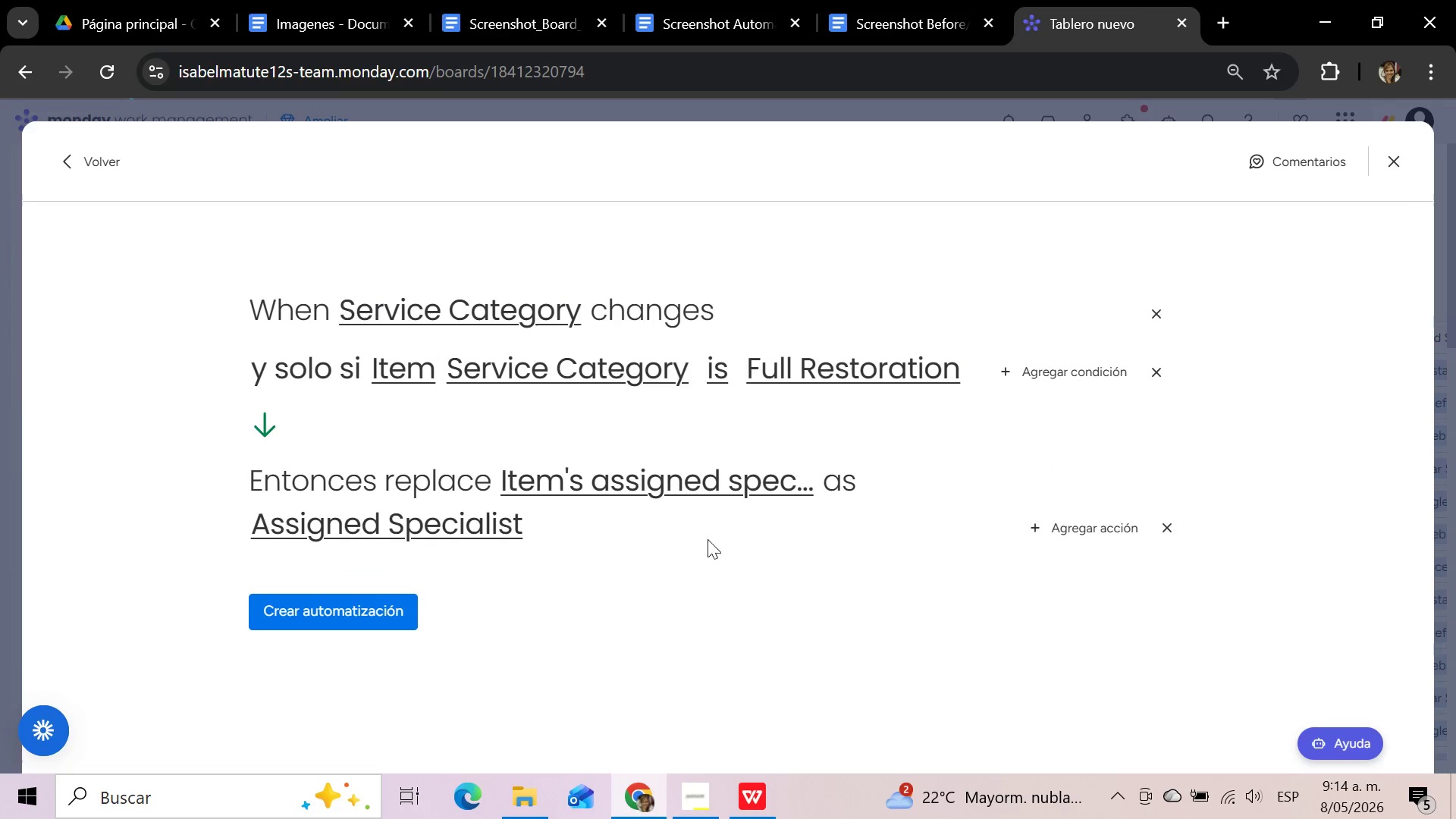 
left_click([700, 482])
 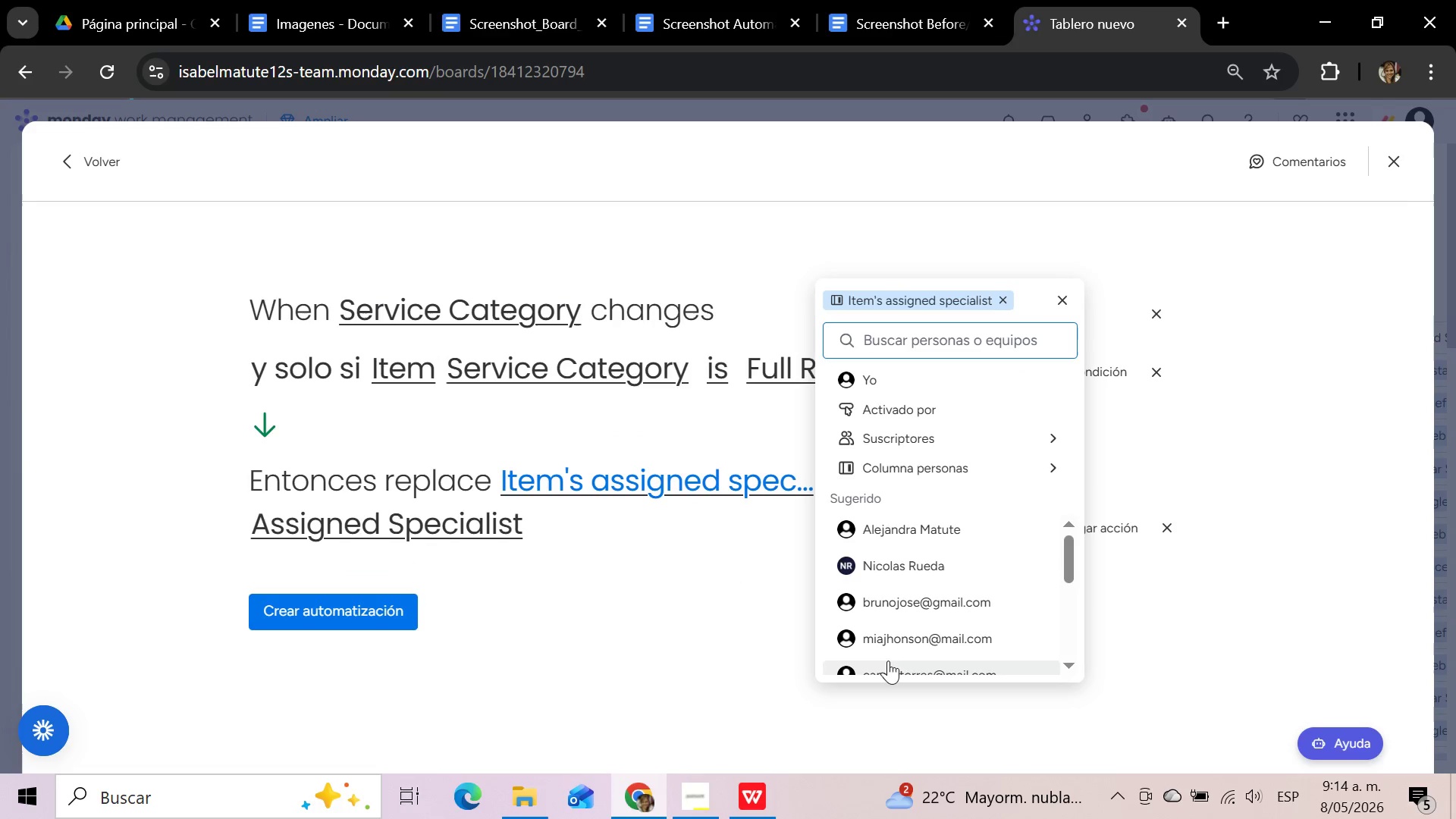 
left_click([899, 536])
 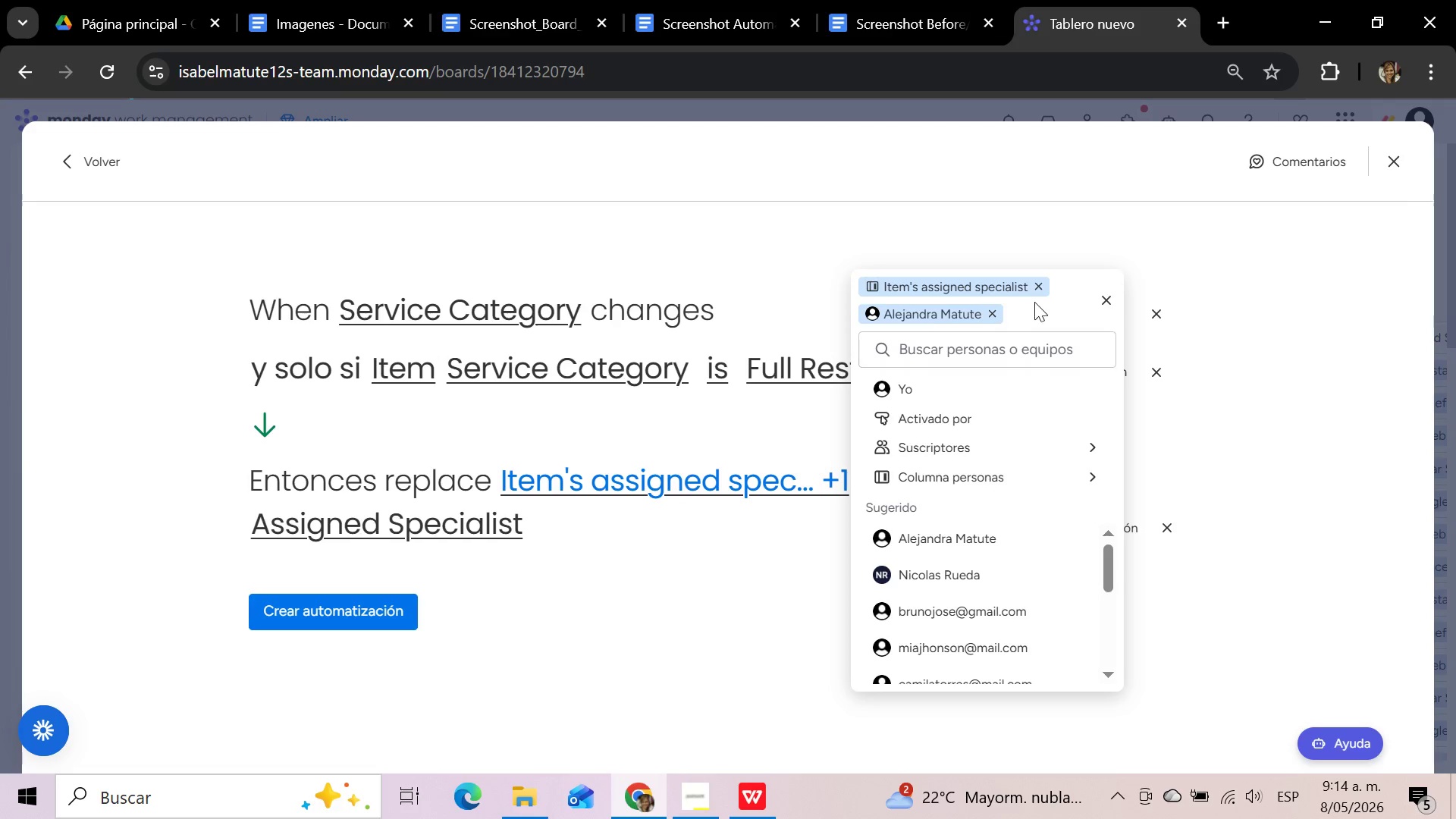 
left_click([1044, 284])
 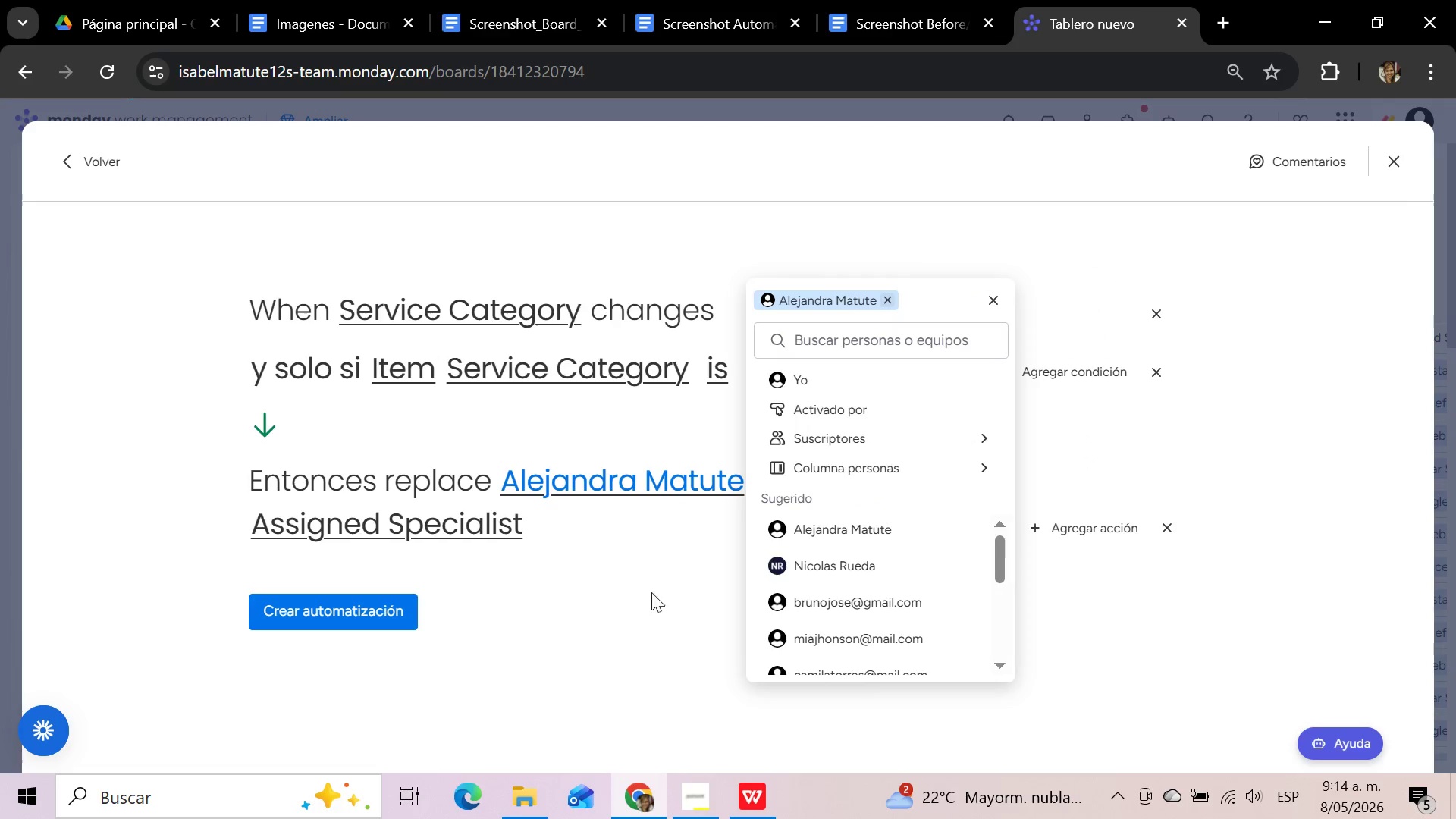 
left_click([648, 605])
 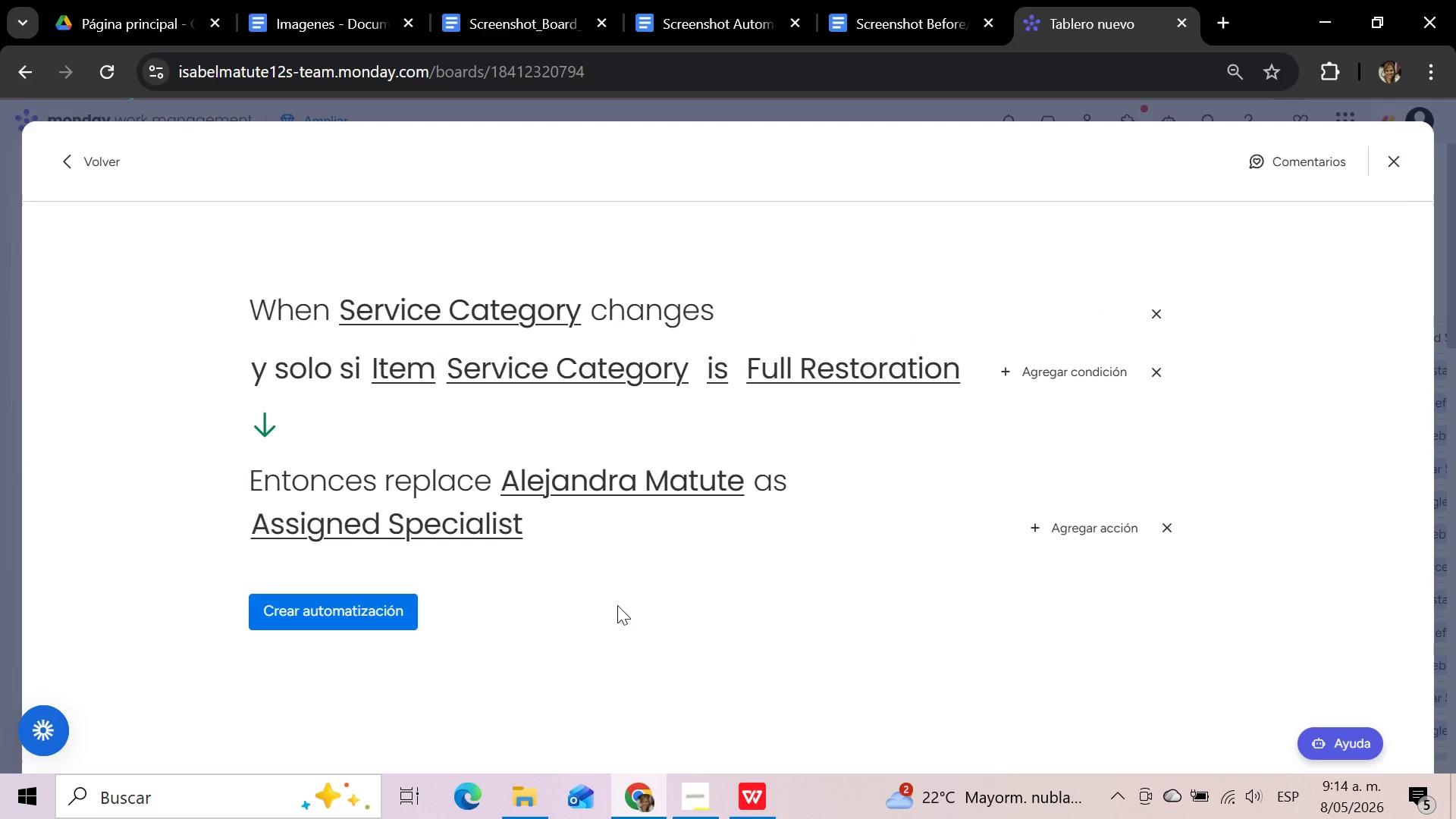 
left_click([348, 604])
 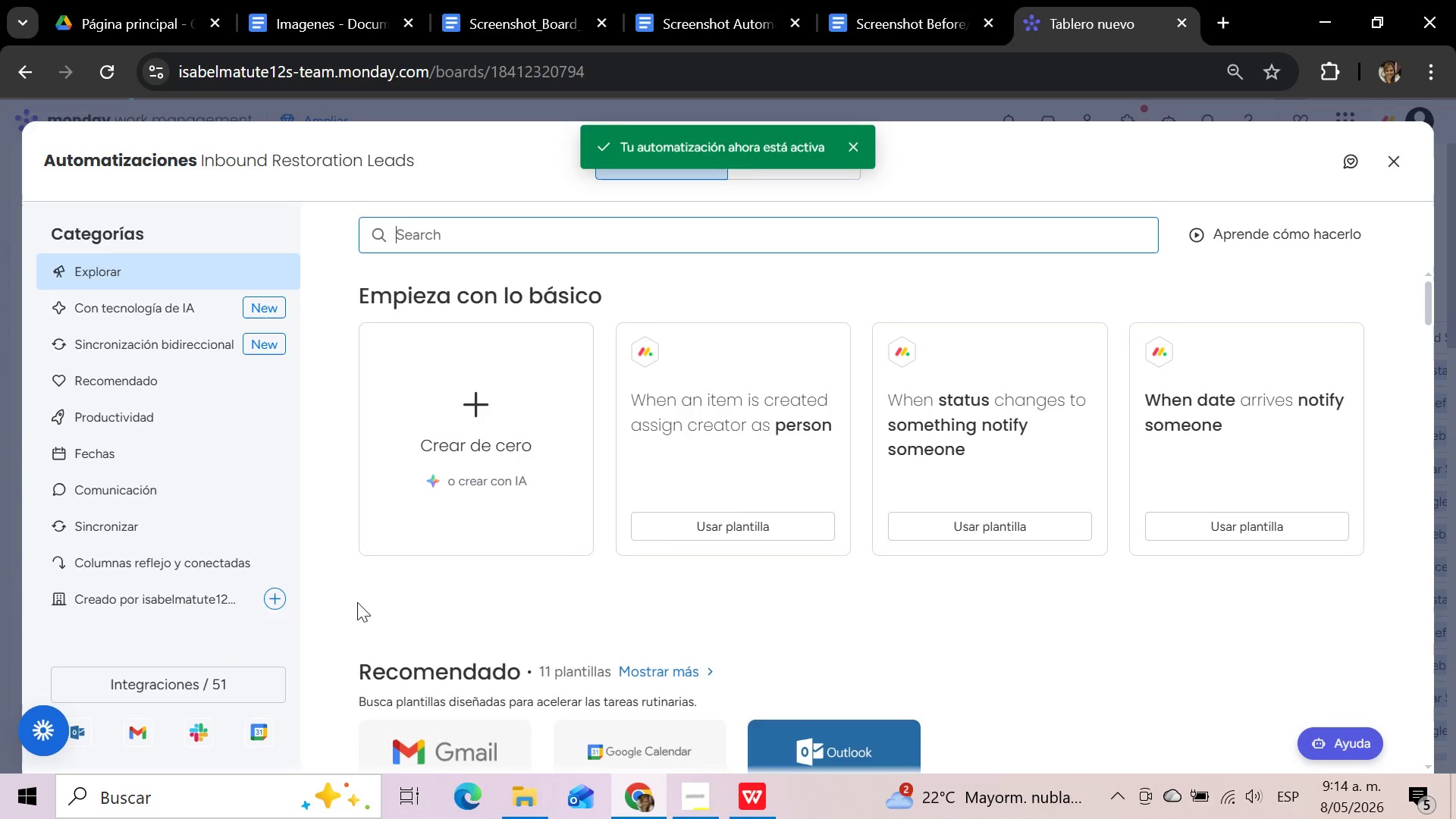 
left_click([794, 161])
 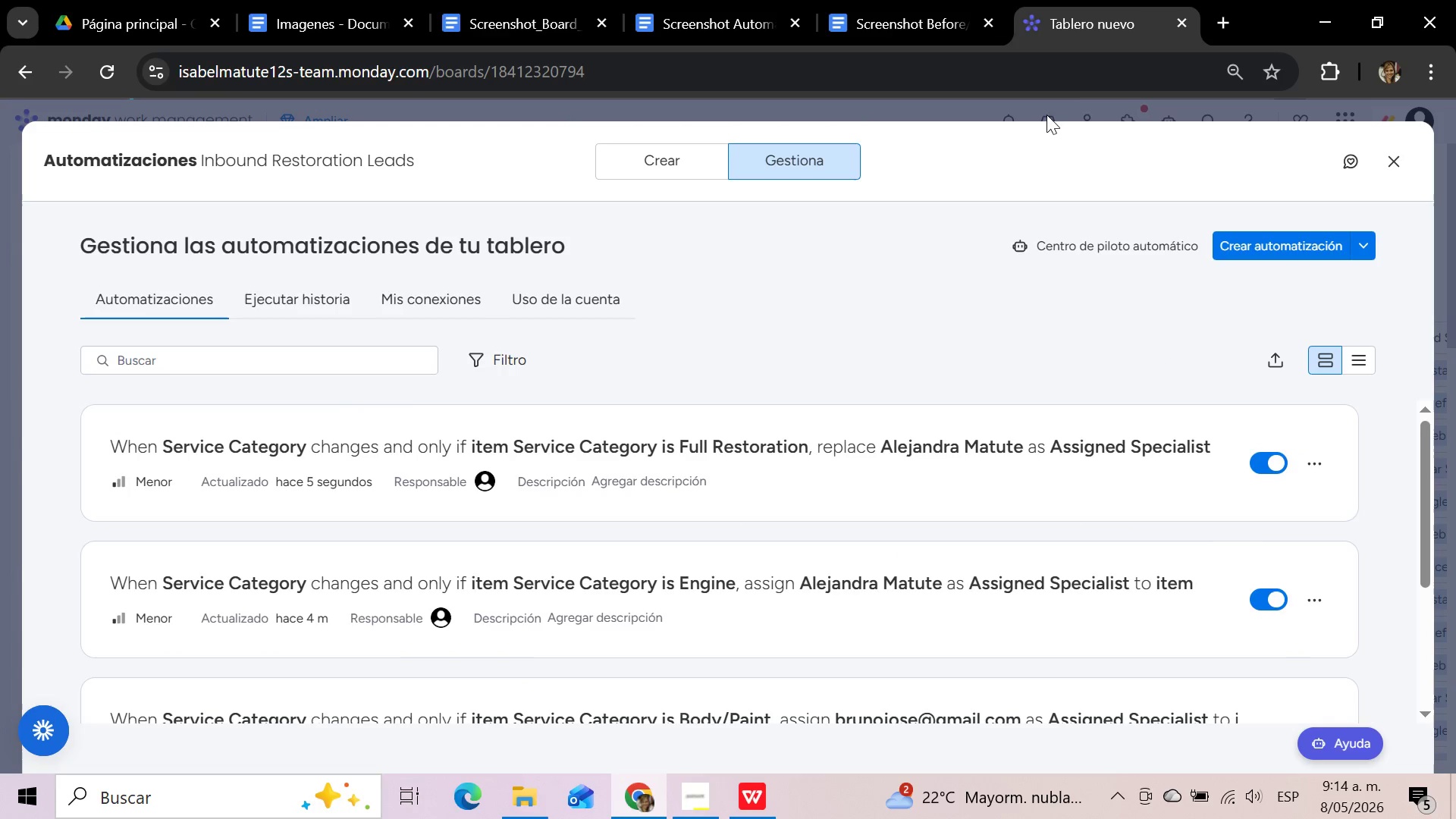 
wait(5.86)
 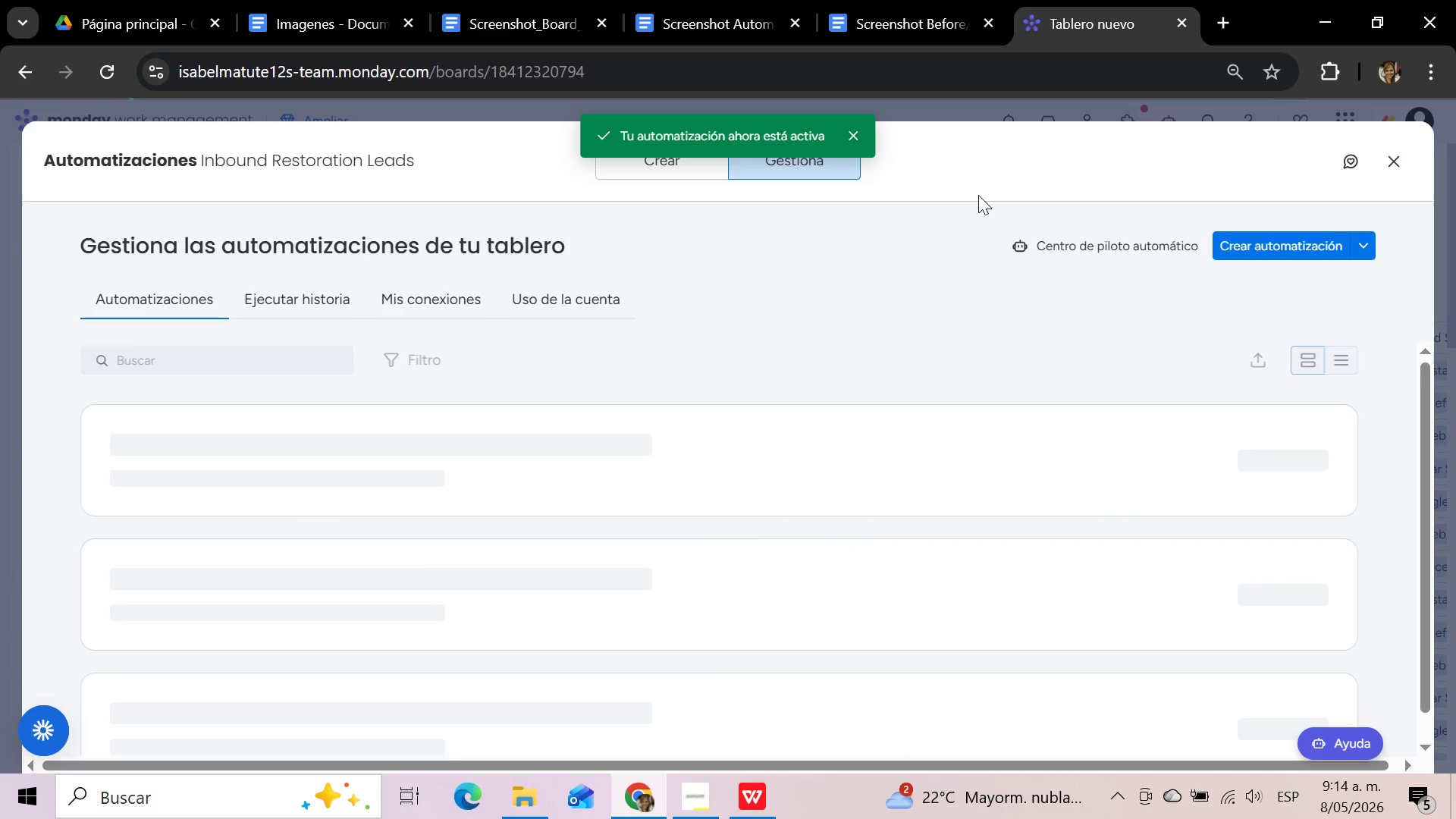 
left_click([1391, 161])
 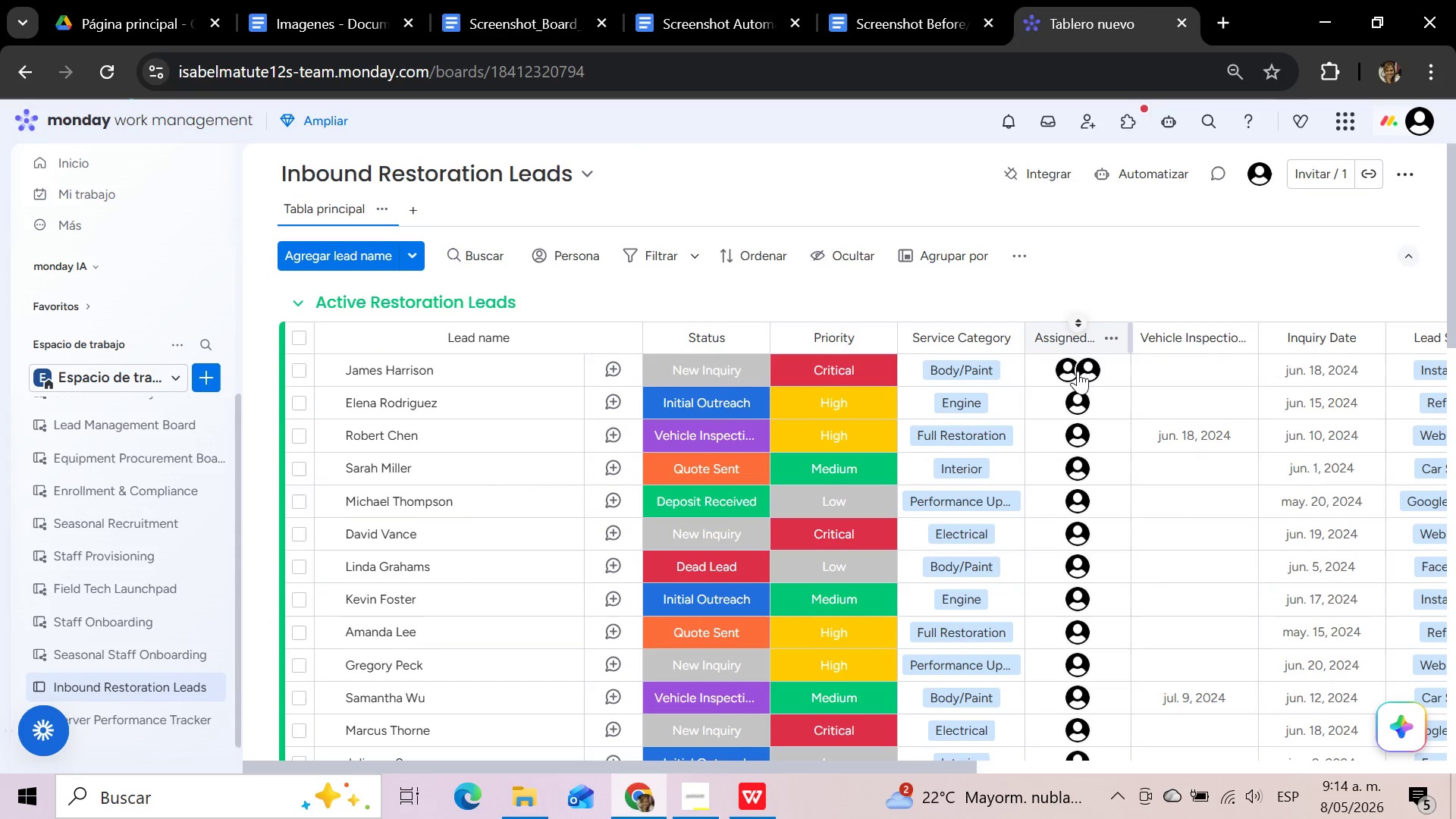 
left_click([1081, 365])
 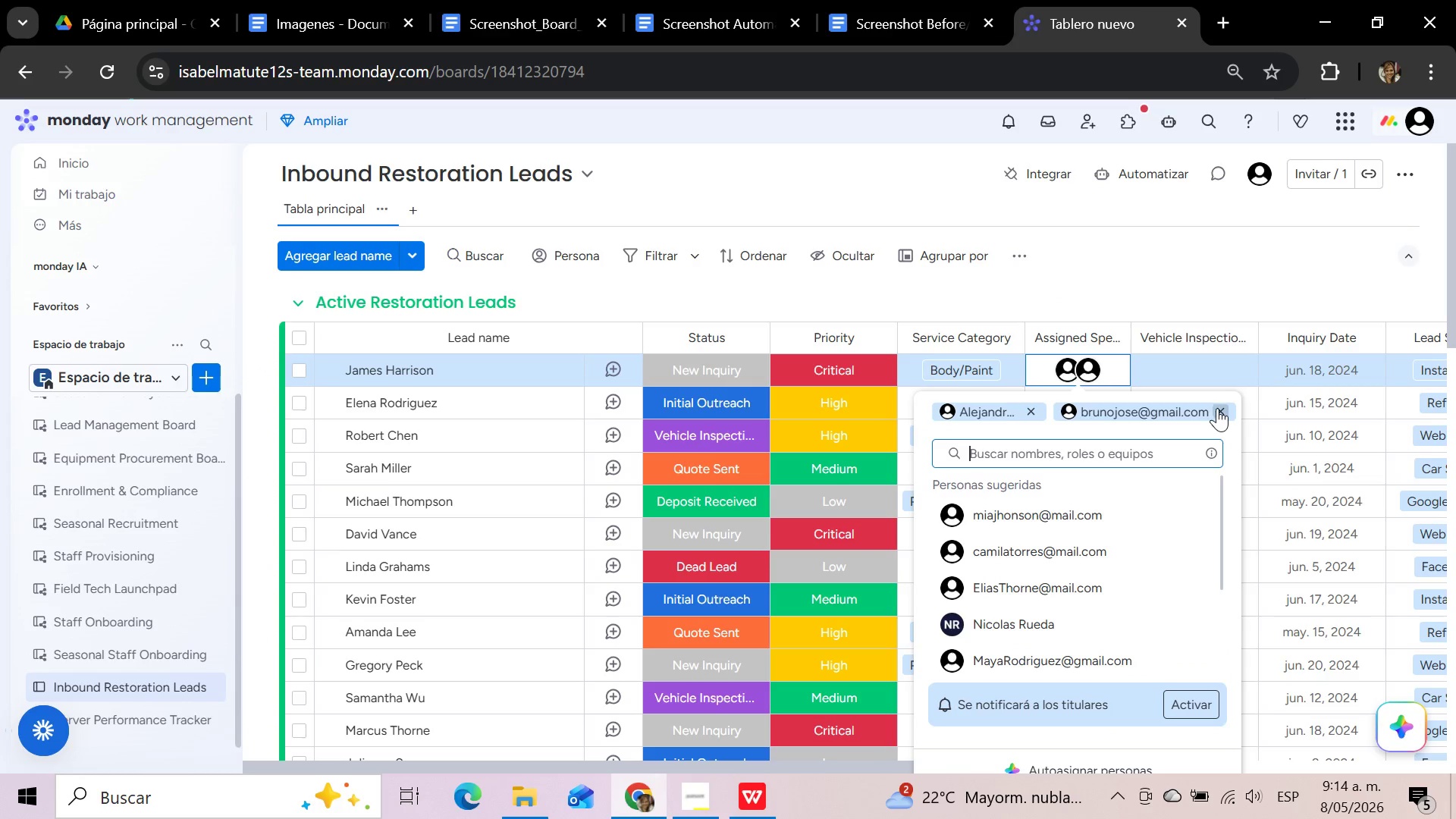 
left_click([1225, 407])
 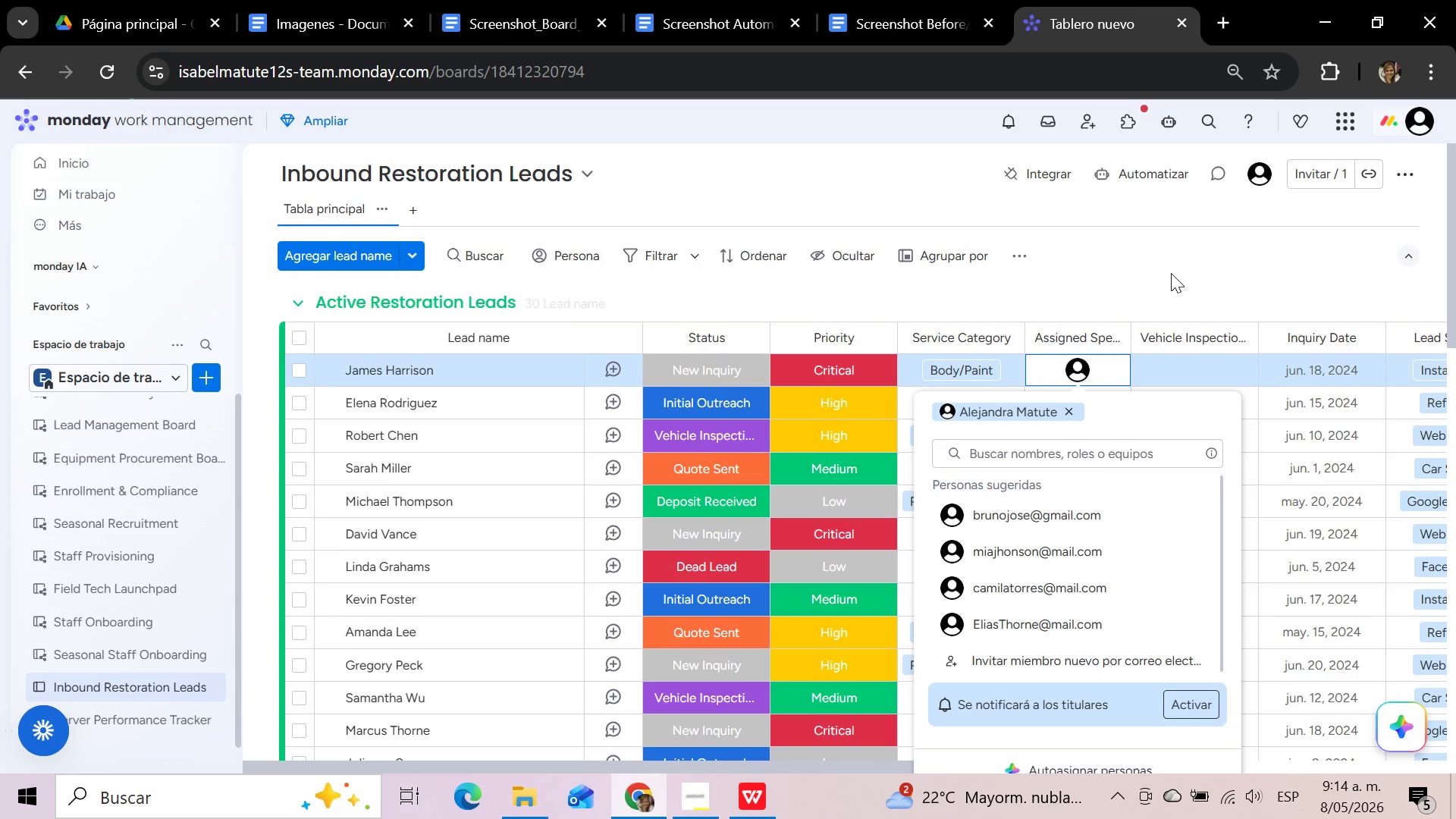 
left_click([1163, 281])
 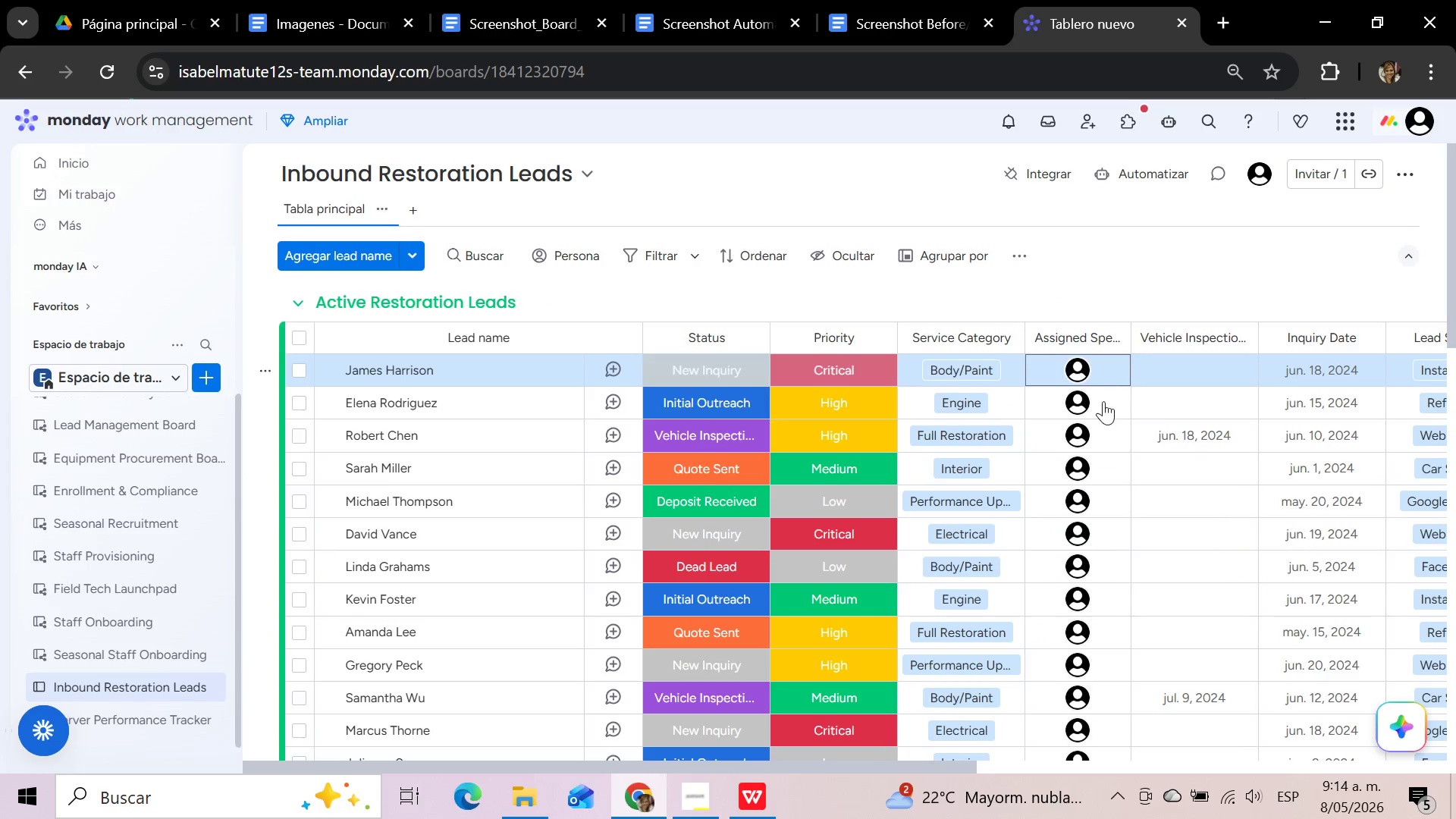 
mouse_move([1078, 407])
 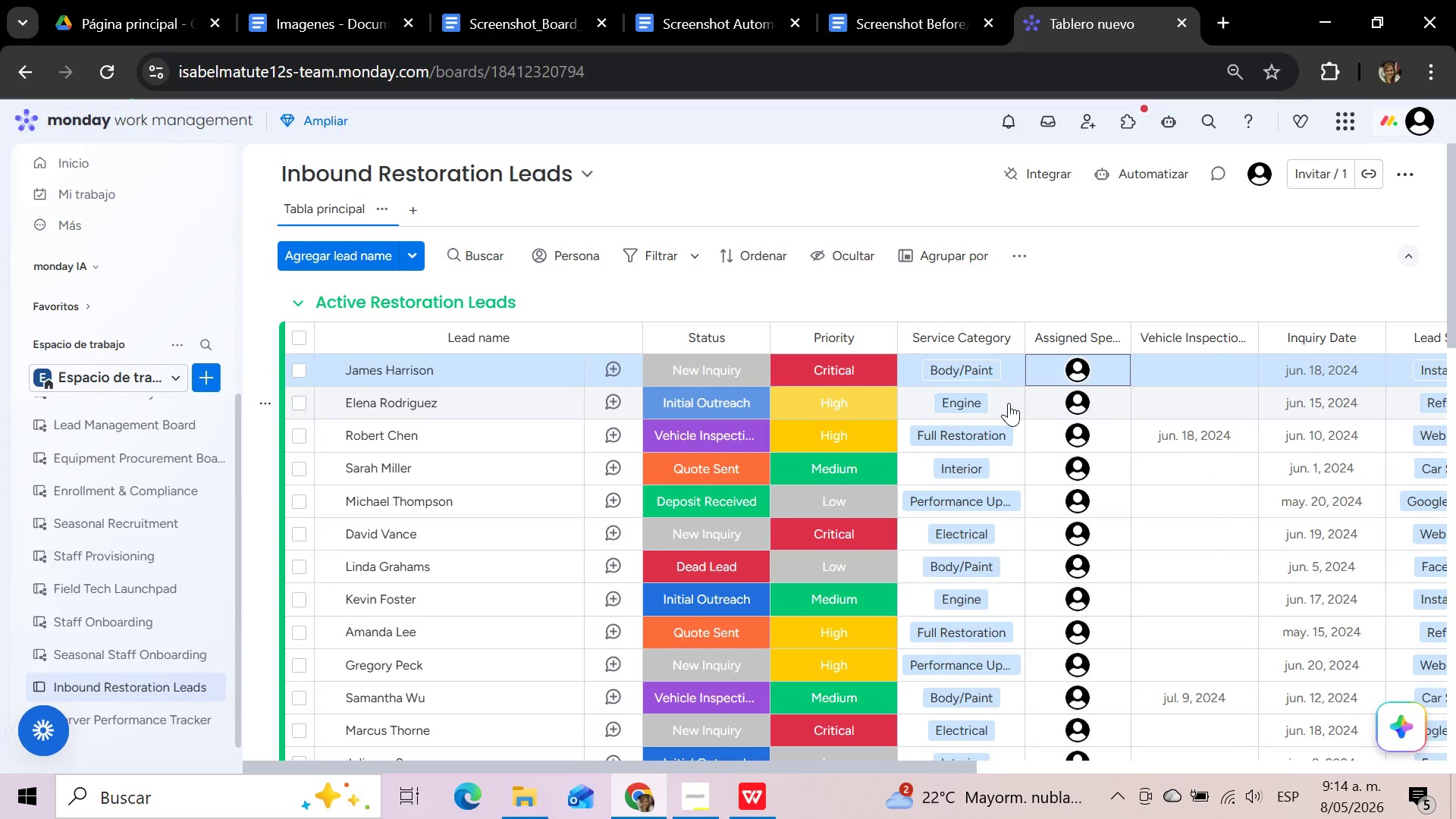 
left_click([1006, 402])
 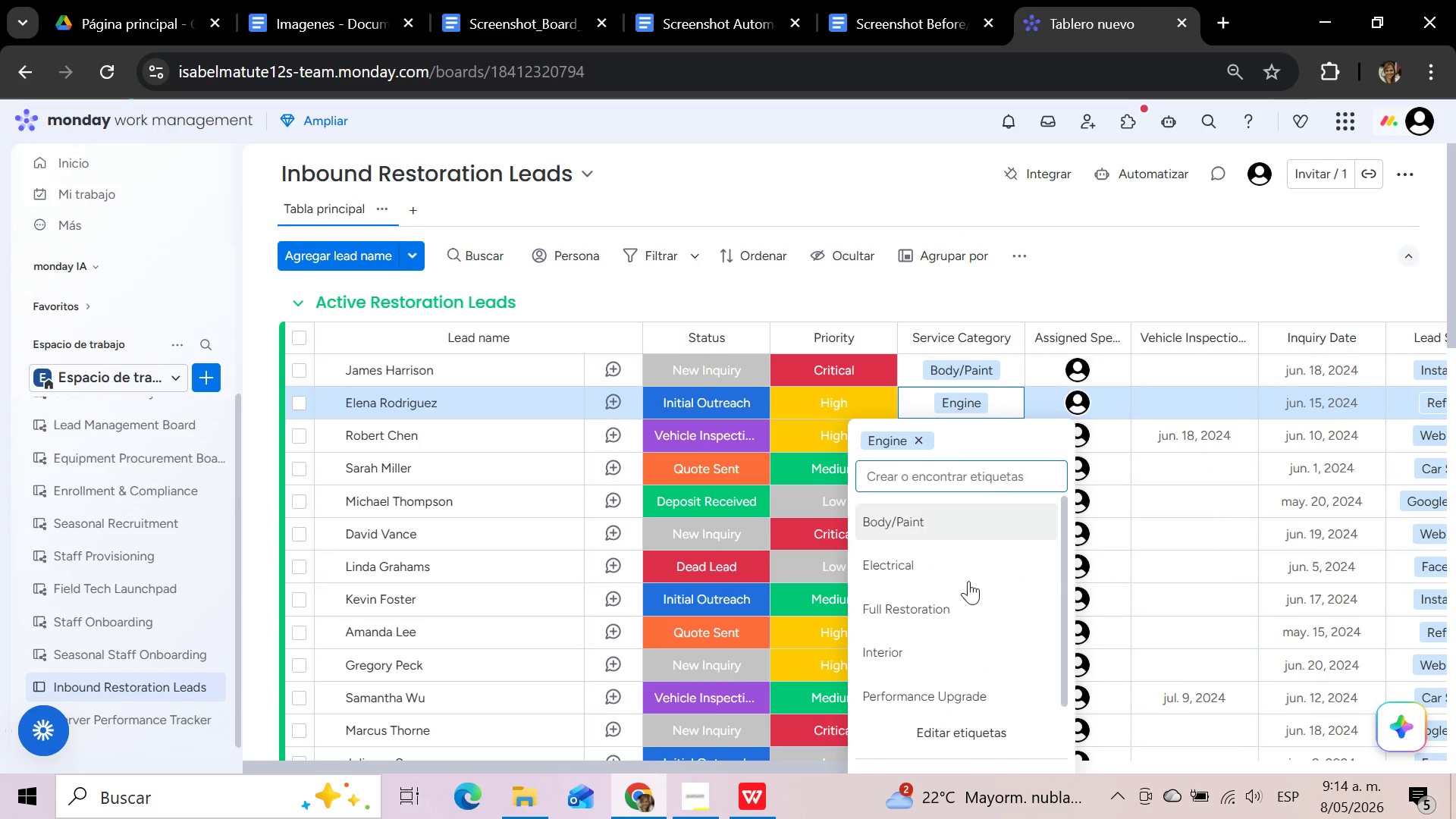 
left_click([956, 599])
 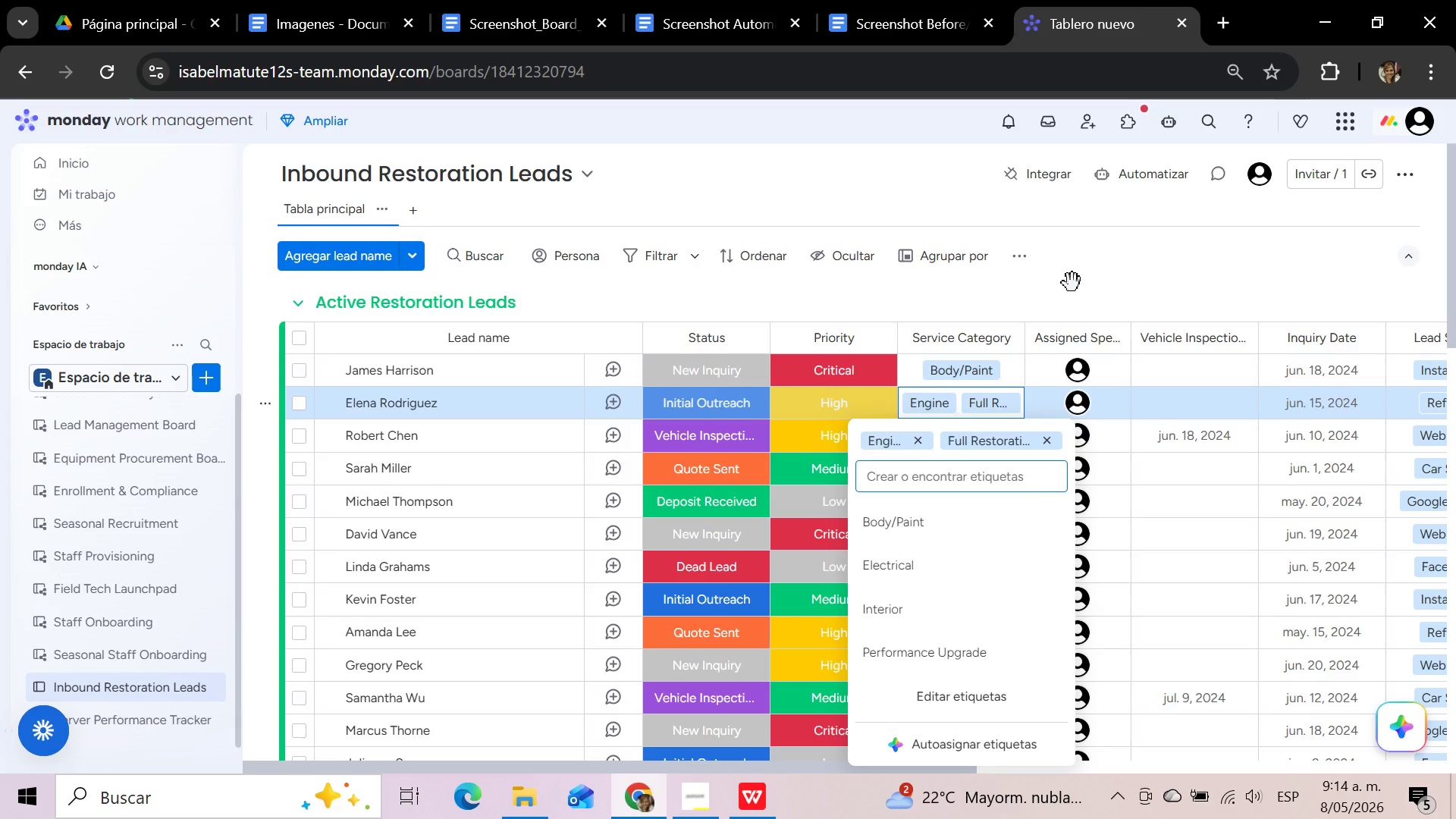 
left_click([1072, 283])
 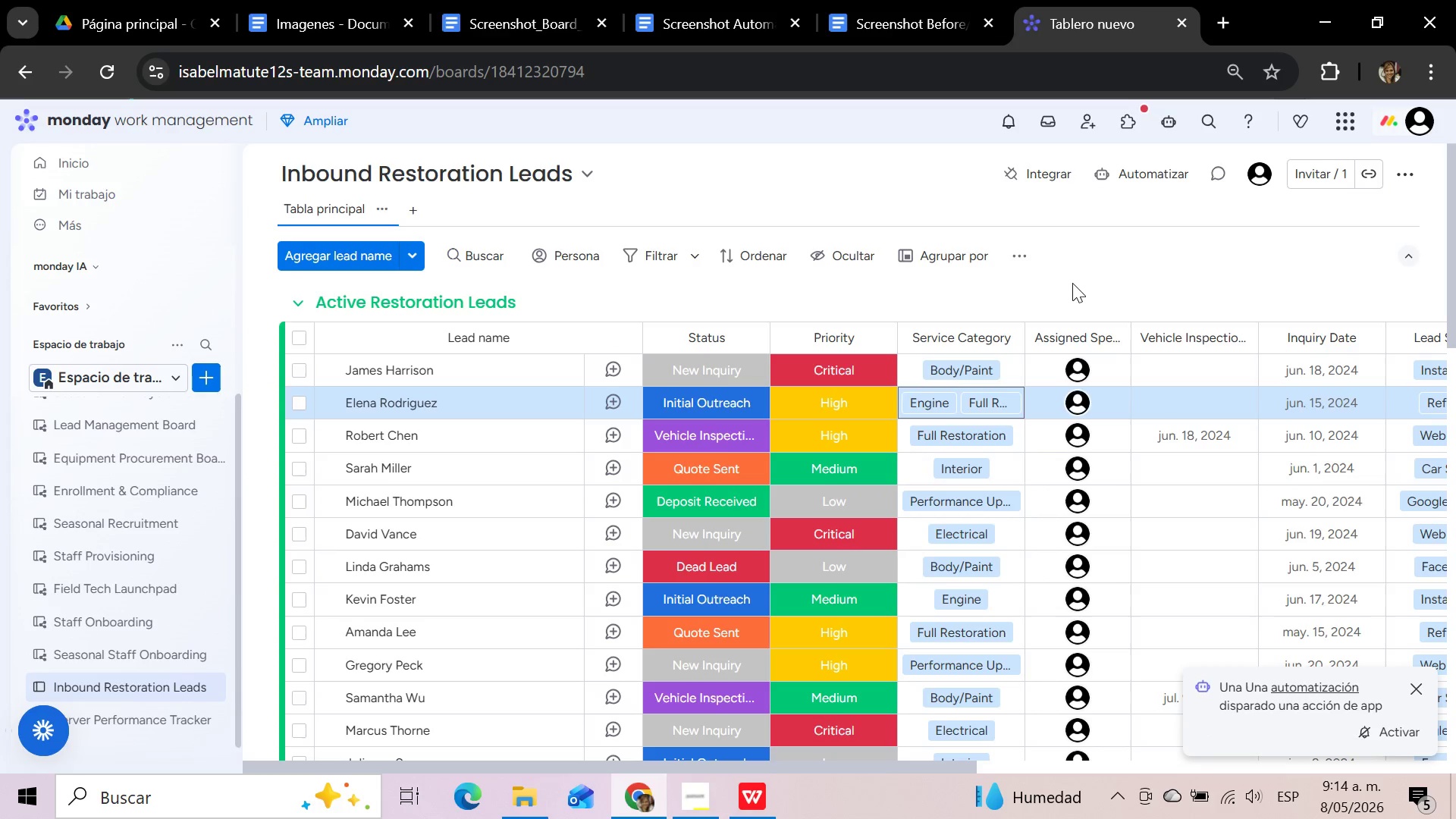 
wait(7.93)
 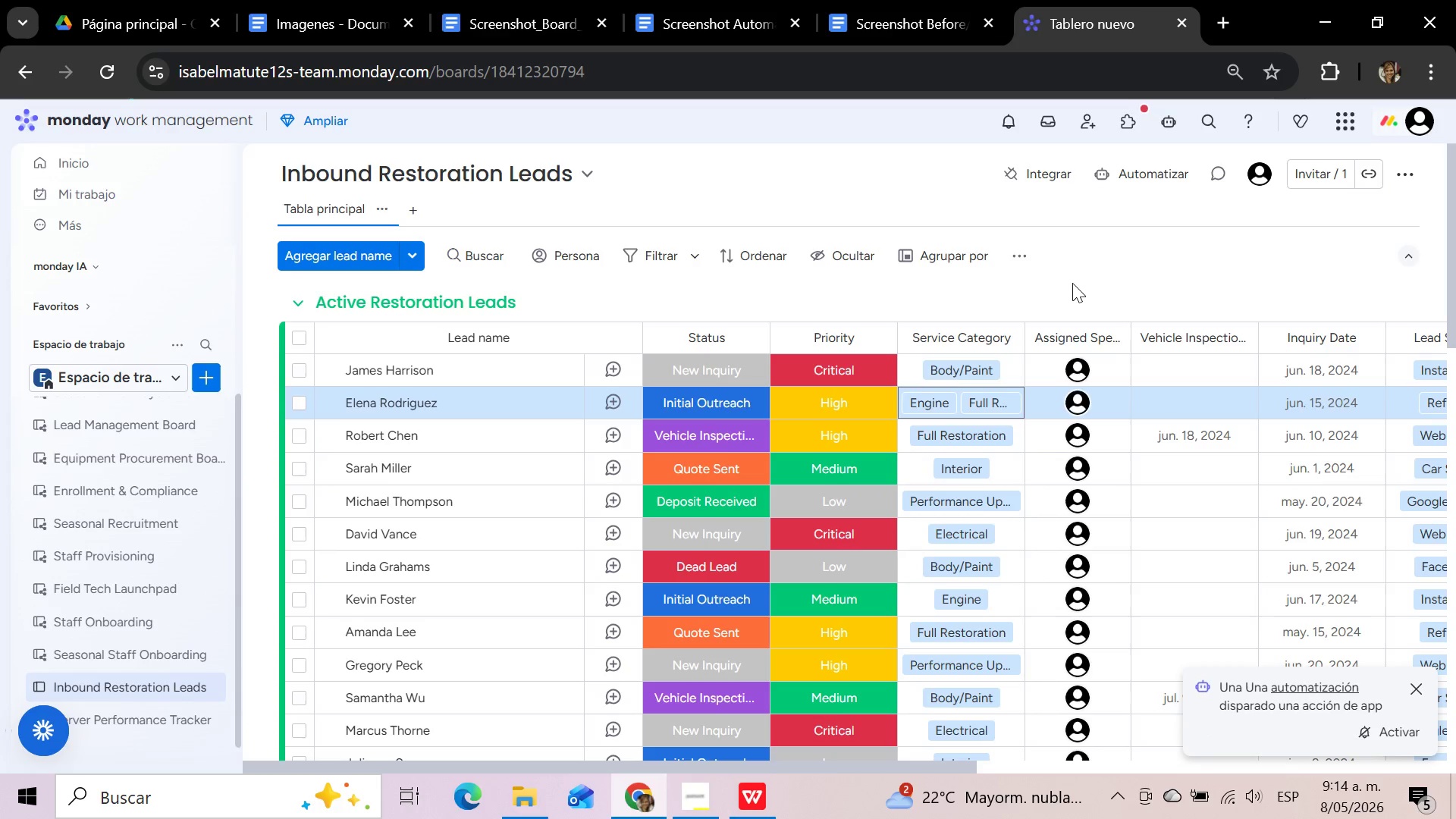 
mouse_move([1077, 402])
 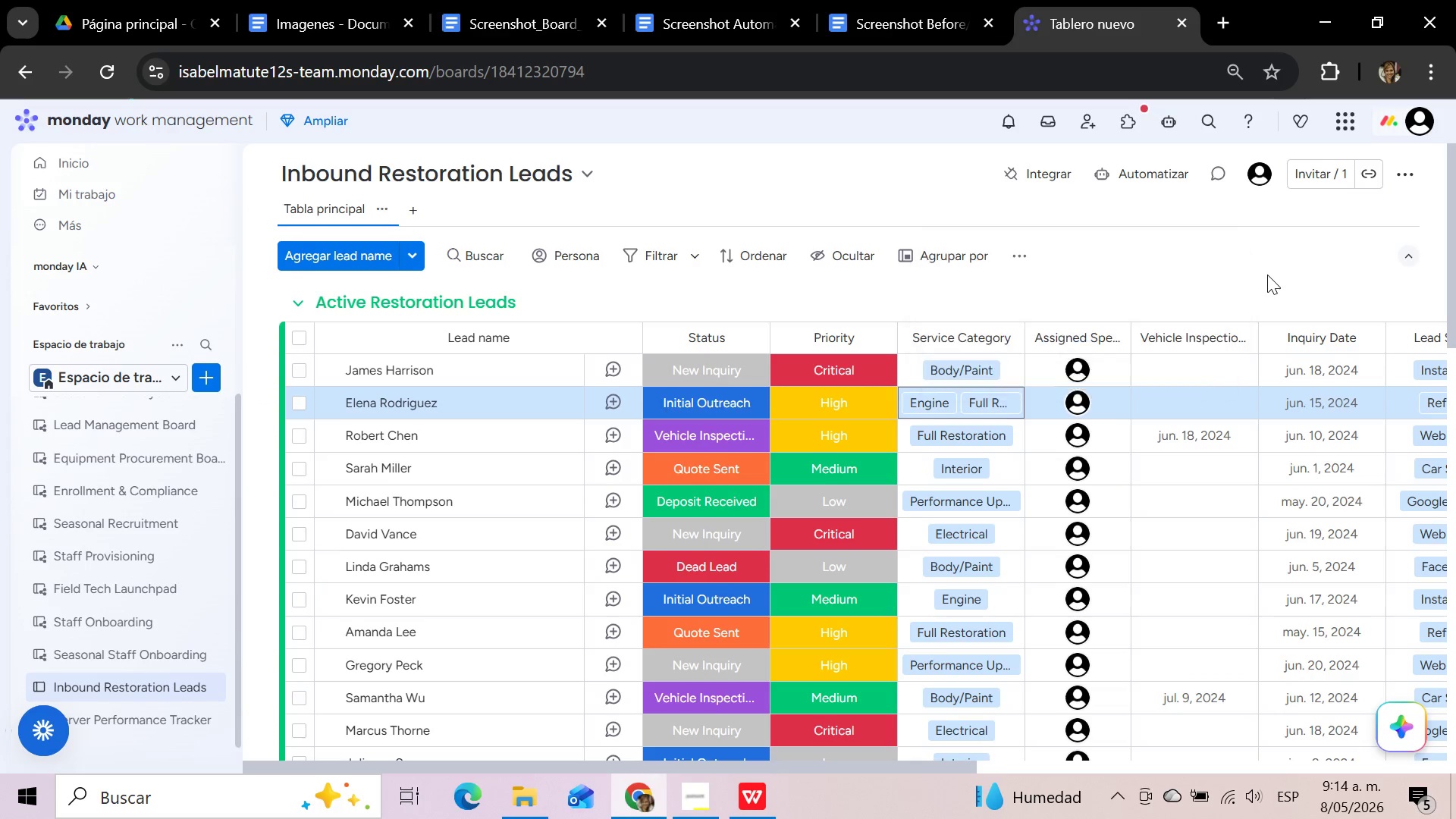 
left_click([1267, 275])
 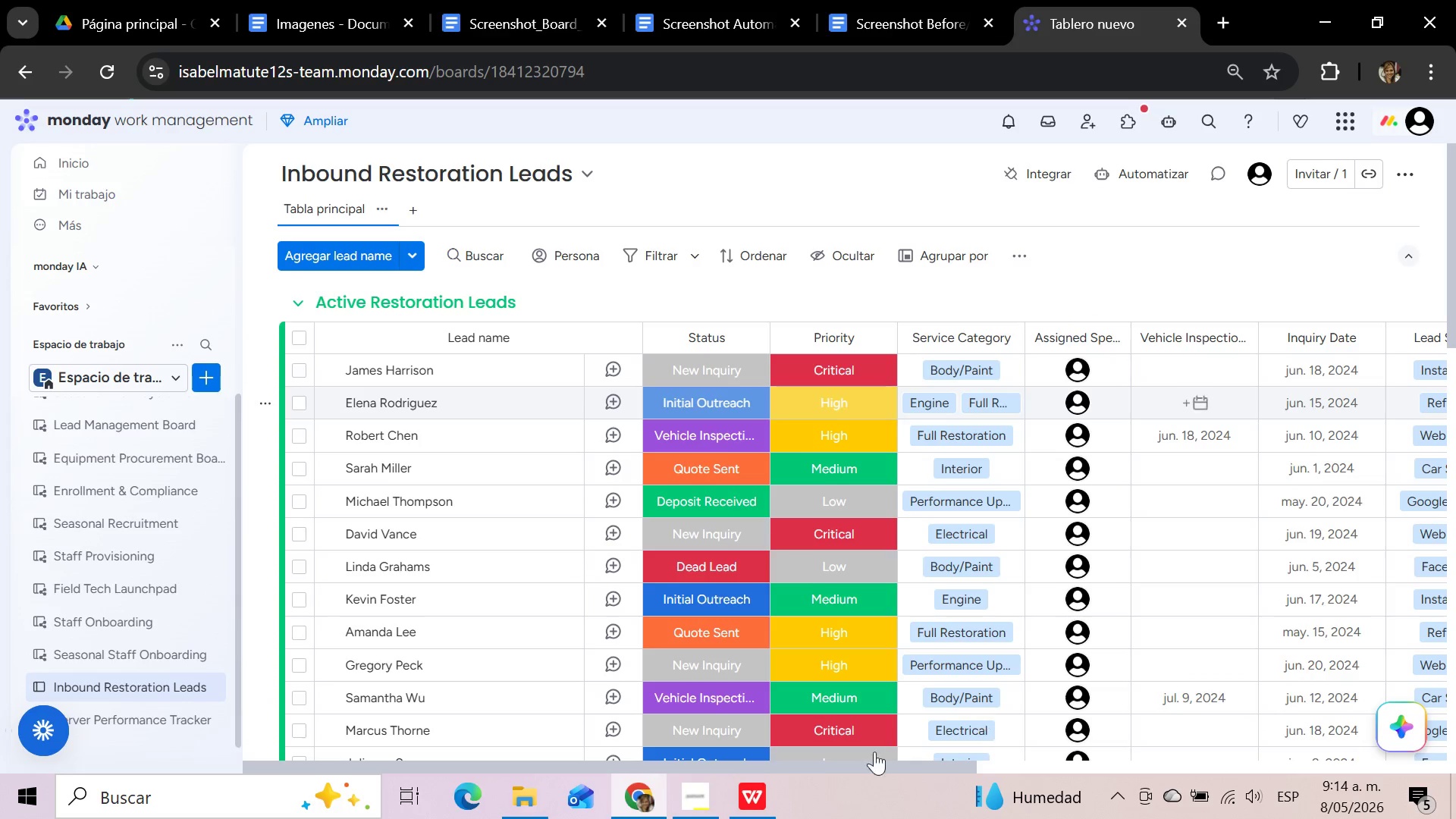 
left_click_drag(start_coordinate=[855, 764], to_coordinate=[828, 762])
 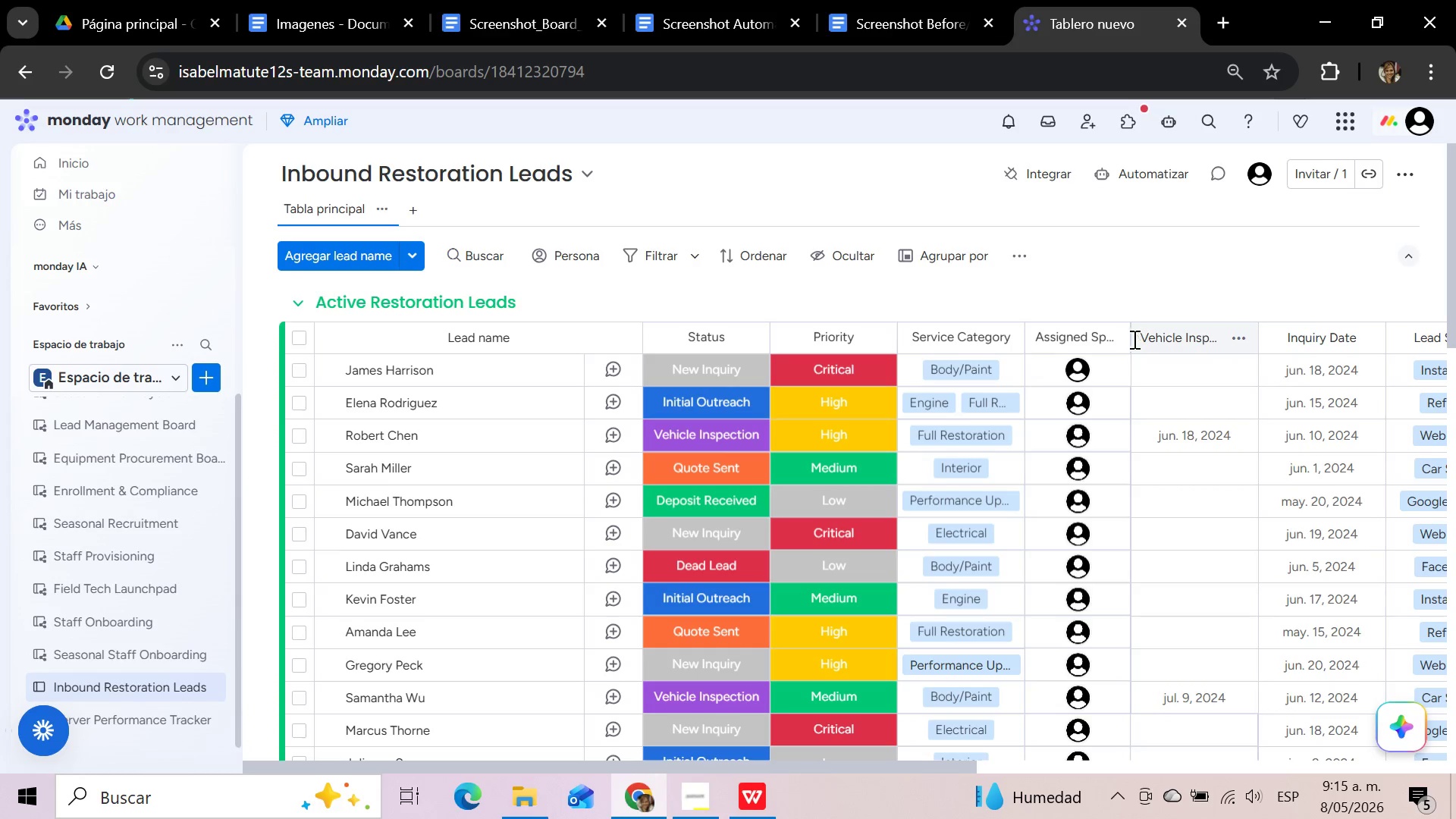 
left_click_drag(start_coordinate=[1129, 340], to_coordinate=[1129, 346])
 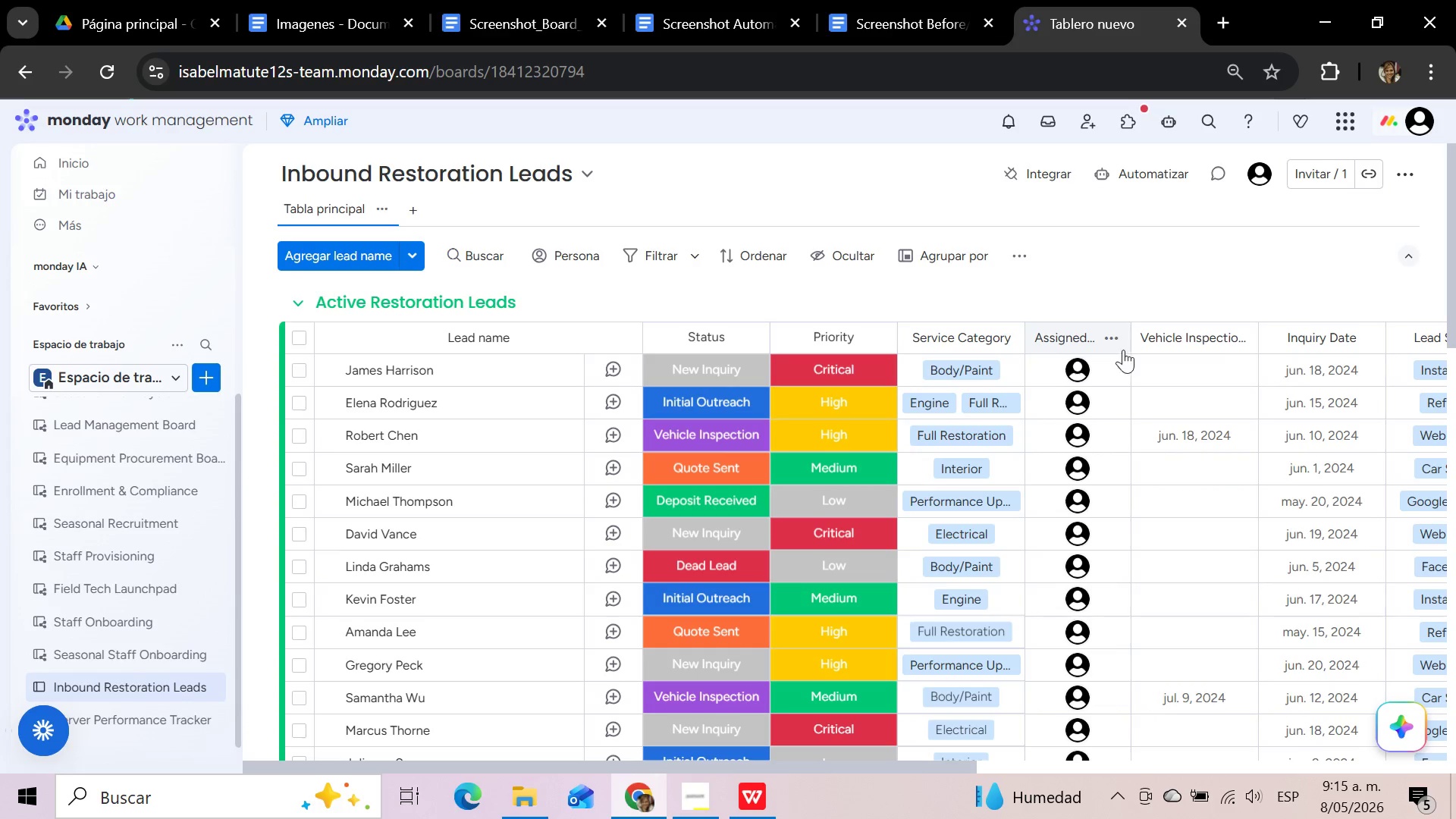 
mouse_move([1062, 387])
 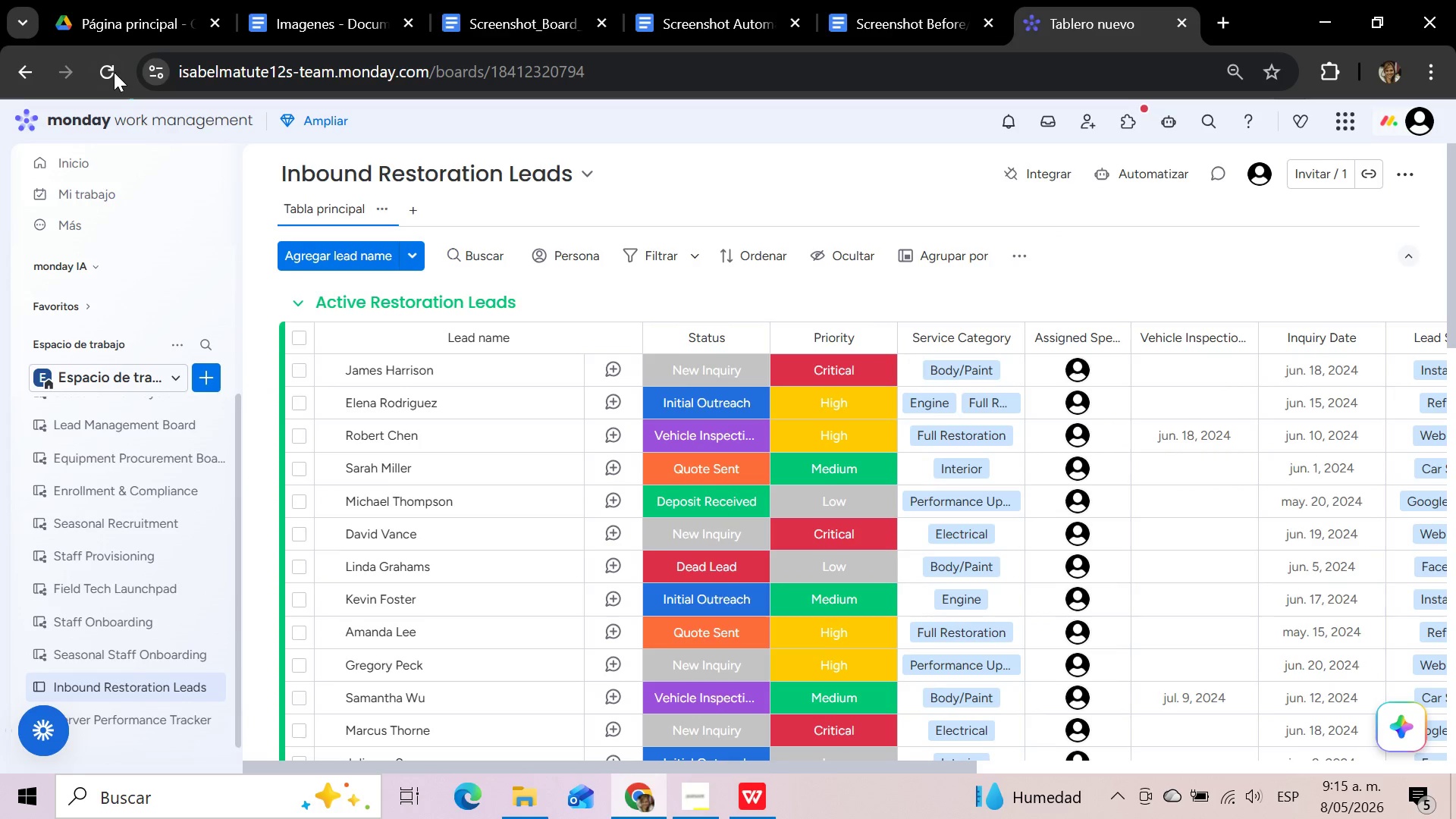 
left_click([111, 72])
 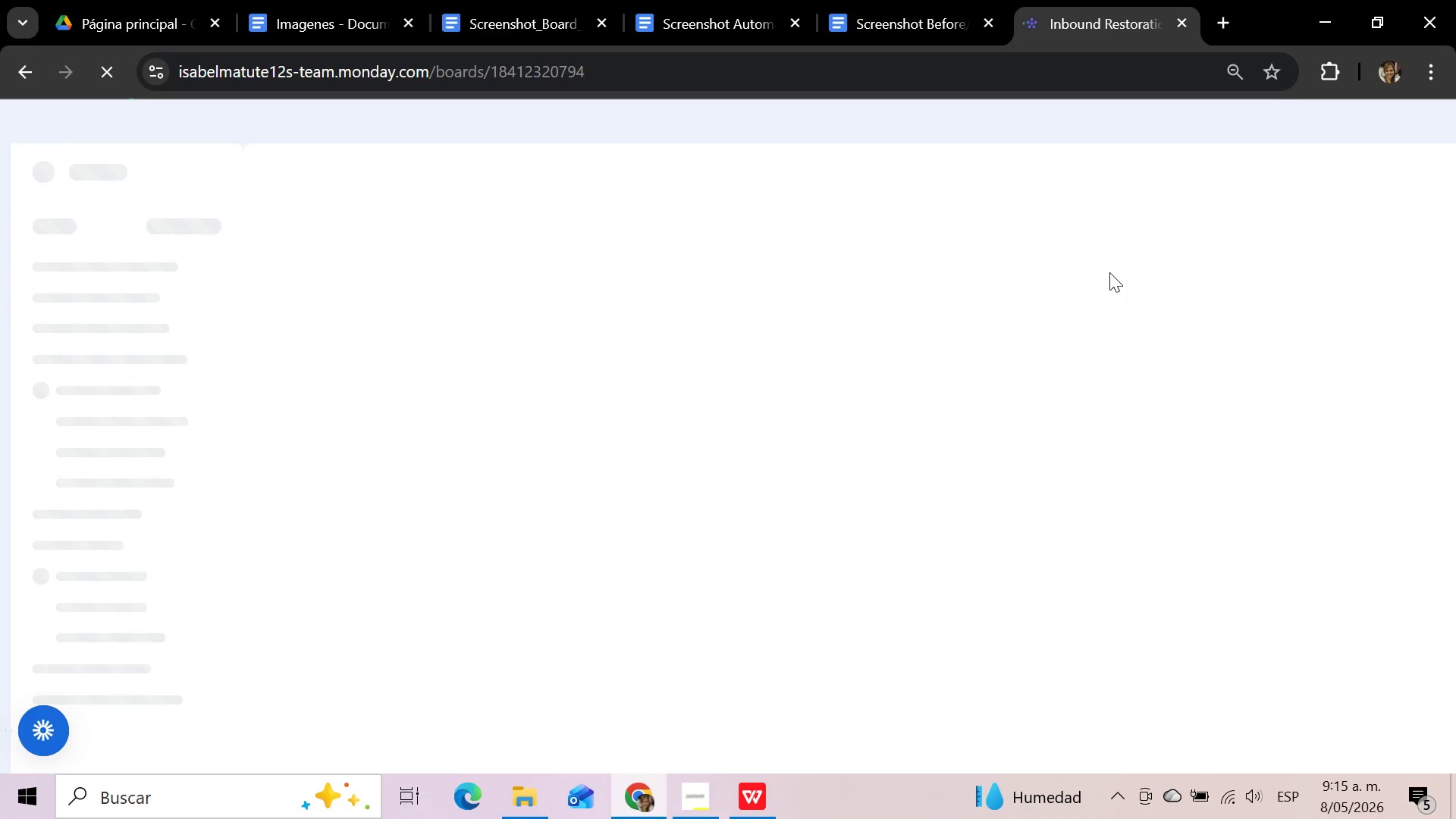 
wait(15.63)
 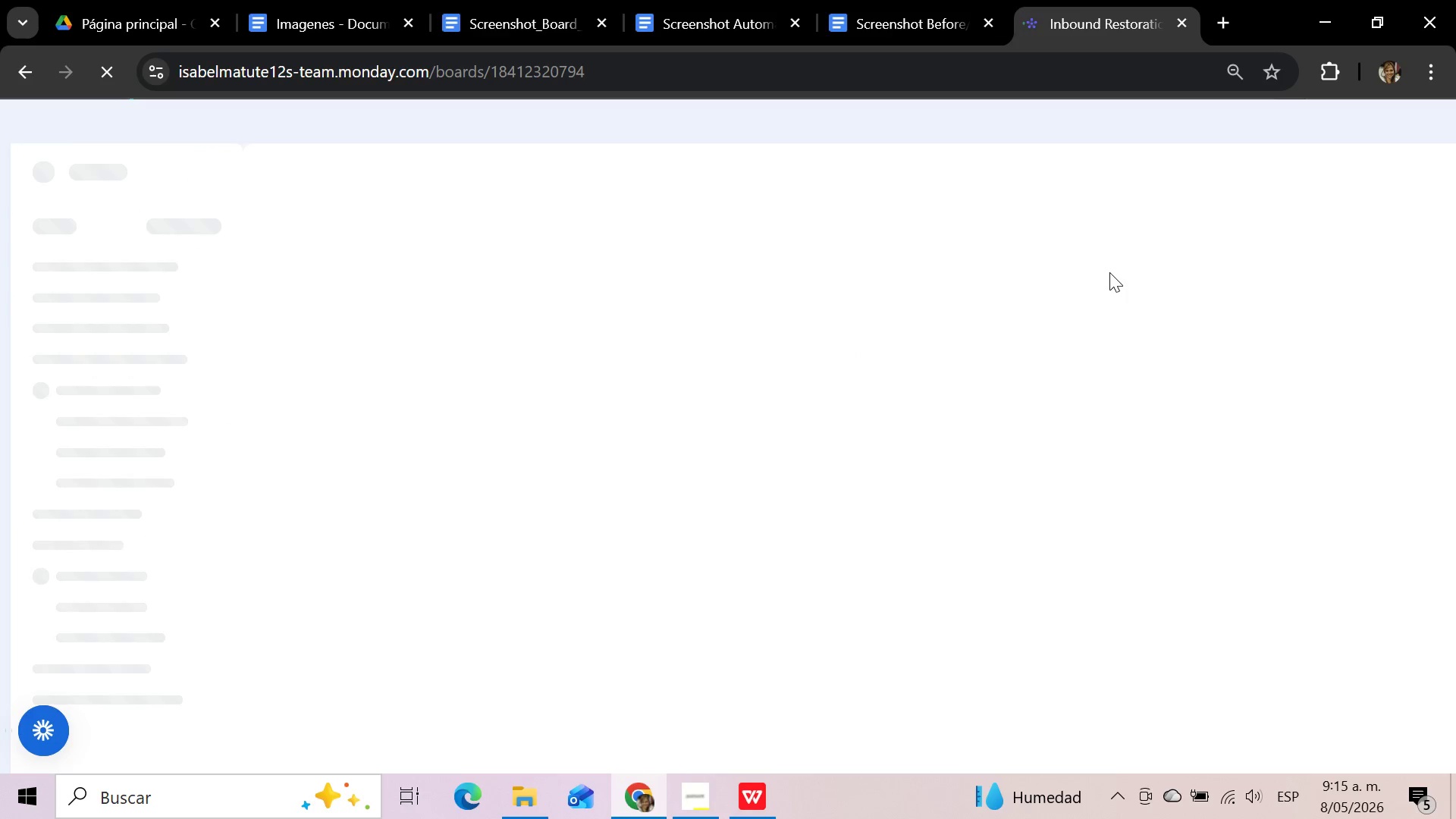 
mouse_move([1089, 248])
 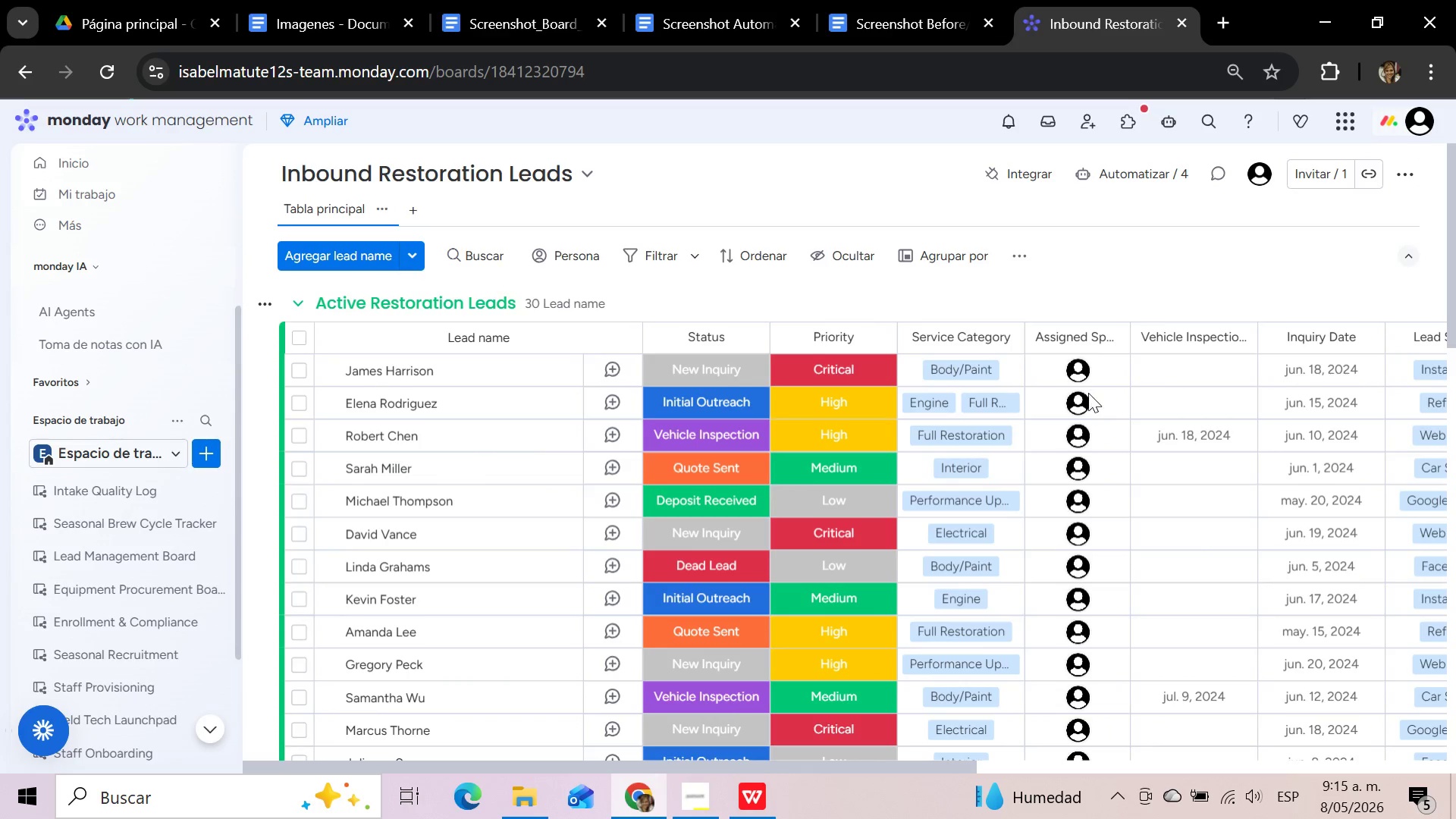 
mouse_move([1071, 410])
 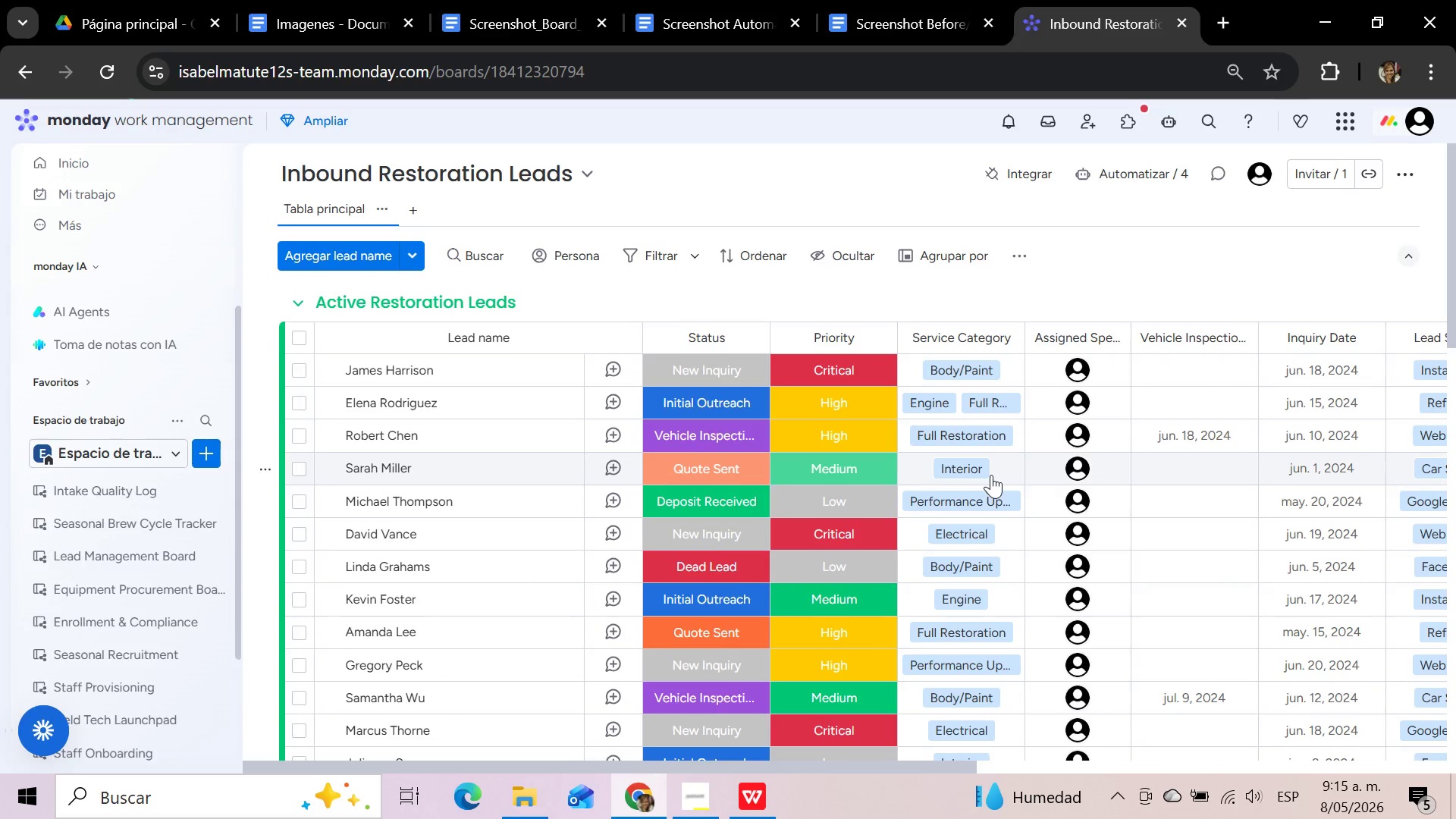 
mouse_move([1042, 470])
 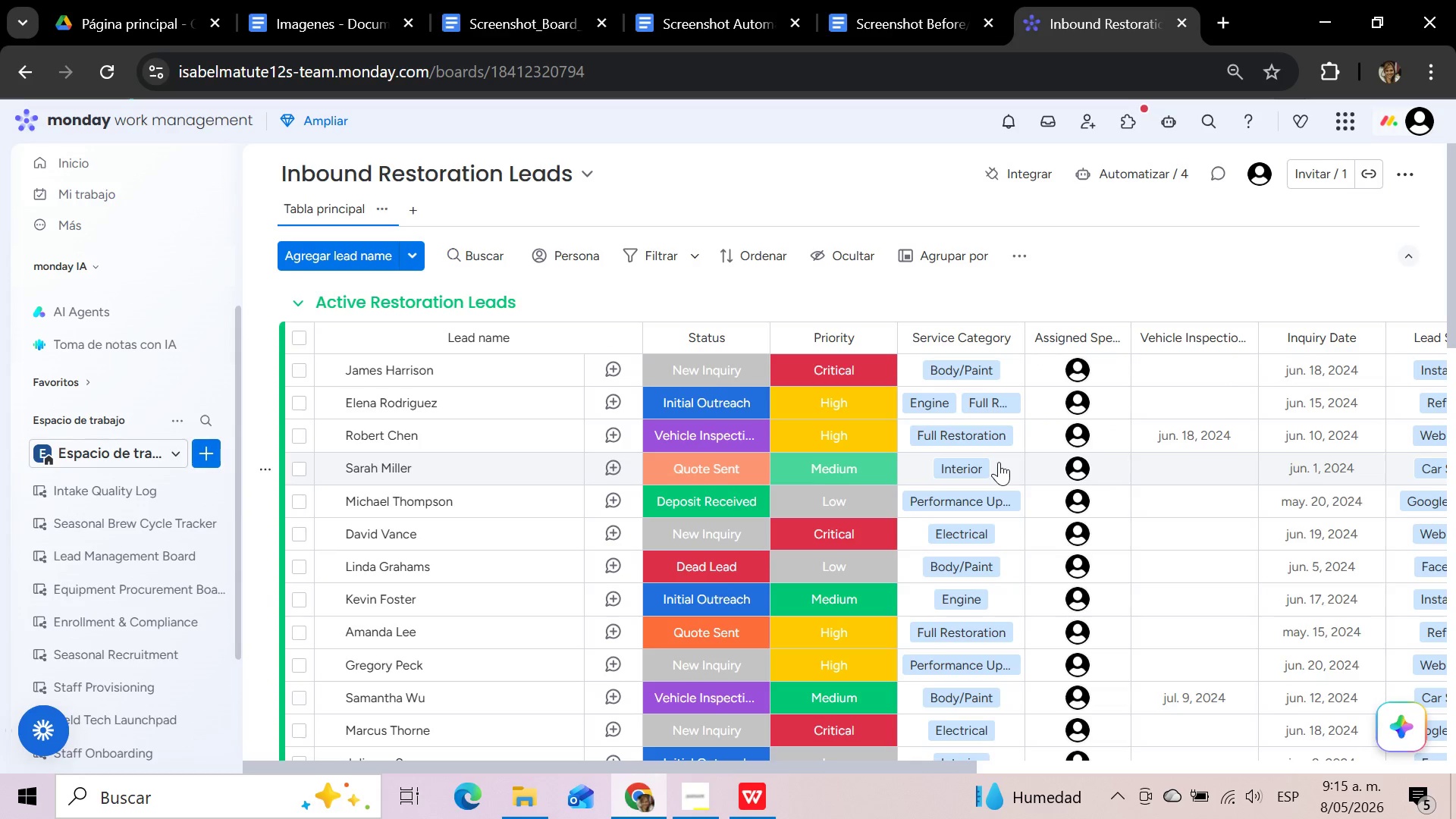 
left_click([999, 462])
 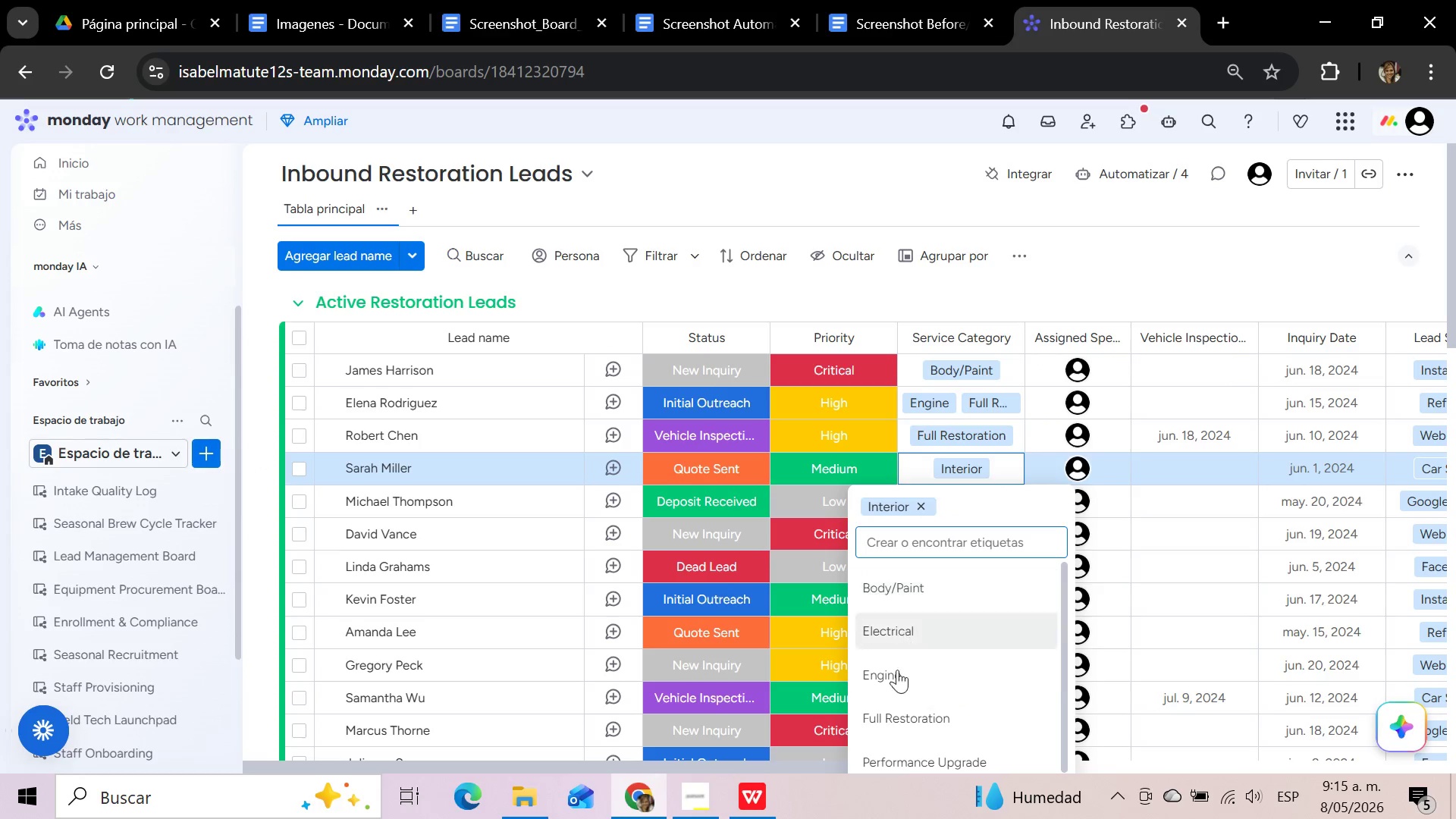 
left_click([891, 712])
 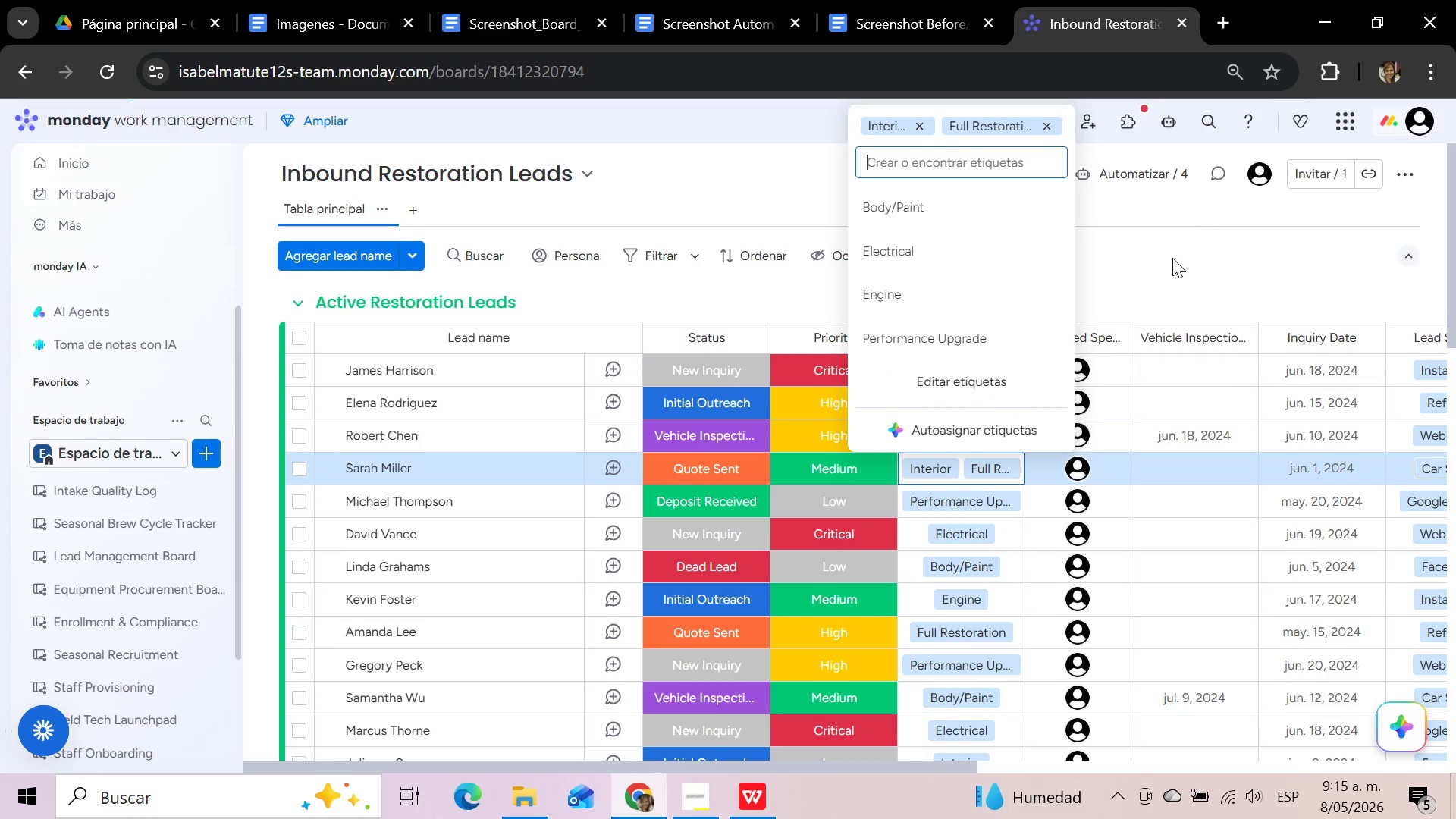 
left_click([1166, 270])
 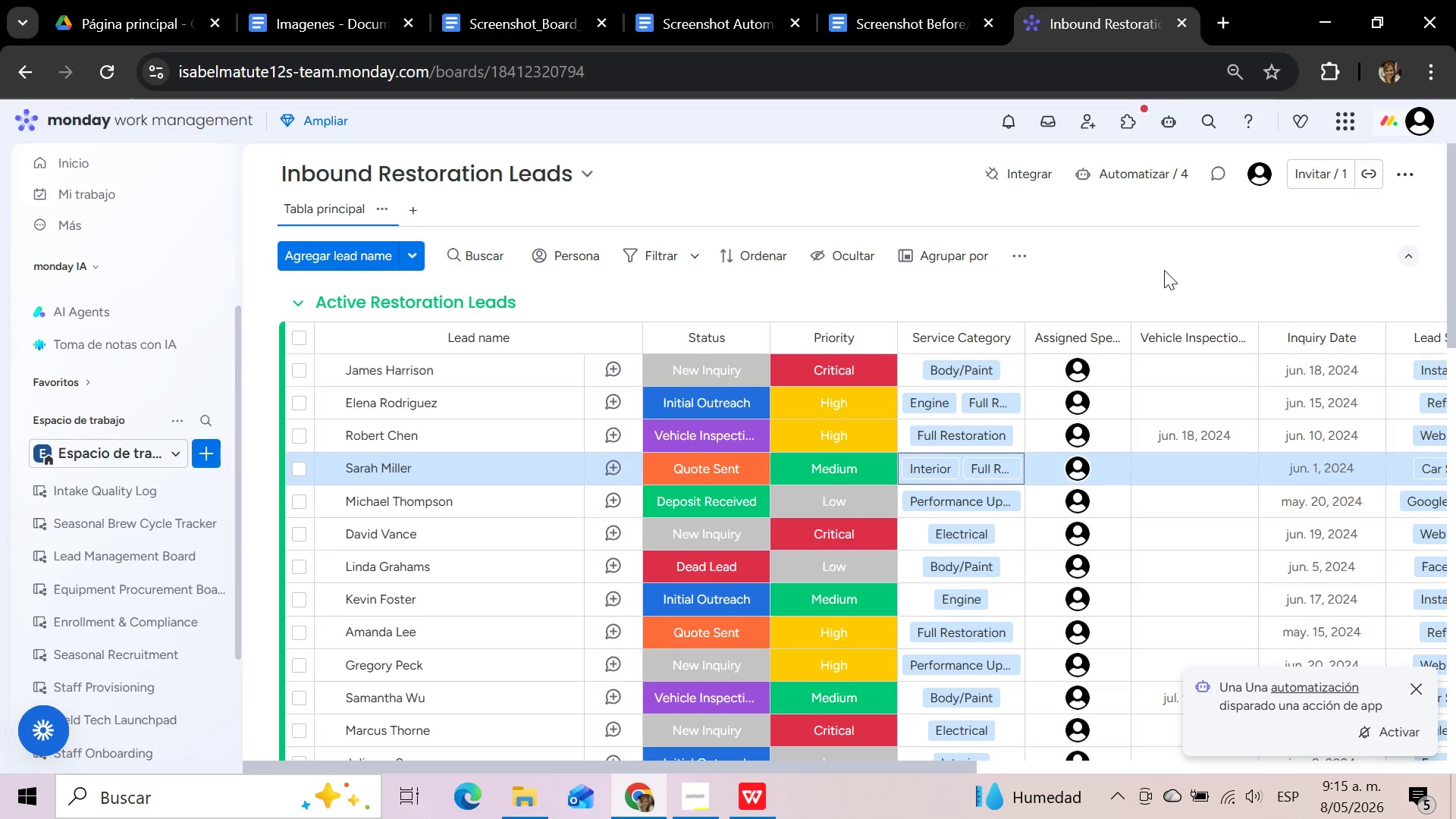 
wait(7.73)
 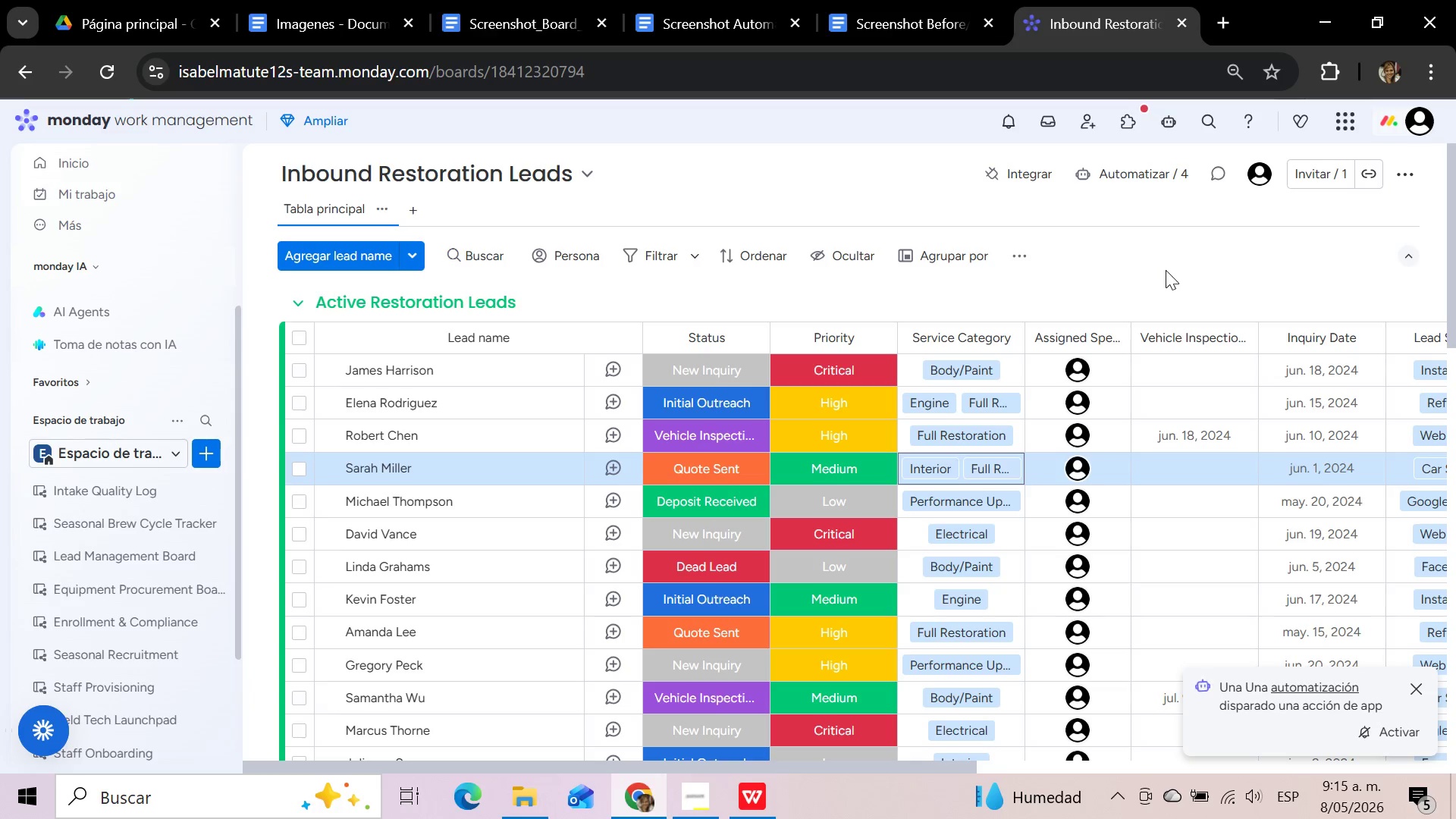 
mouse_move([1392, 703])
 